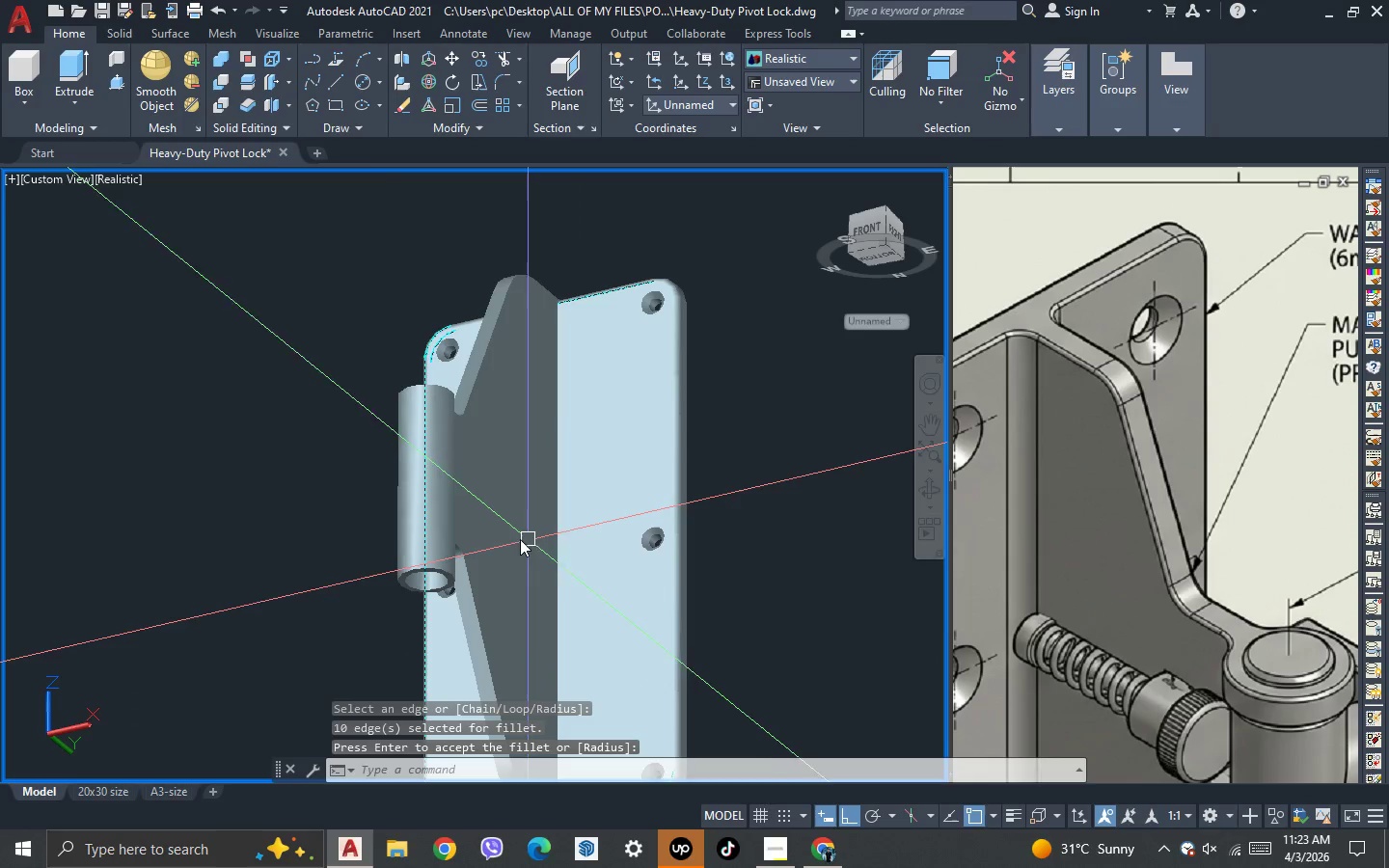 
key(3)
 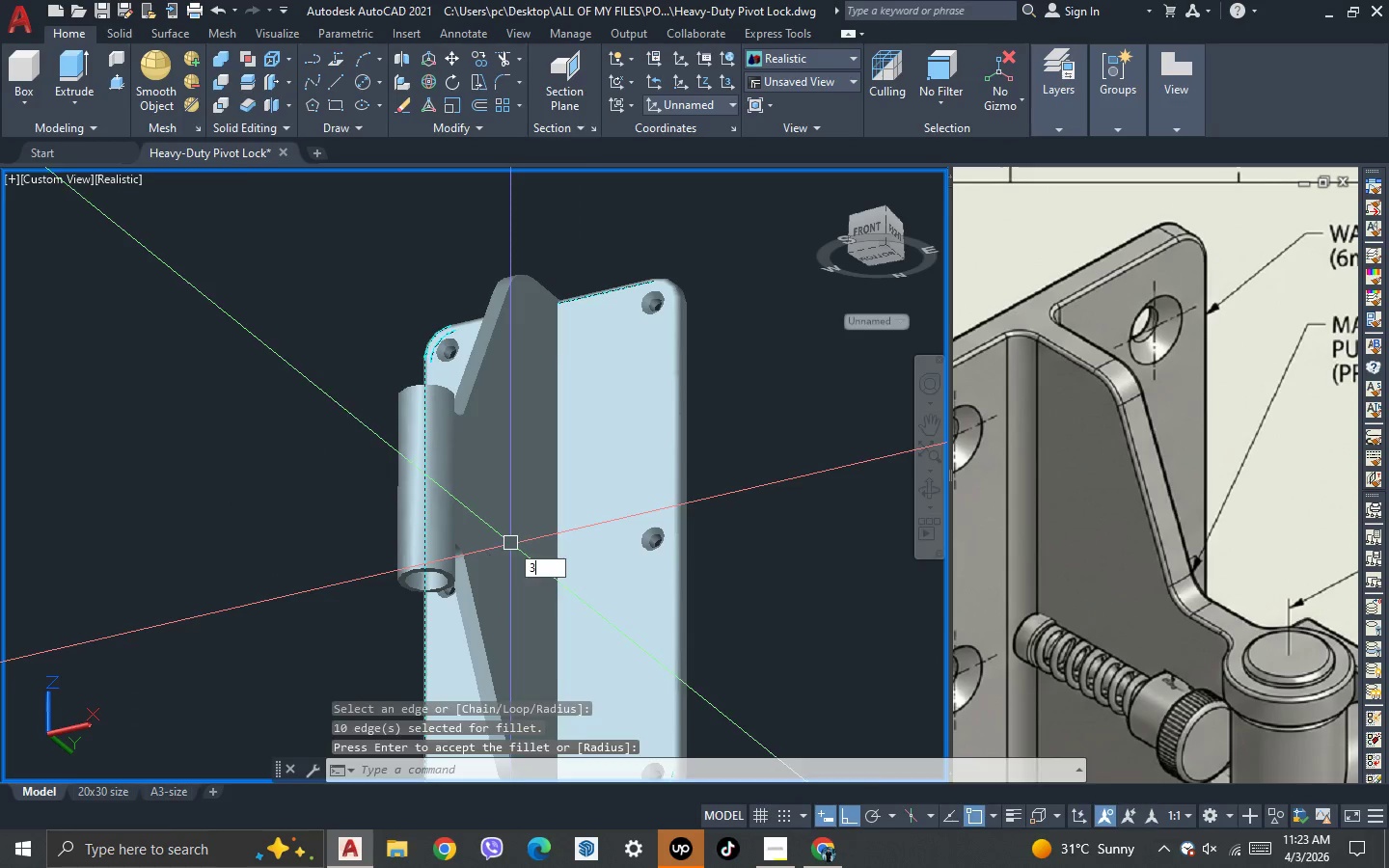 
key(Space)
 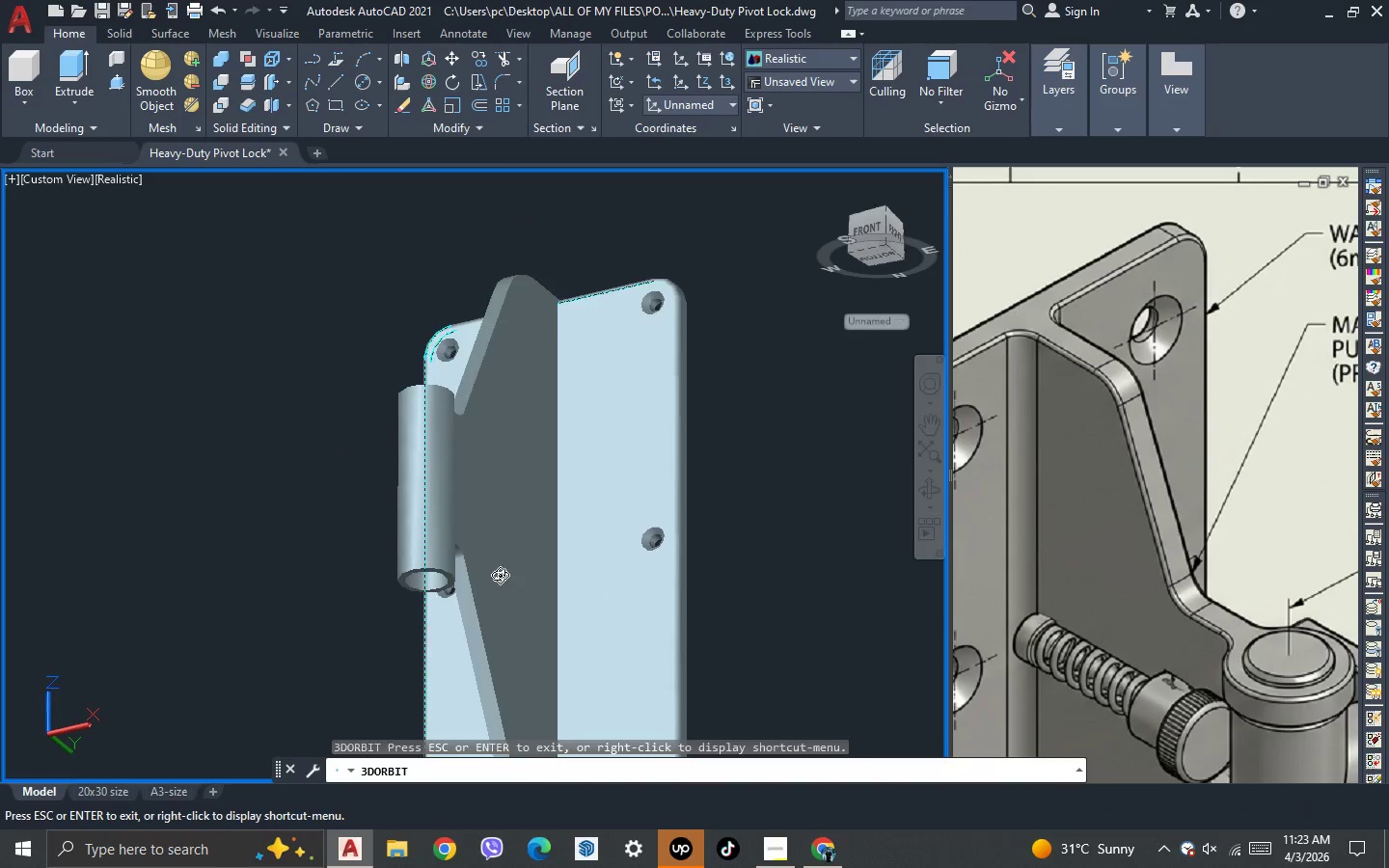 
left_click_drag(start_coordinate=[500, 575], to_coordinate=[613, 685])
 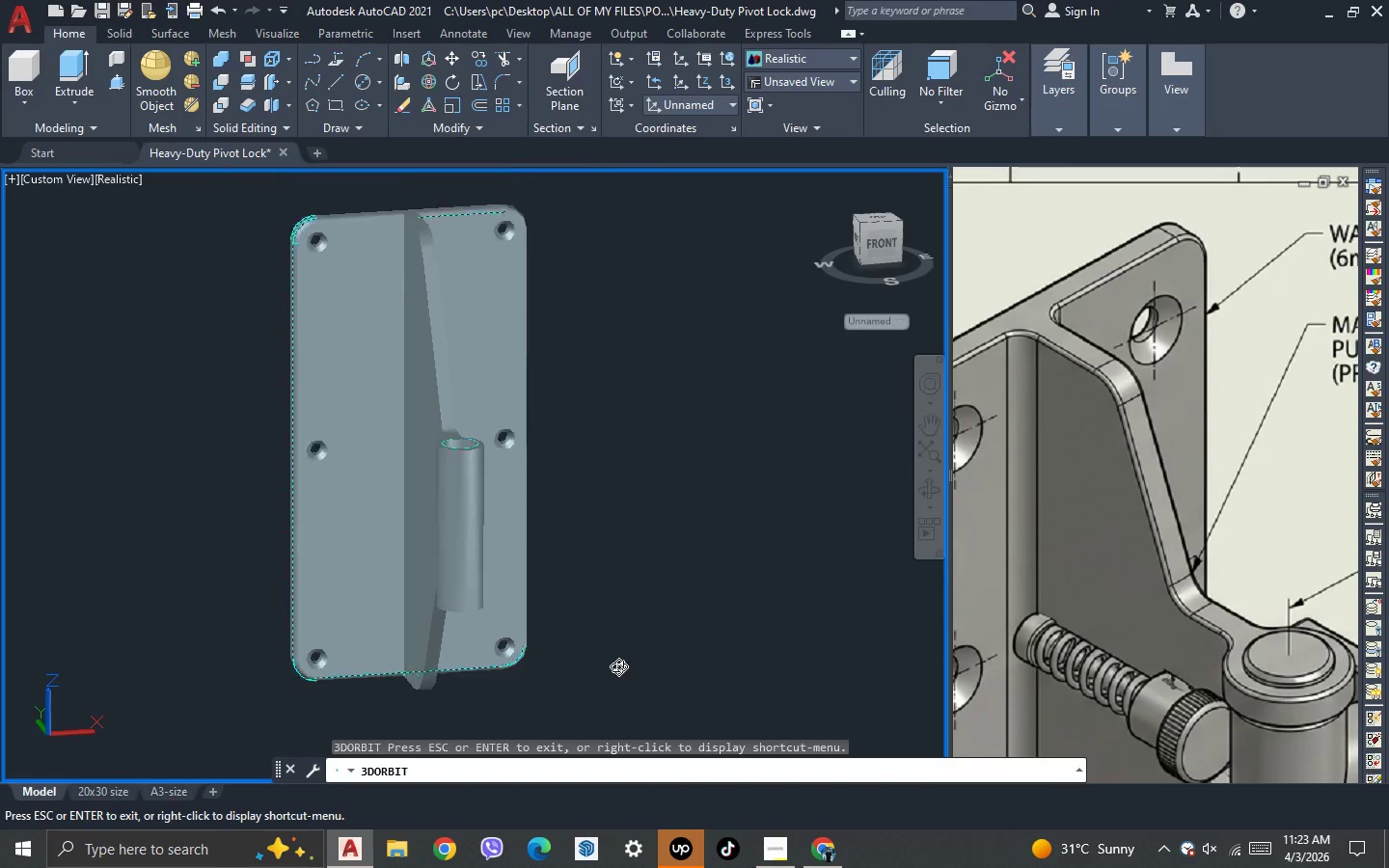 
key(Escape)
 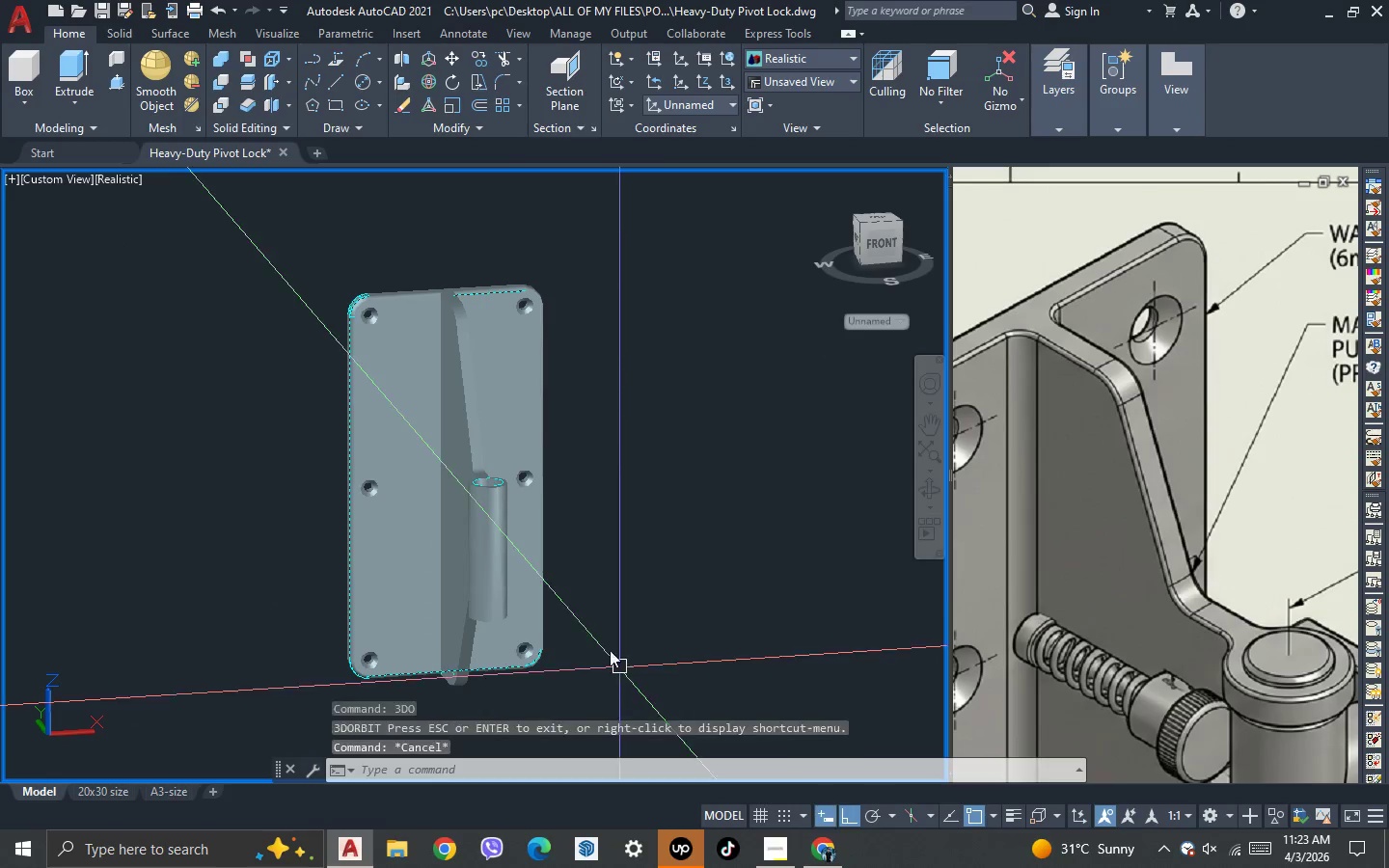 
key(Escape)
 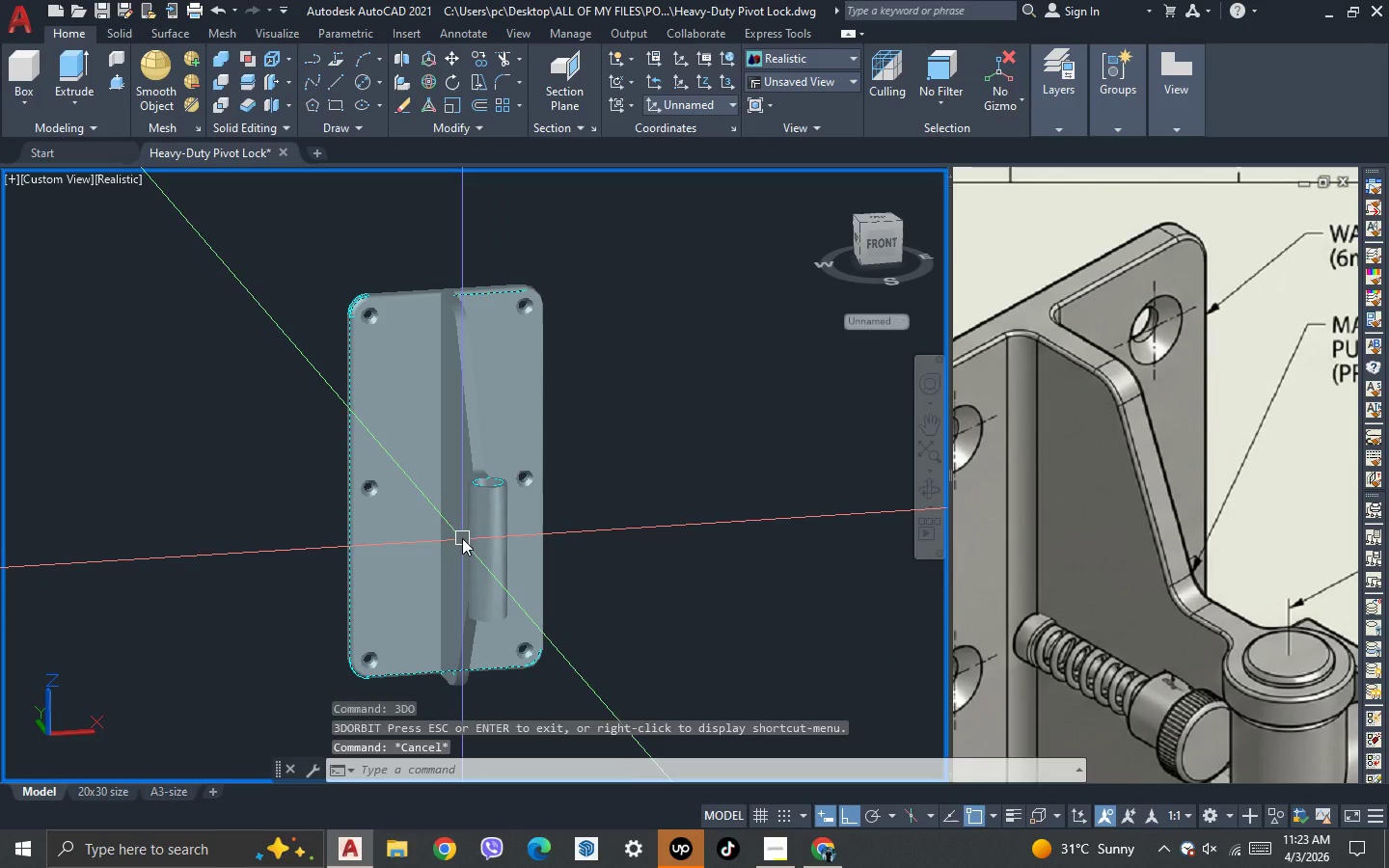 
scroll: coordinate [618, 666], scroll_direction: down, amount: 4.0
 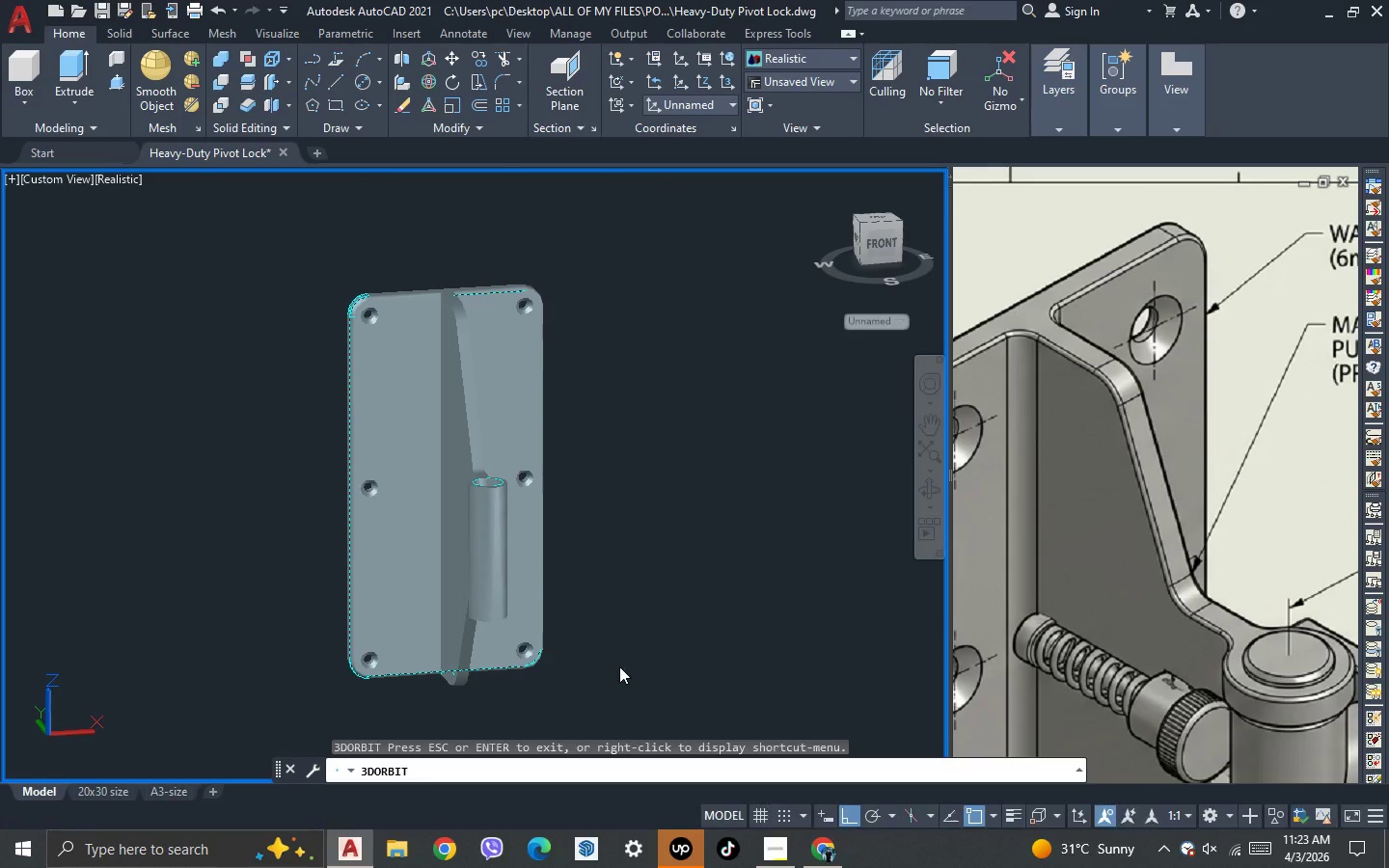 
key(3)
 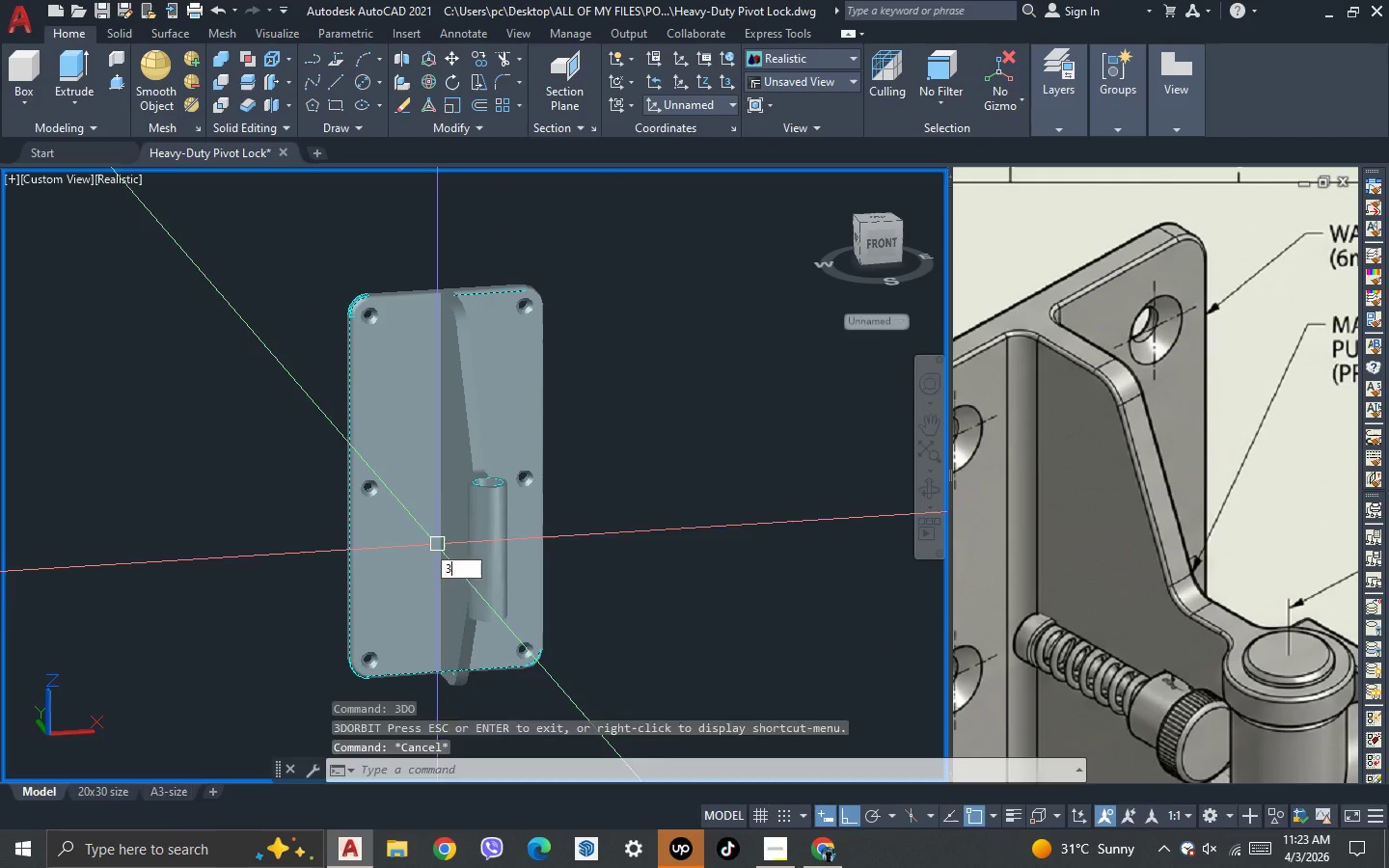 
key(Space)
 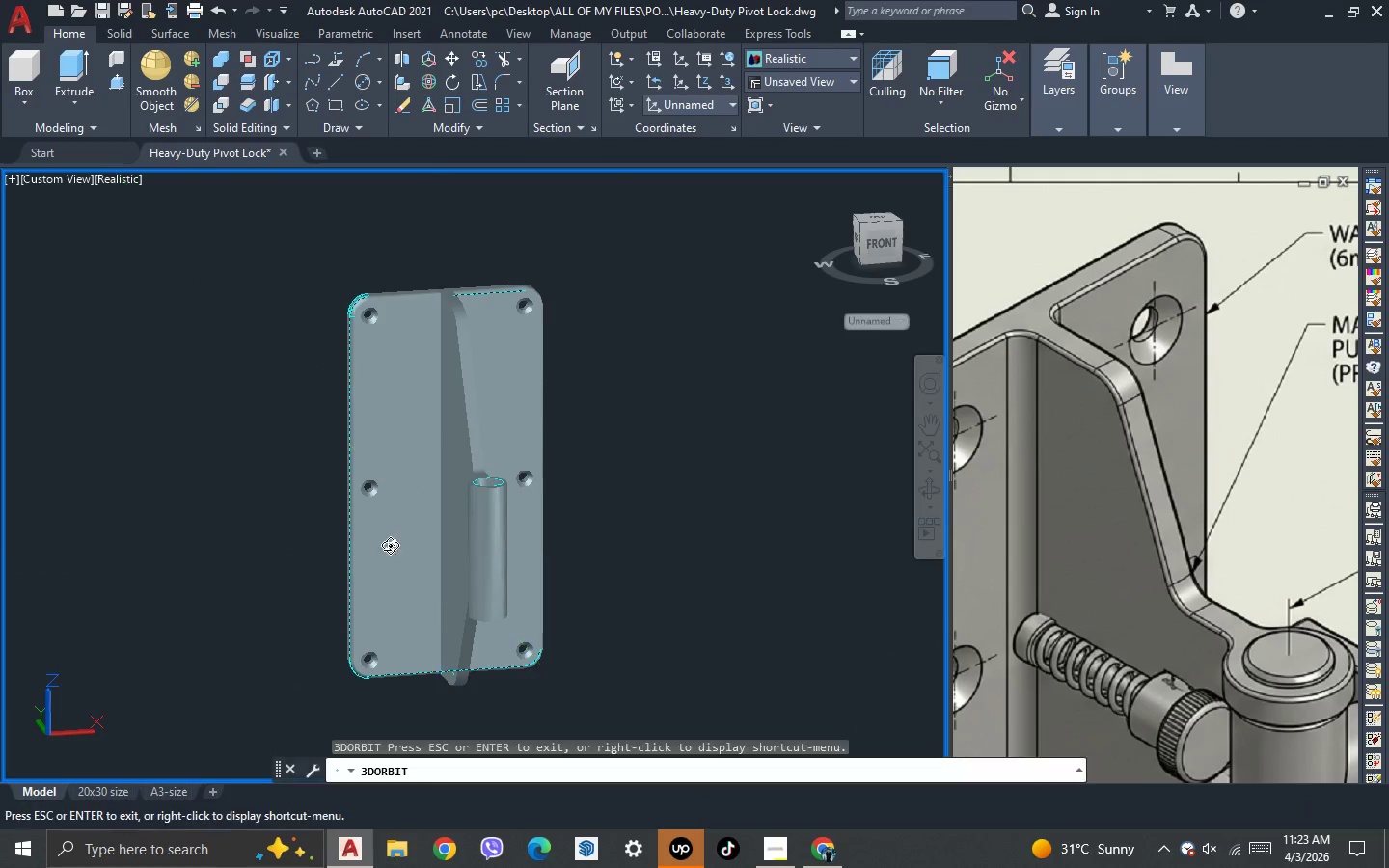 
left_click_drag(start_coordinate=[395, 553], to_coordinate=[449, 612])
 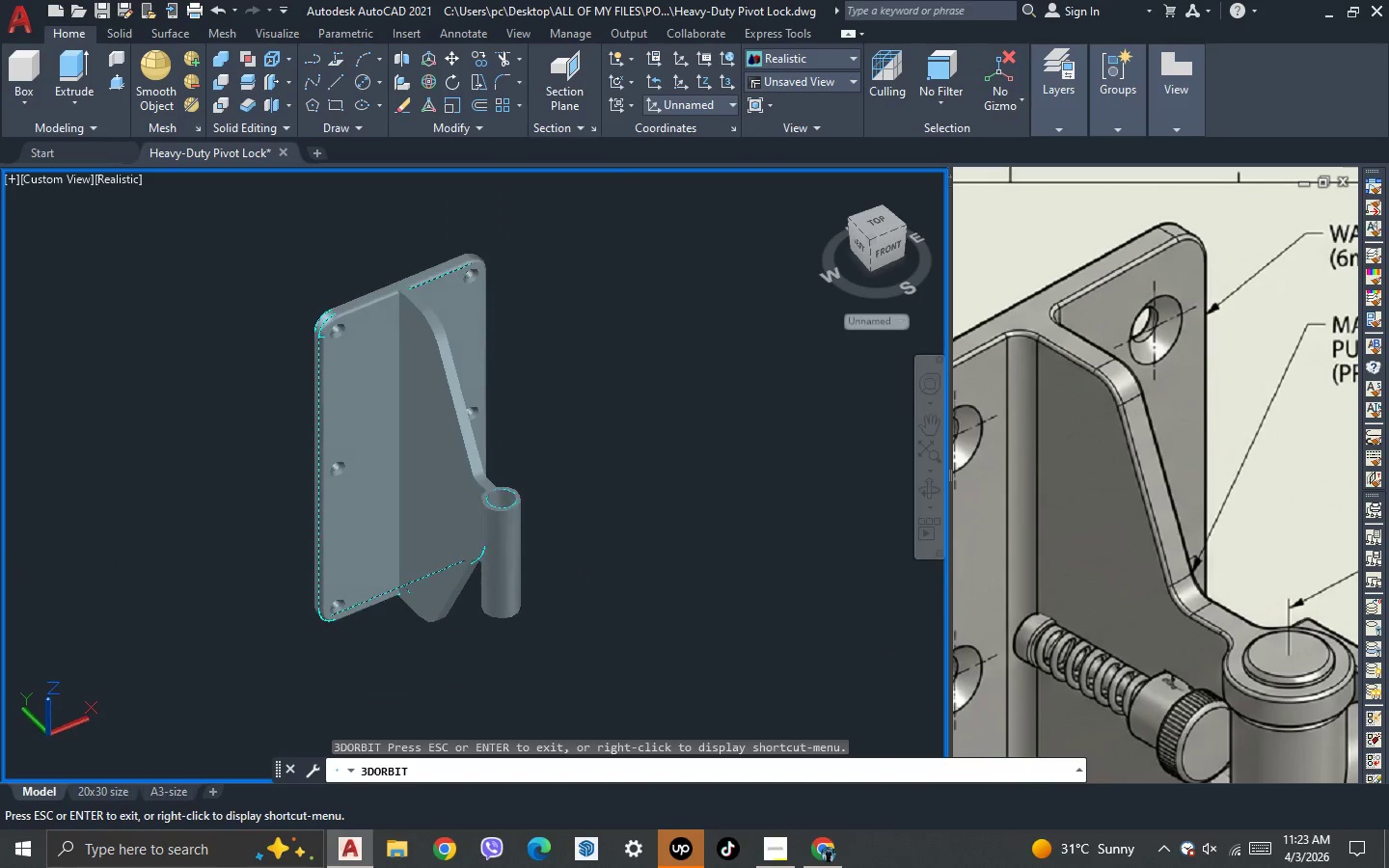 
key(Escape)
 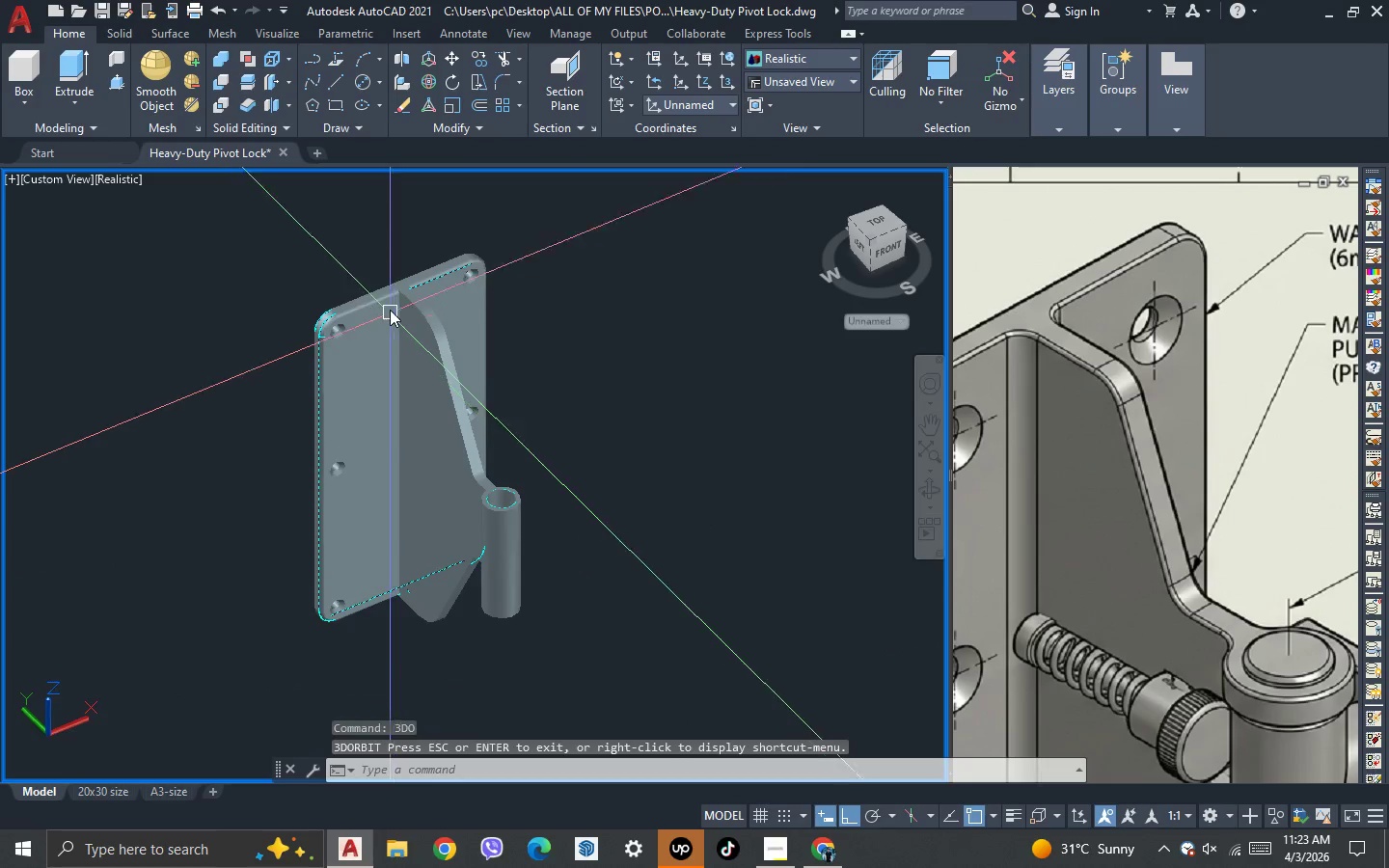 
scroll: coordinate [388, 291], scroll_direction: up, amount: 2.0
 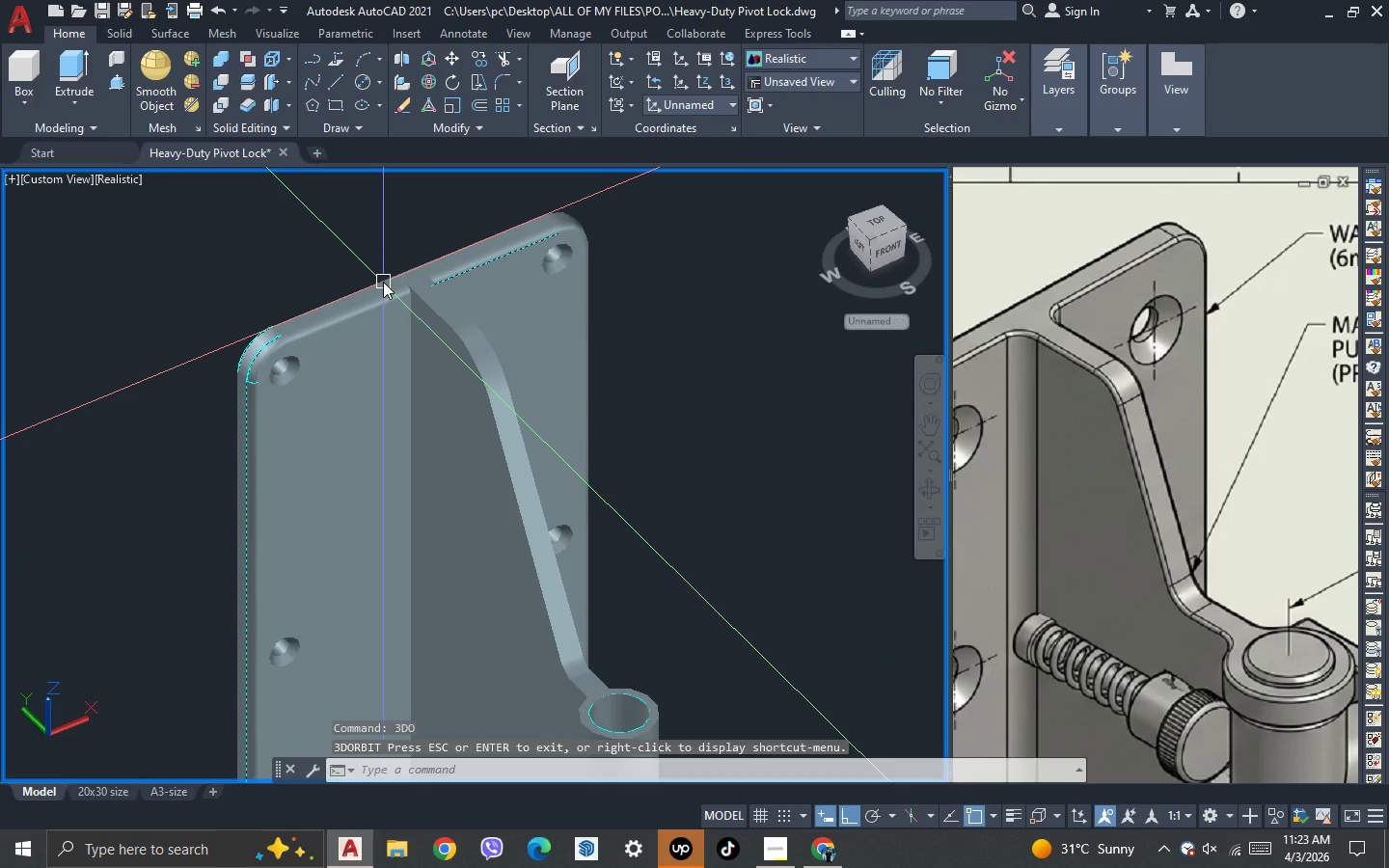 
key(F)
 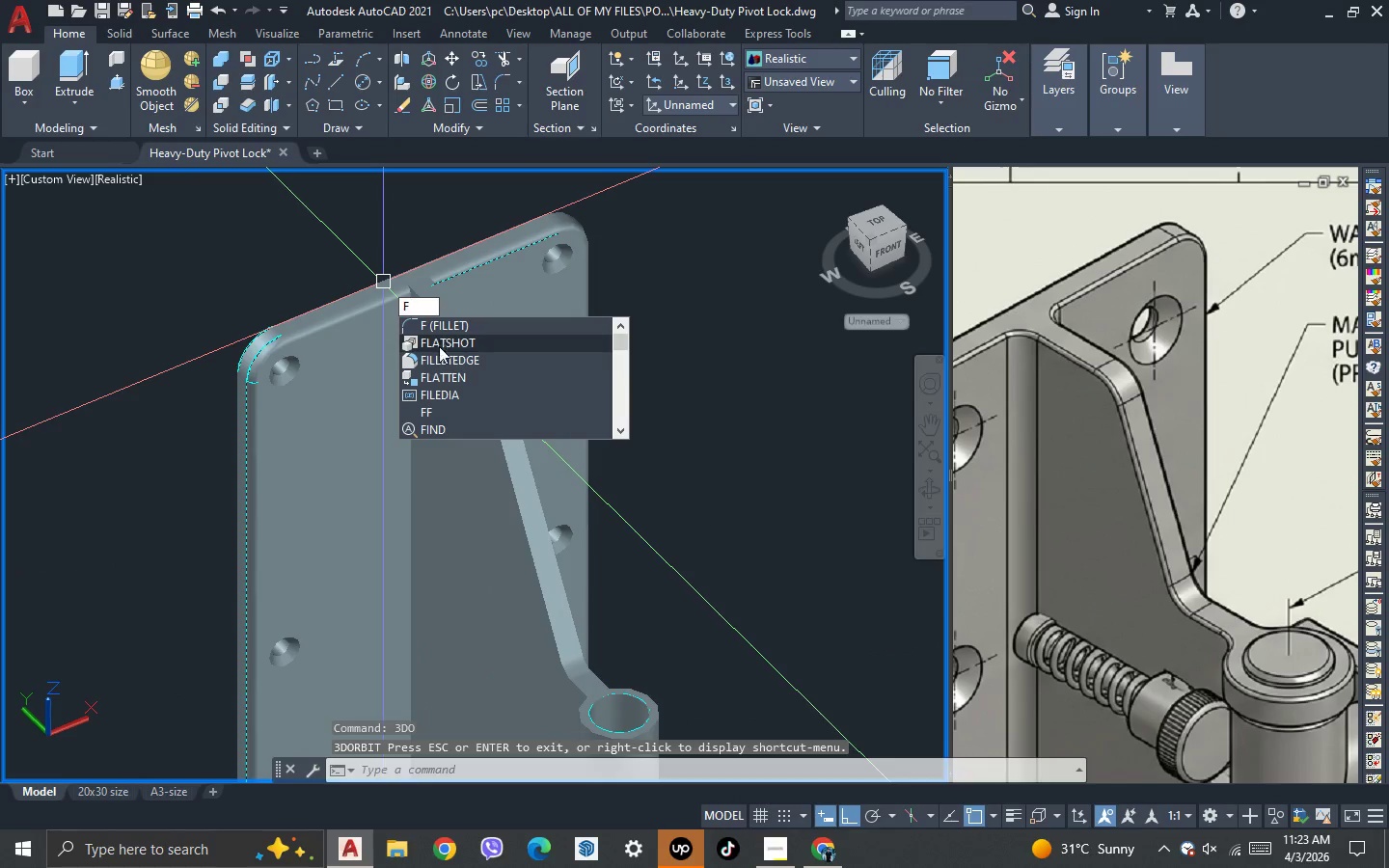 
left_click([440, 360])
 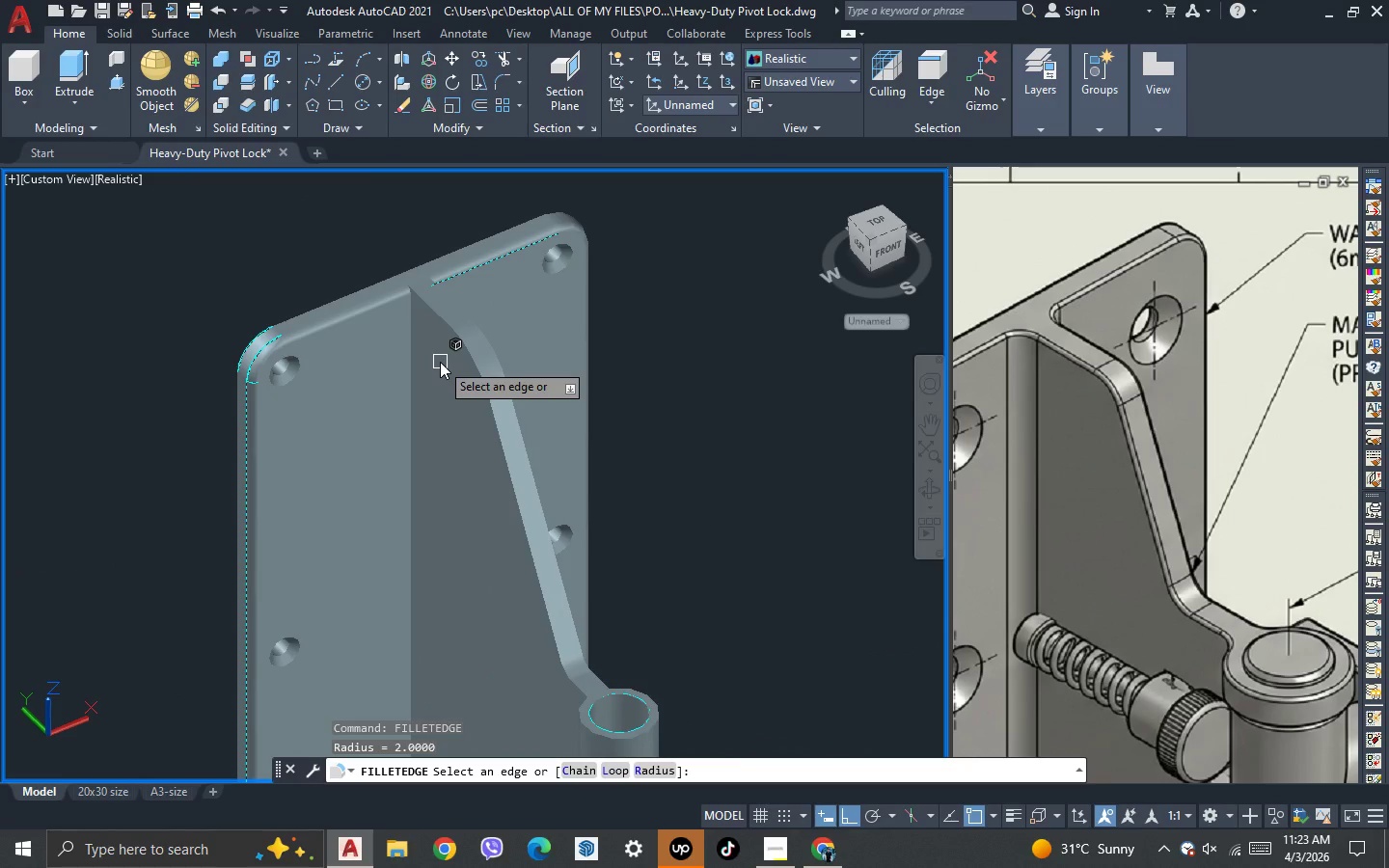 
key(Space)
 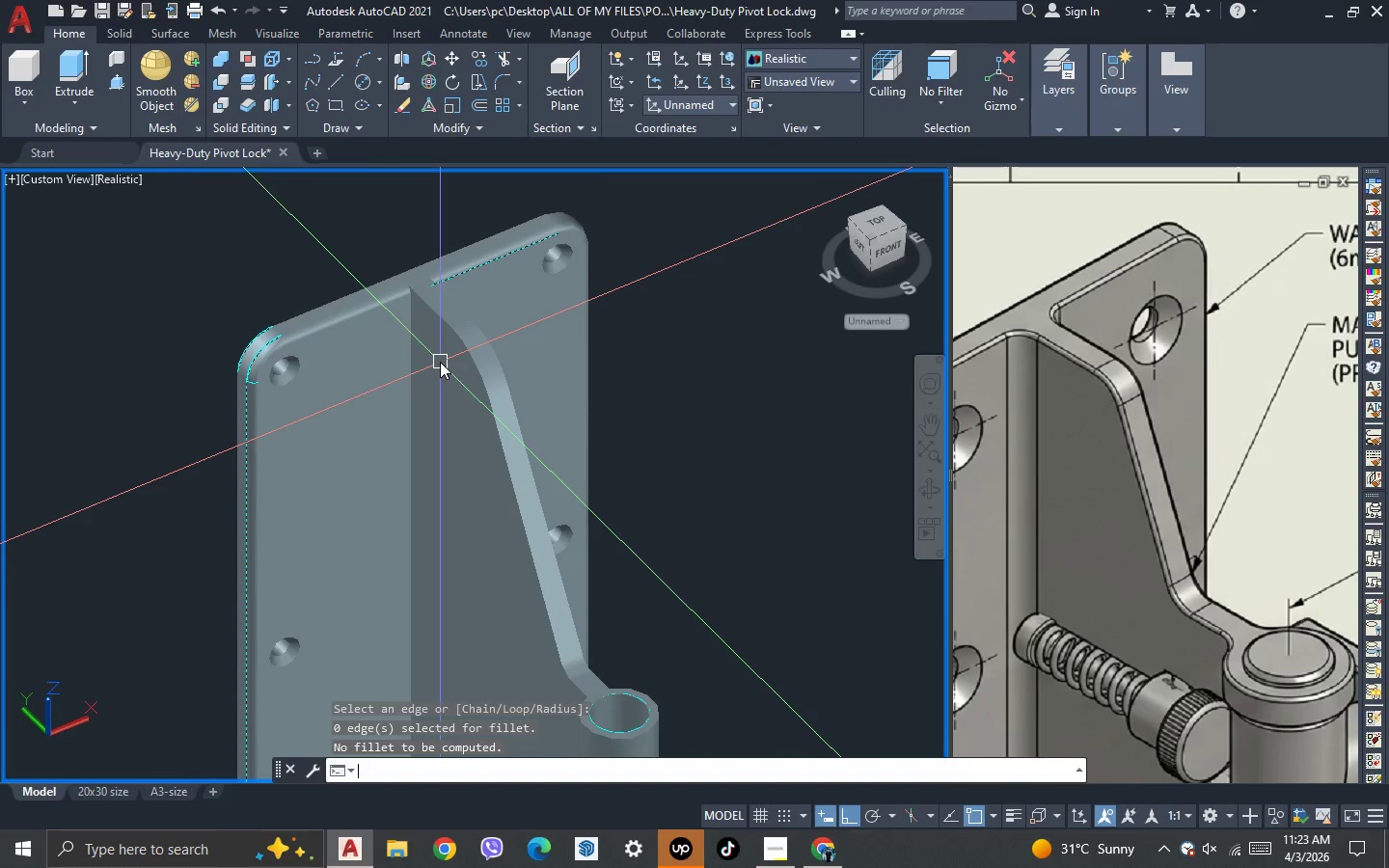 
key(Space)
 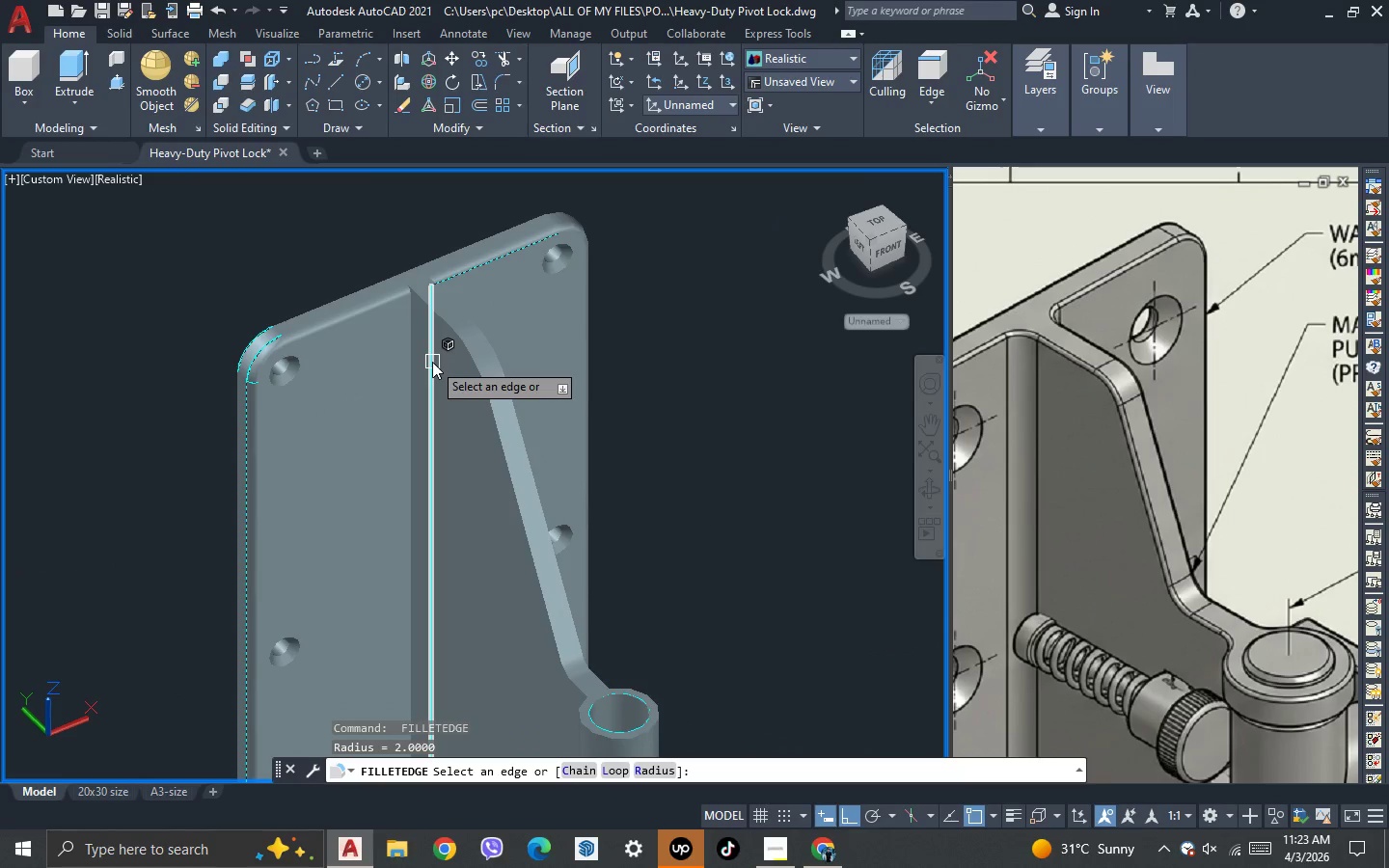 
key(R)
 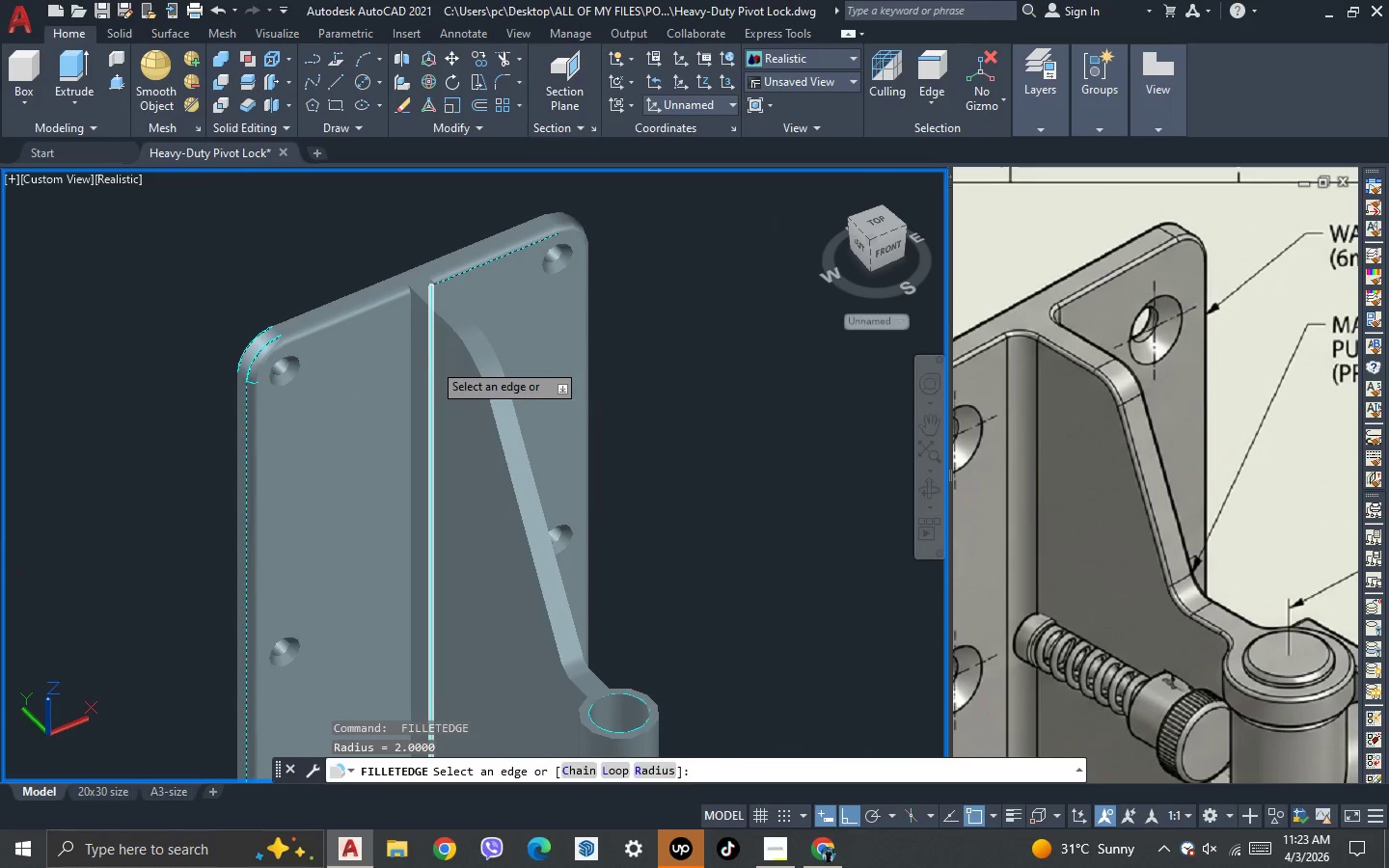 
key(Space)
 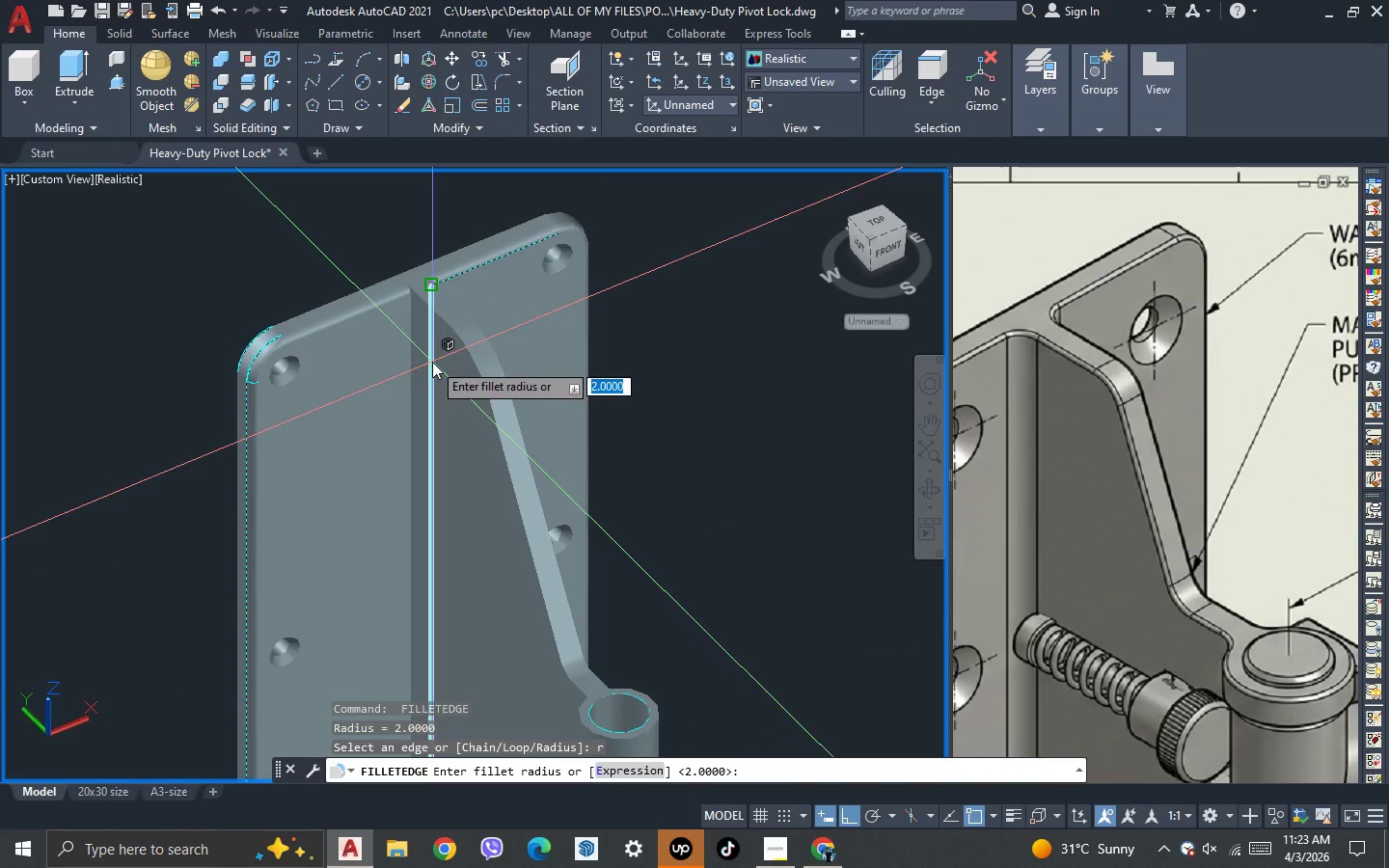 
key(Space)
 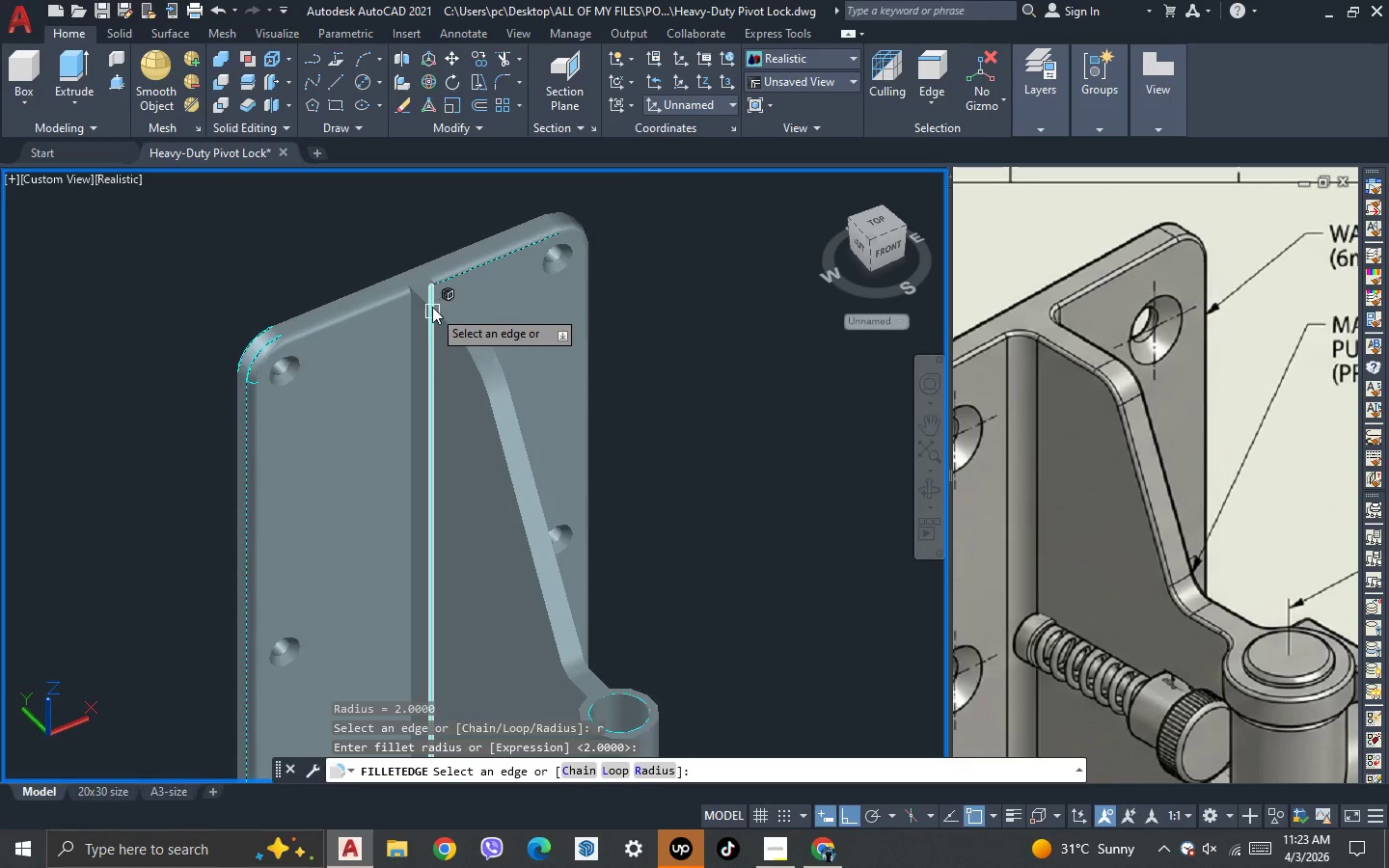 
scroll: coordinate [433, 306], scroll_direction: up, amount: 2.0
 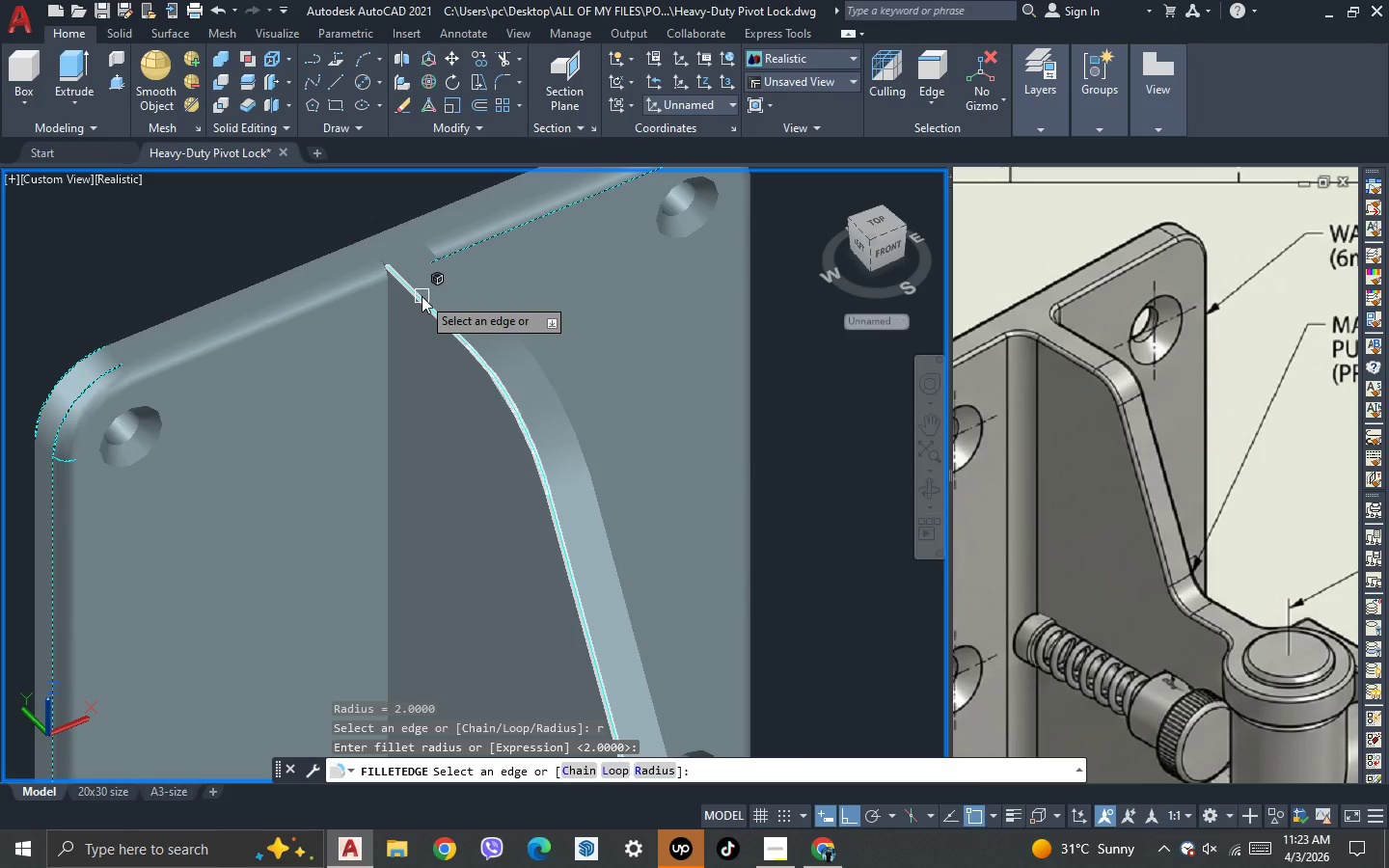 
left_click([422, 296])
 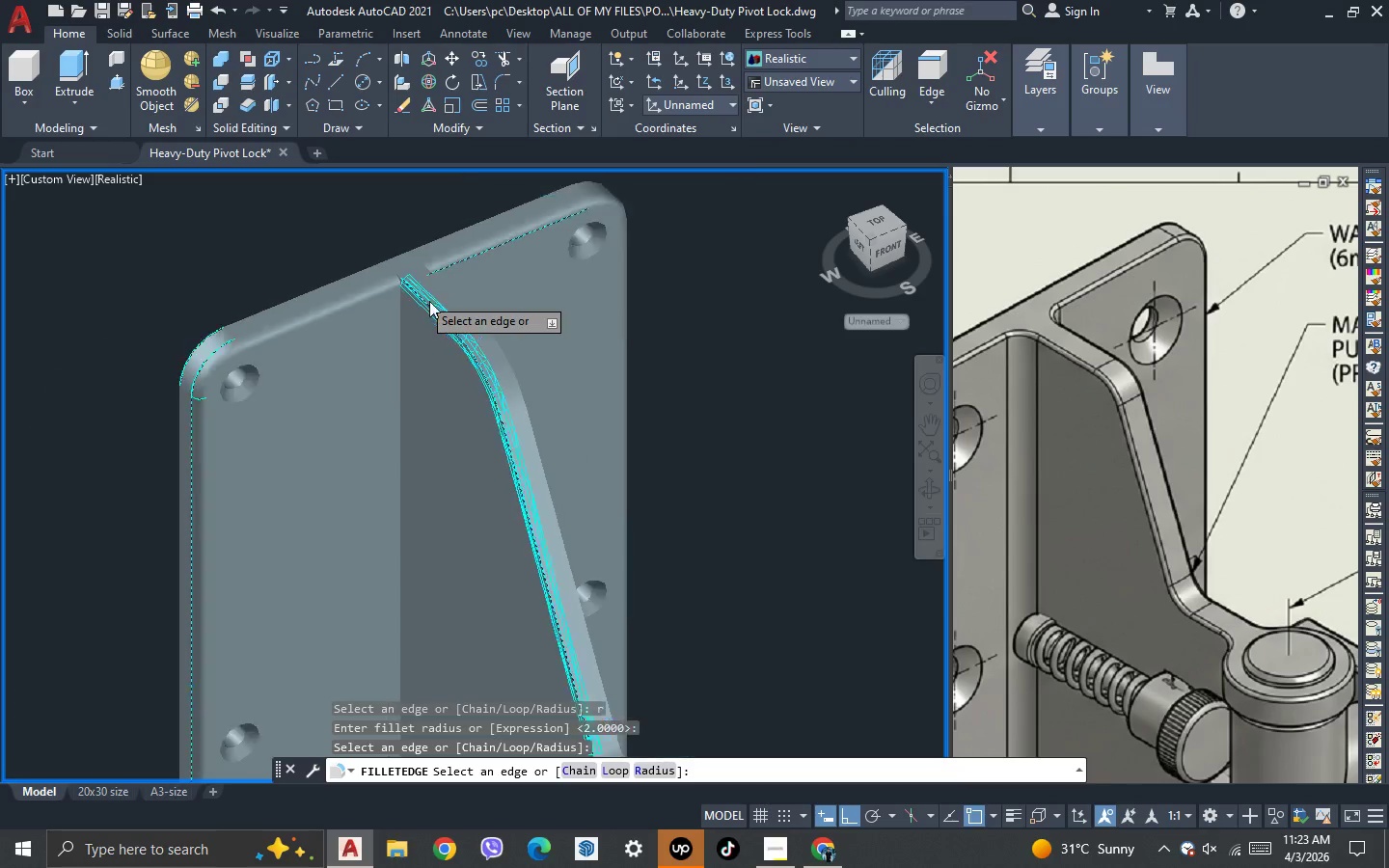 
scroll: coordinate [422, 296], scroll_direction: down, amount: 3.0
 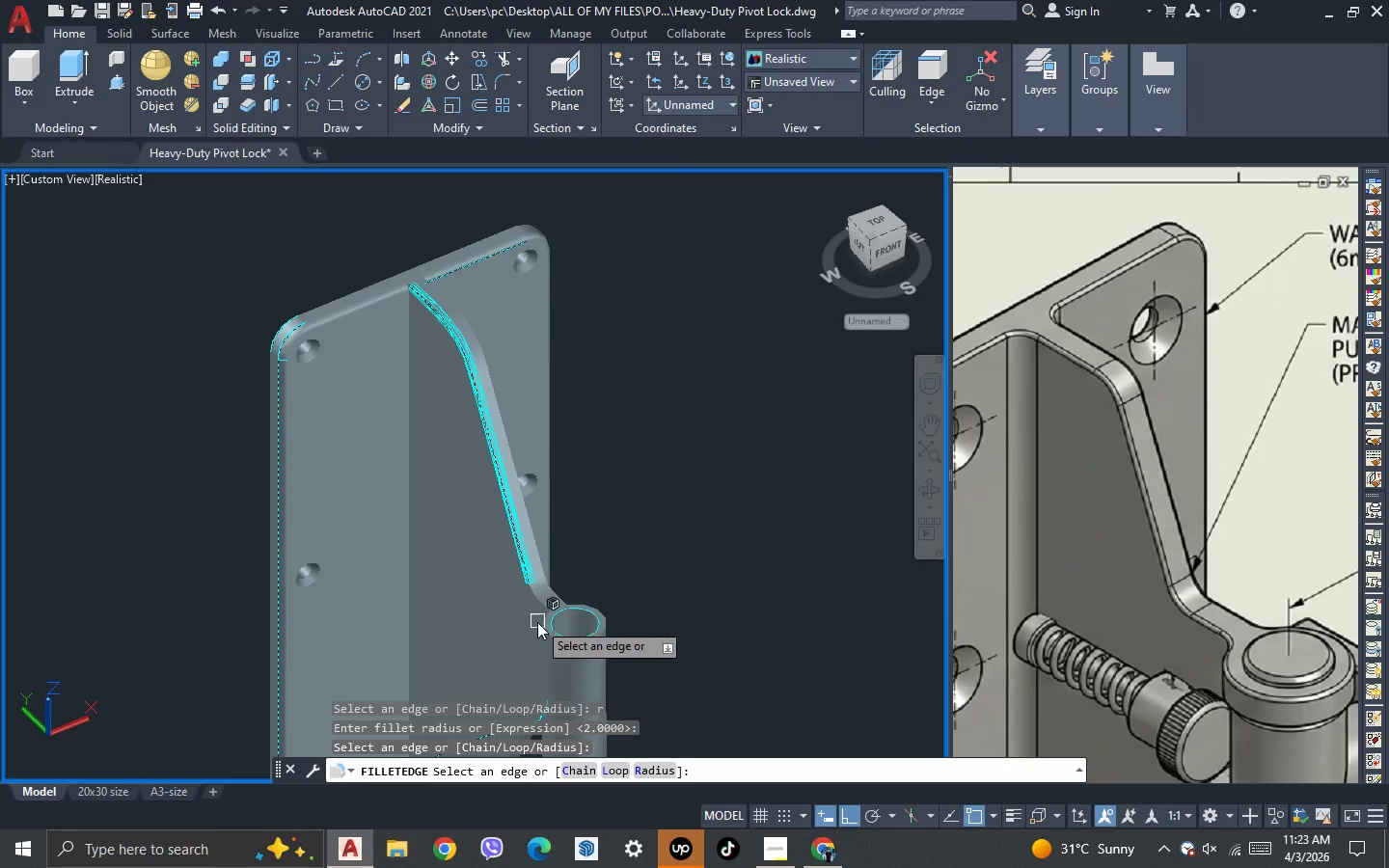 
scroll: coordinate [537, 632], scroll_direction: up, amount: 3.0
 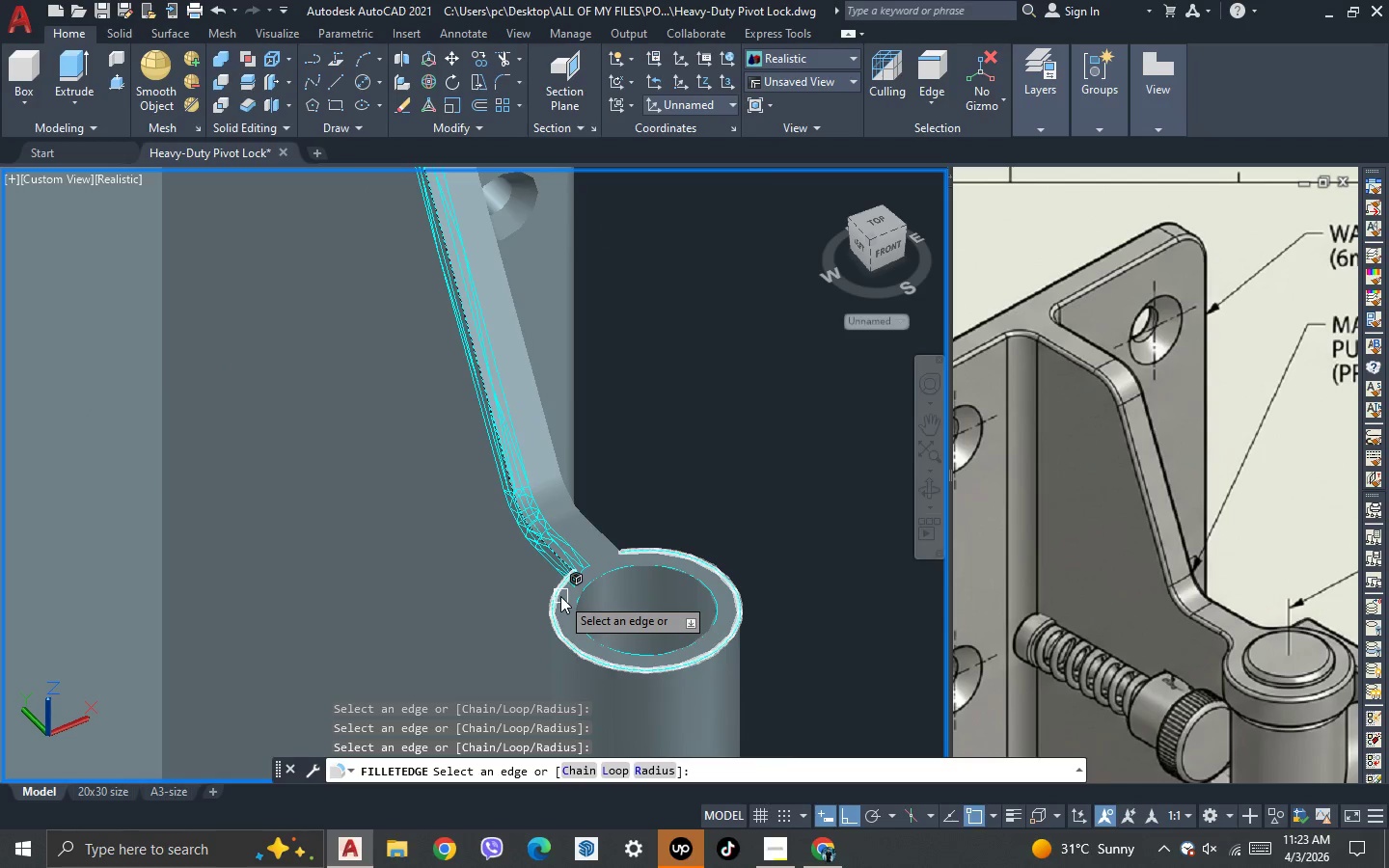 
left_click_drag(start_coordinate=[555, 596], to_coordinate=[613, 543])
 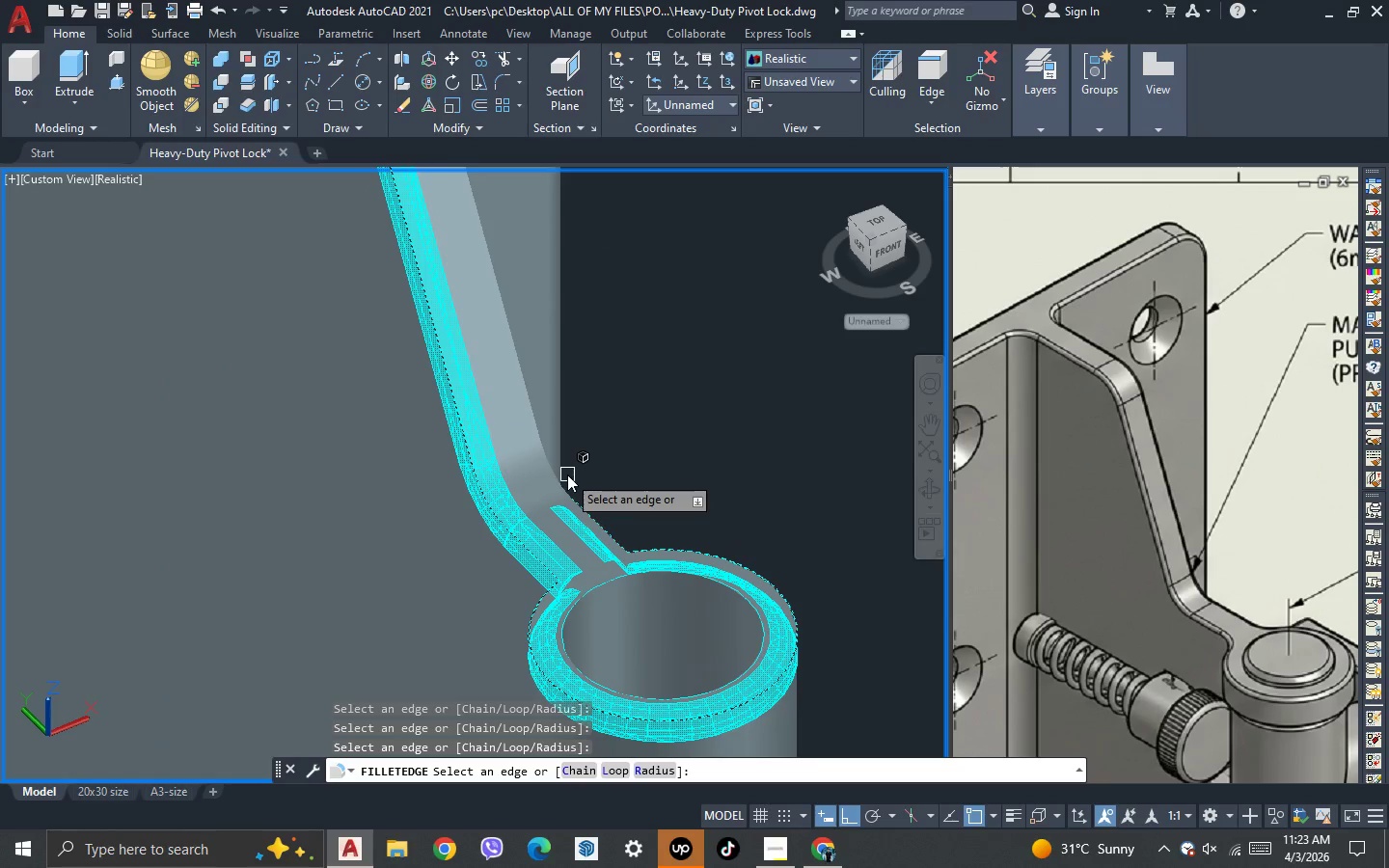 
scroll: coordinate [608, 553], scroll_direction: up, amount: 1.0
 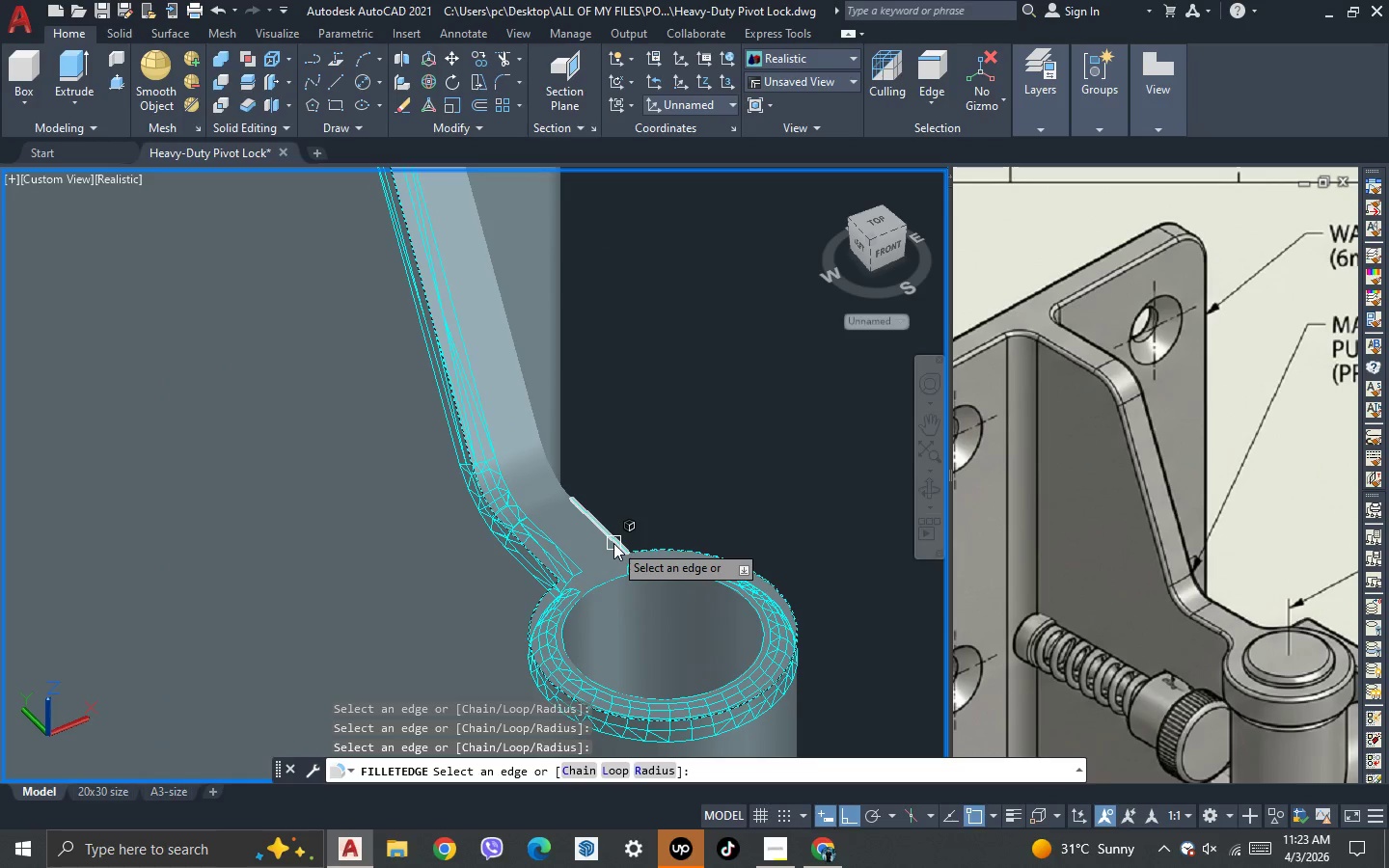 
left_click([613, 543])
 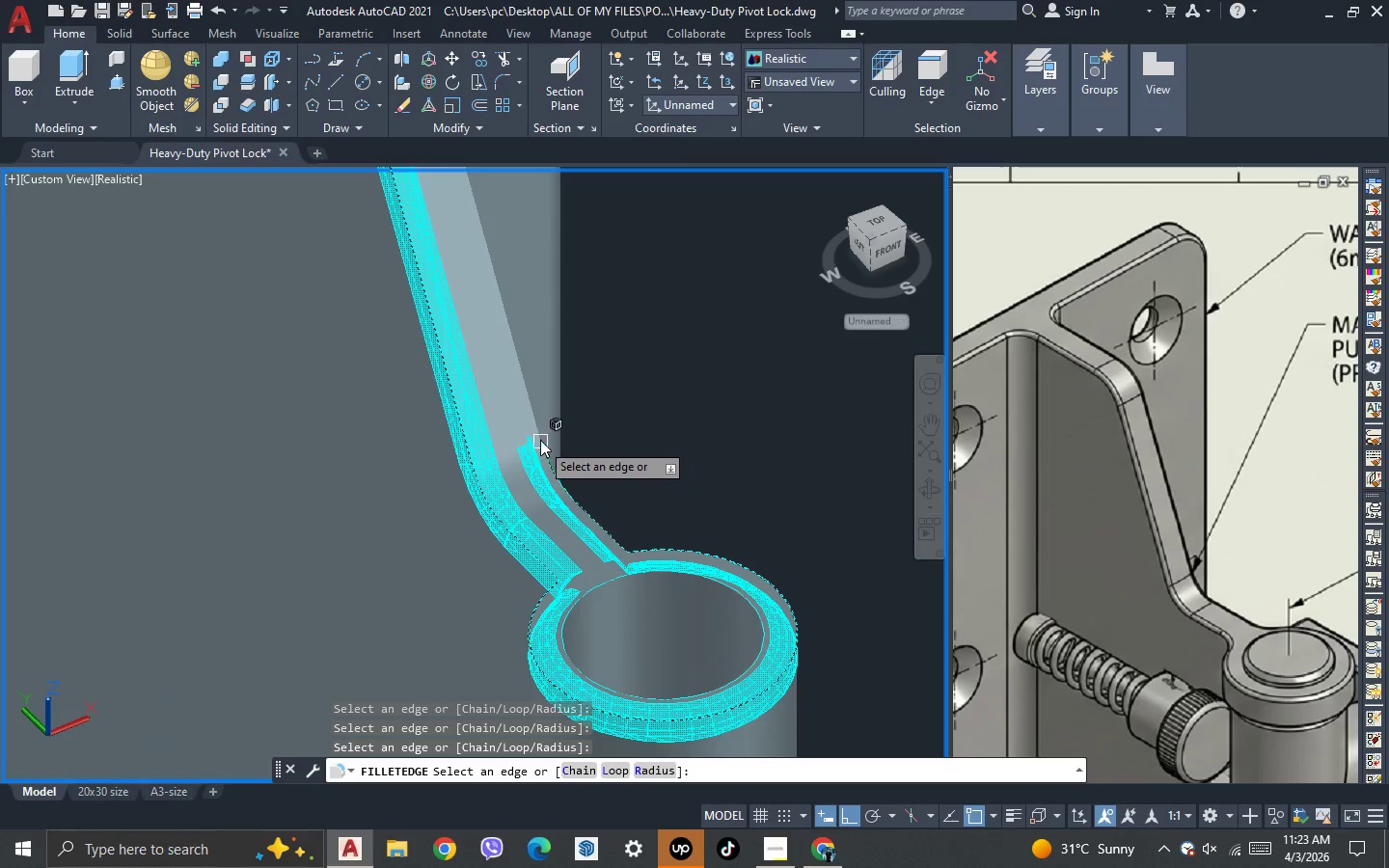 
left_click([538, 417])
 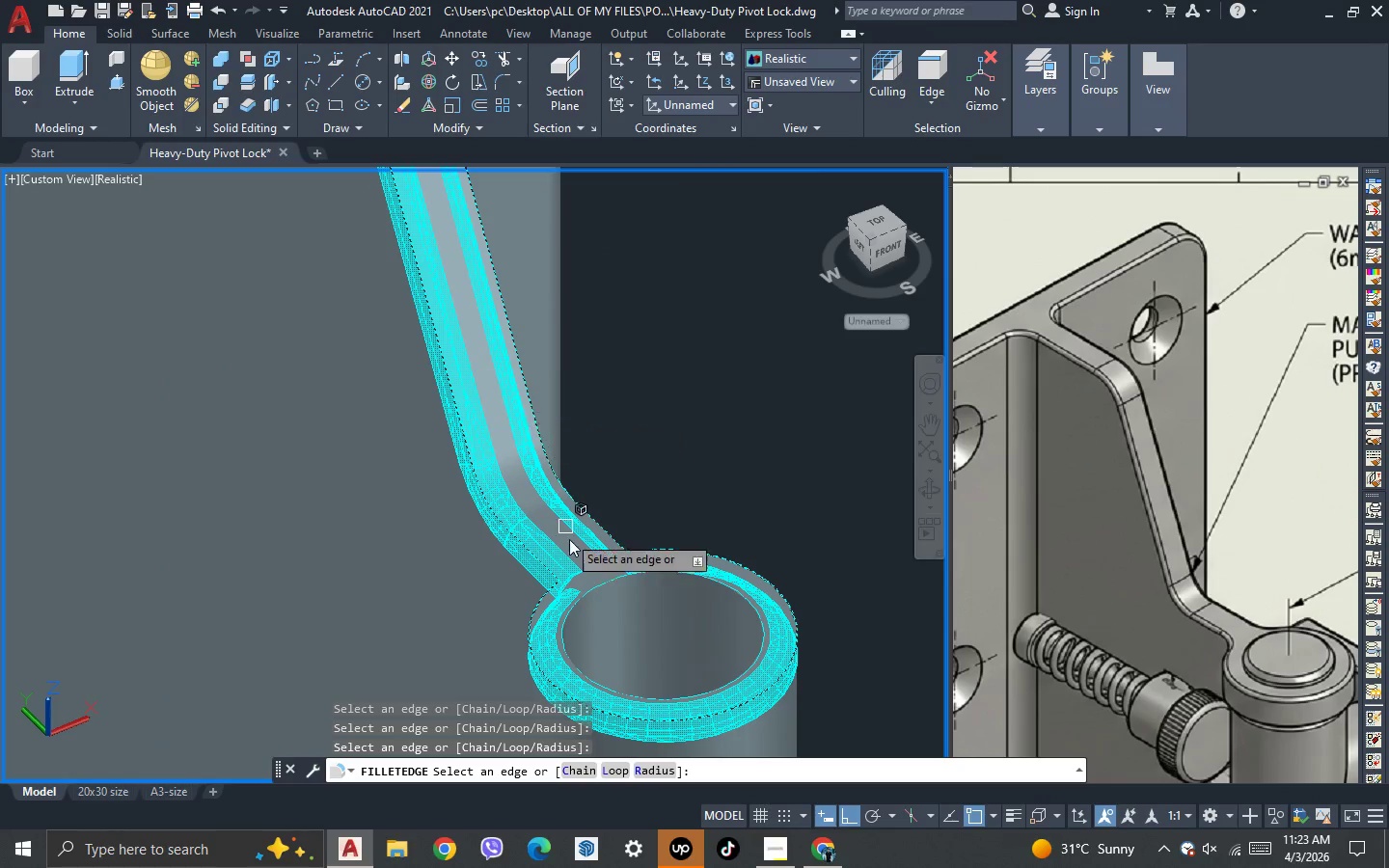 
scroll: coordinate [570, 542], scroll_direction: down, amount: 4.0
 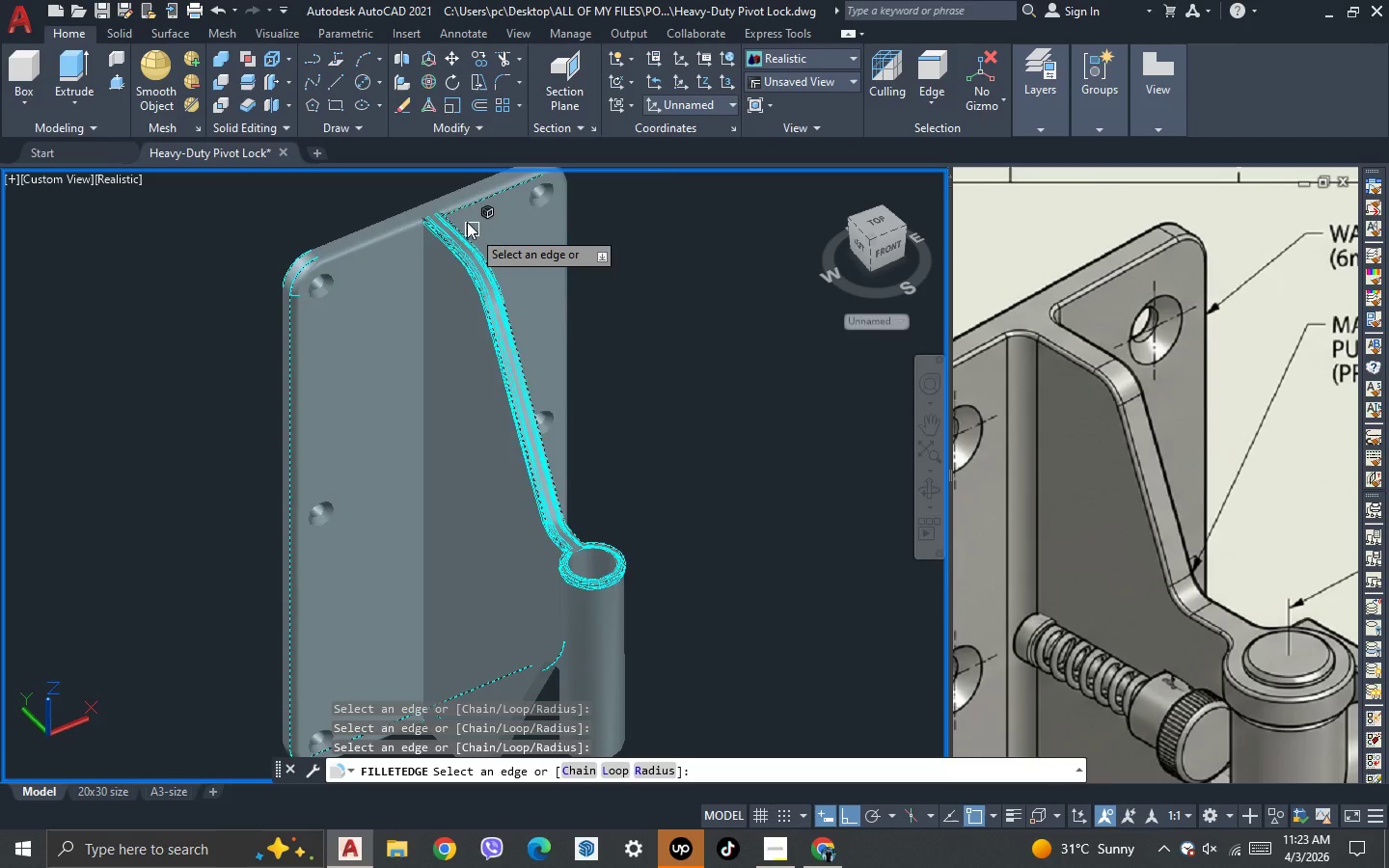 
scroll: coordinate [463, 212], scroll_direction: up, amount: 4.0
 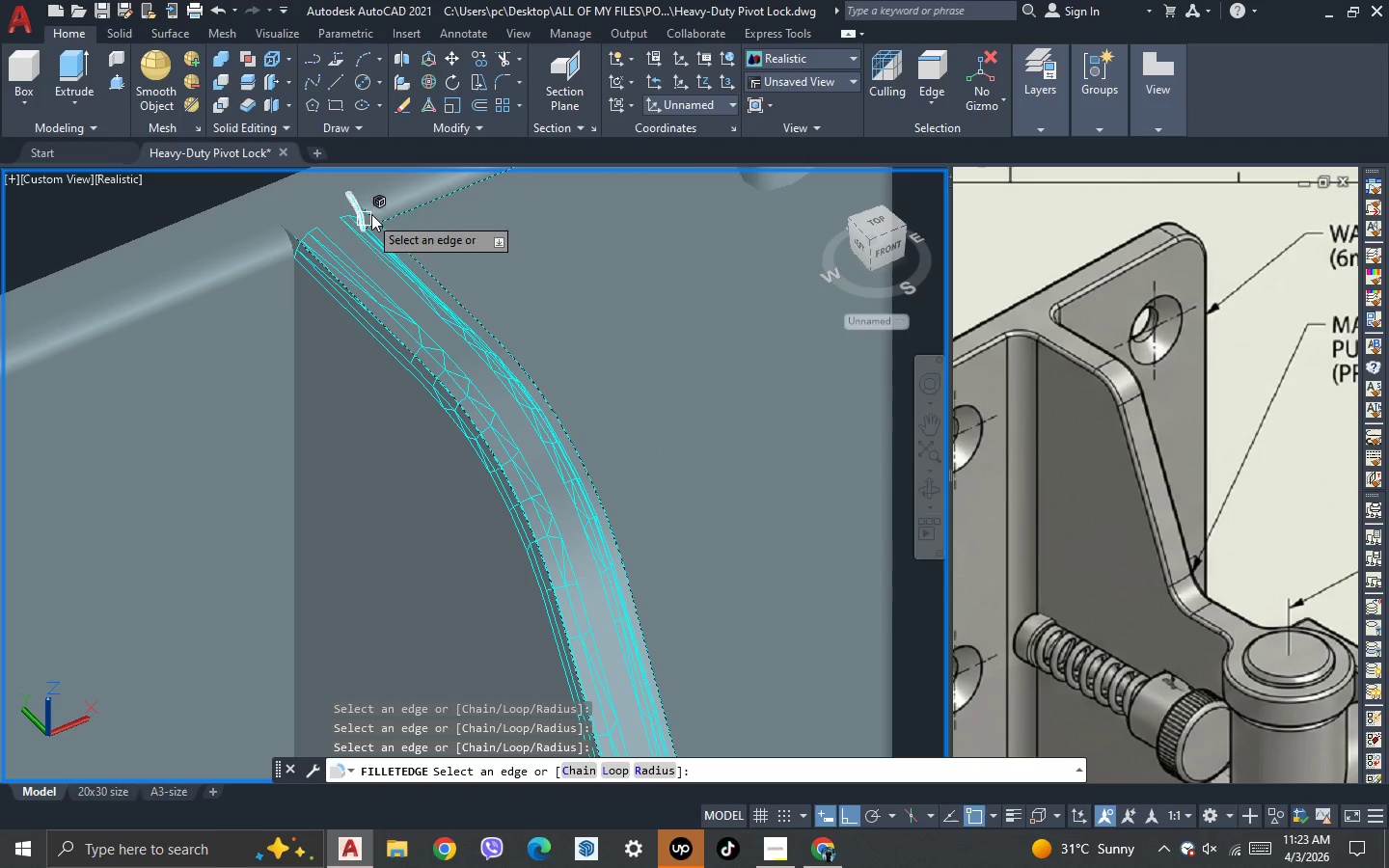 
scroll: coordinate [428, 228], scroll_direction: down, amount: 4.0
 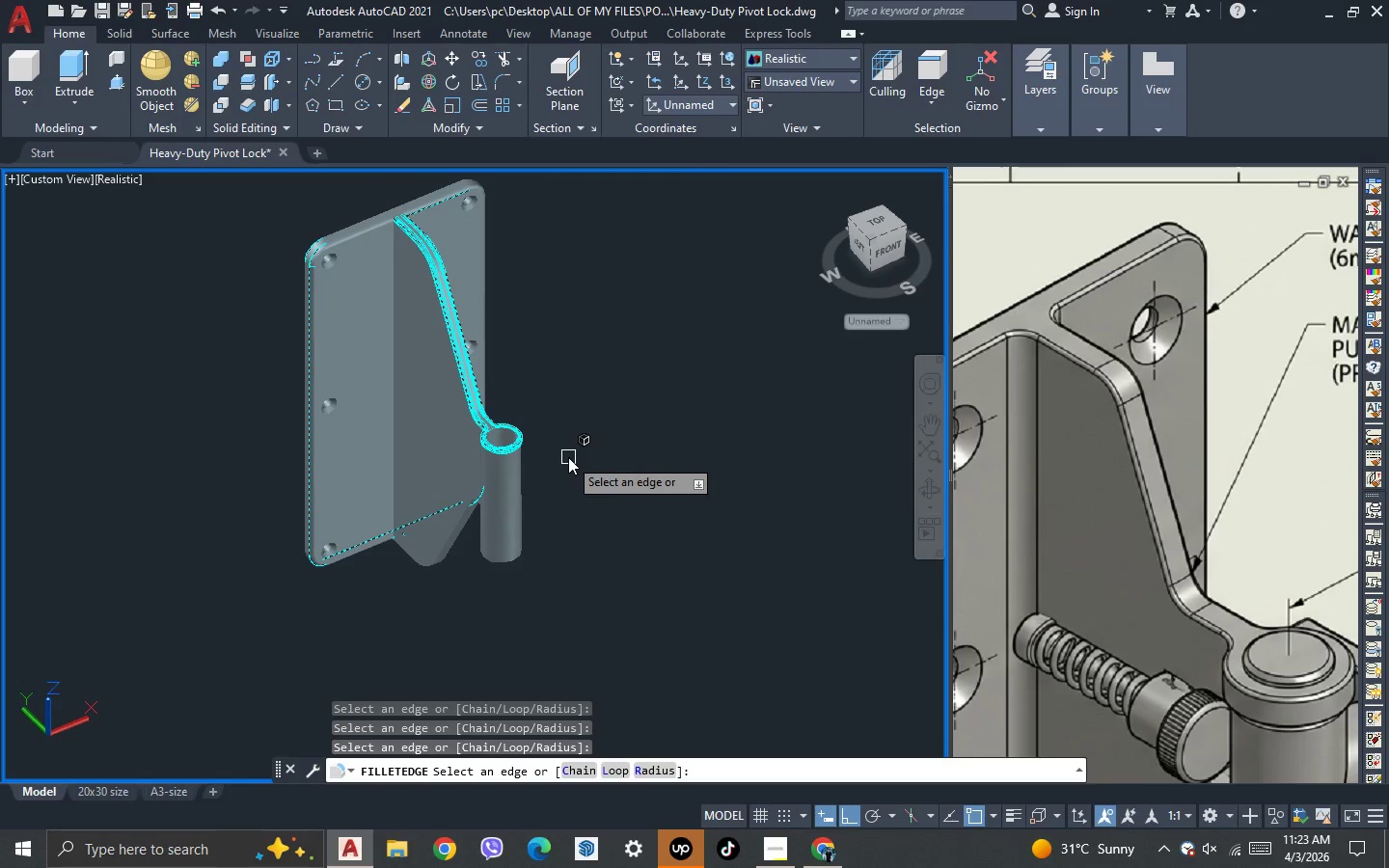 
key(Space)
 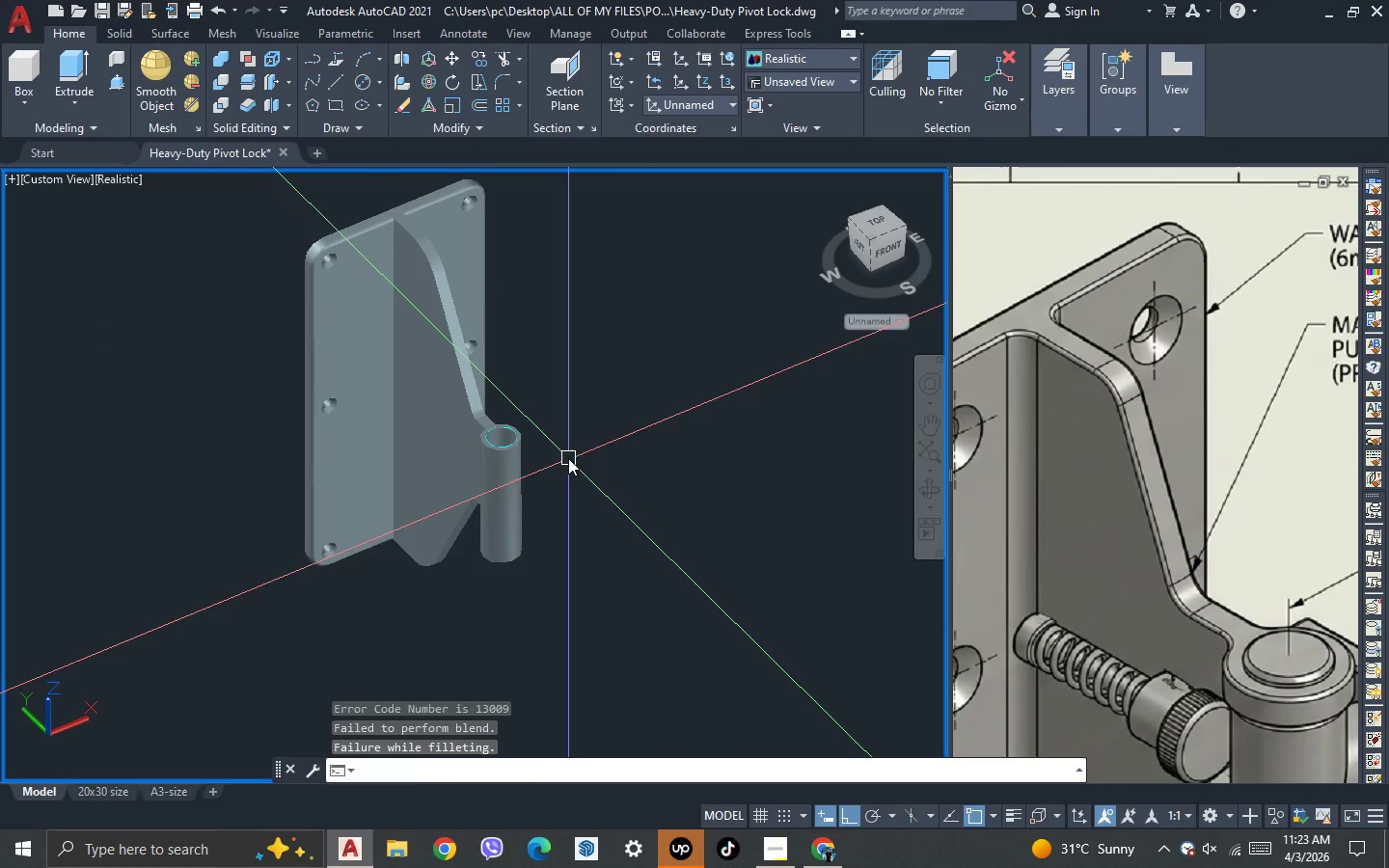 
key(Space)
 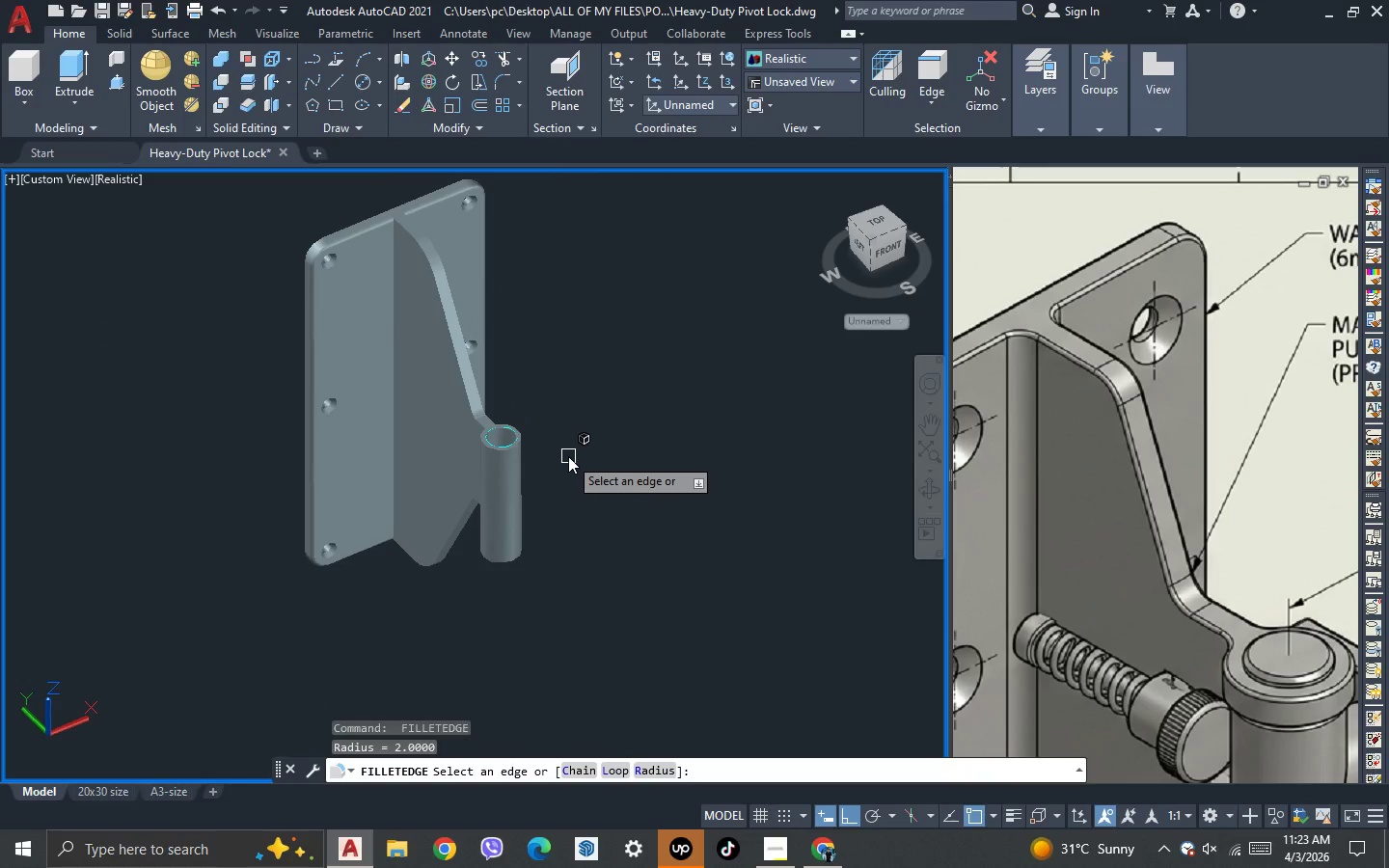 
key(Escape)
 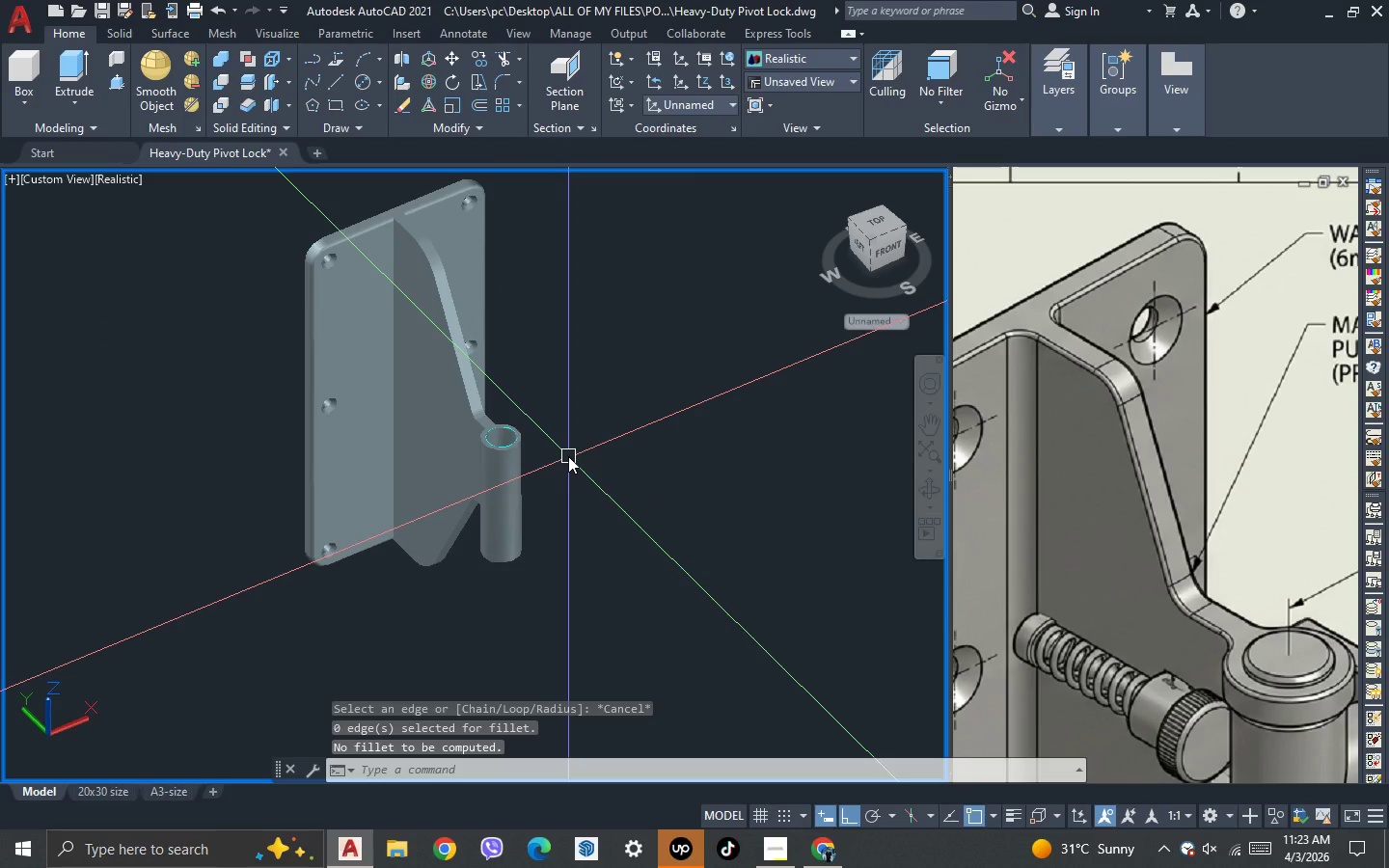 
scroll: coordinate [524, 393], scroll_direction: up, amount: 1.0
 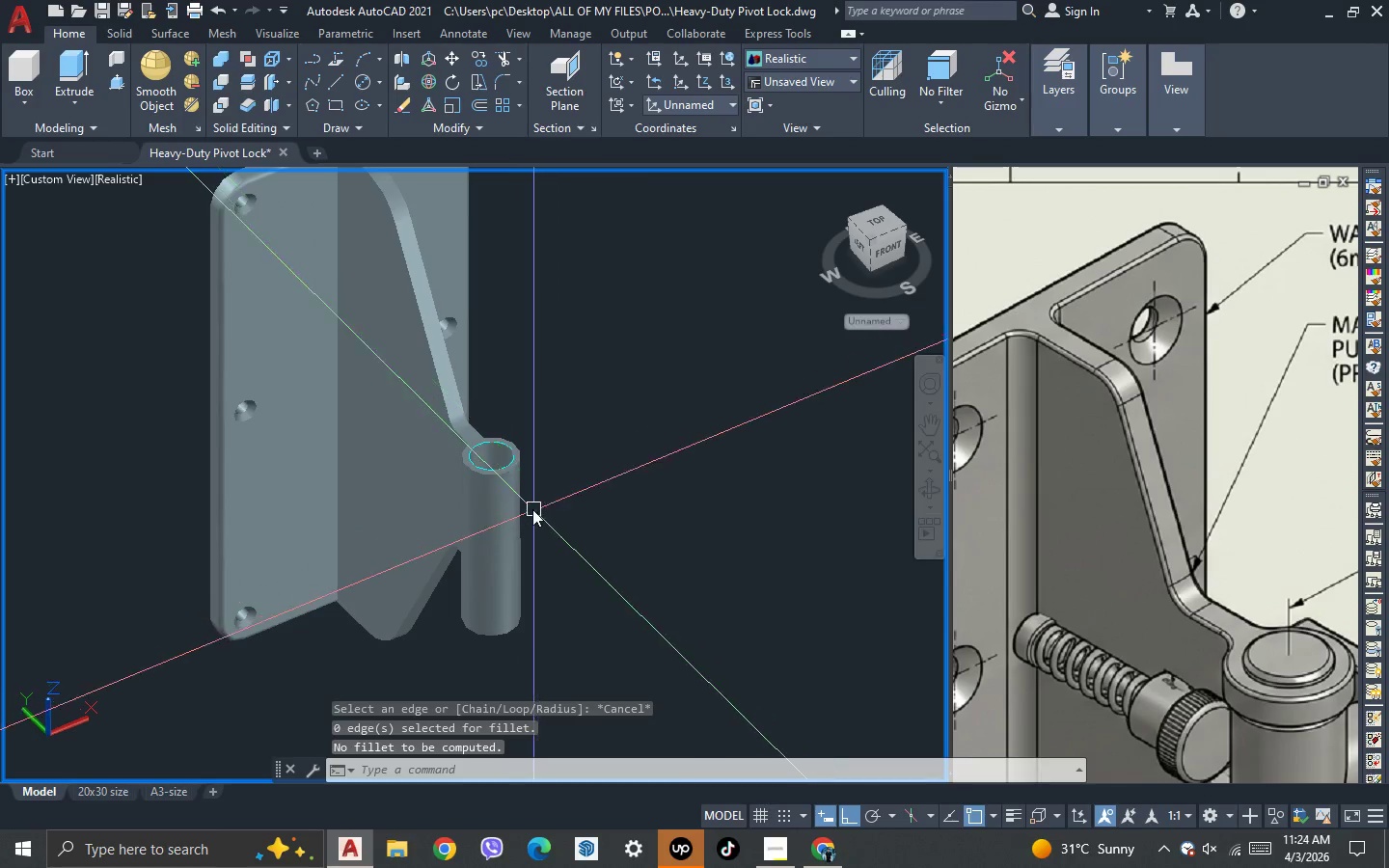 
scroll: coordinate [415, 289], scroll_direction: none, amount: 0.0
 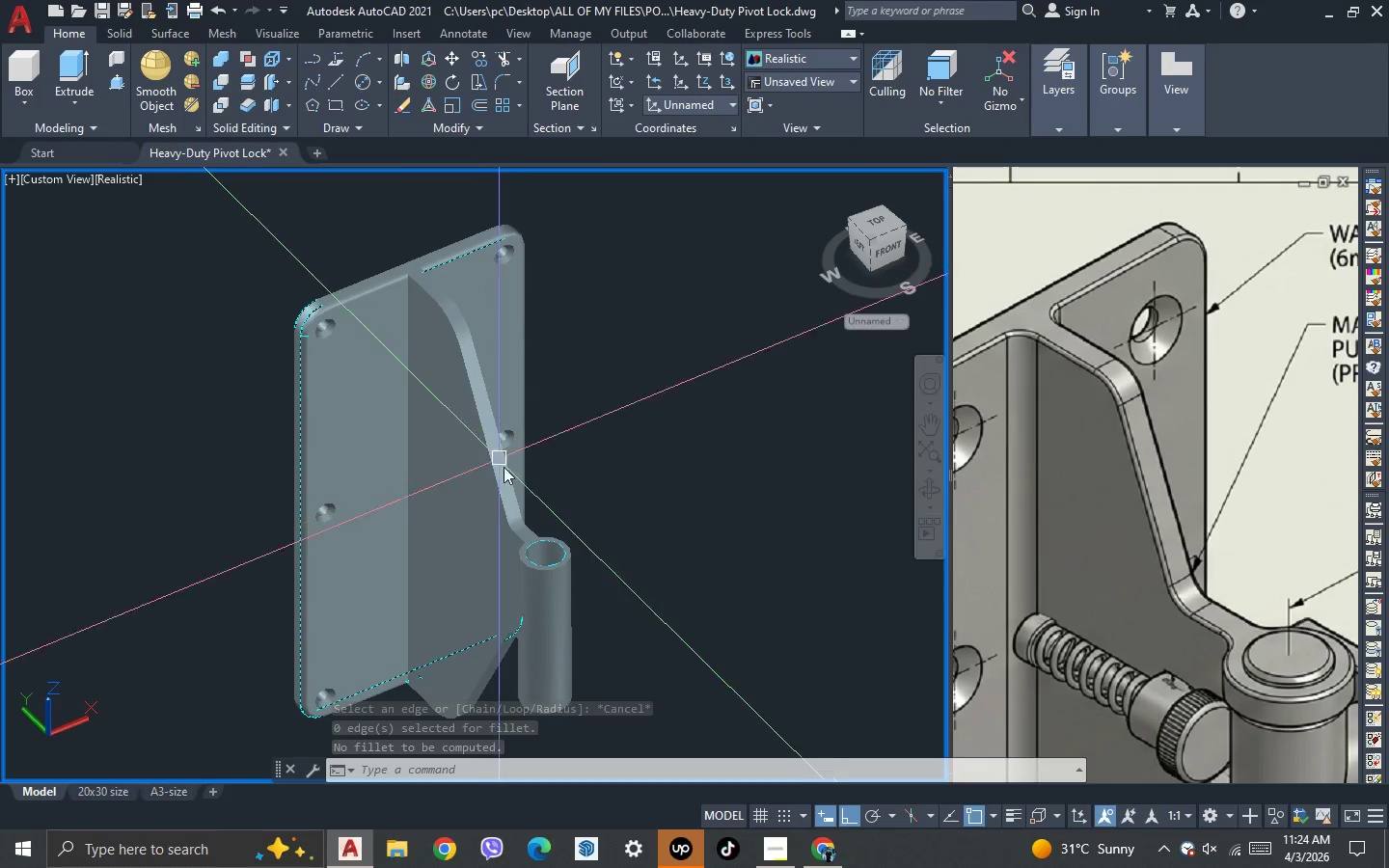 
scroll: coordinate [511, 490], scroll_direction: up, amount: 1.0
 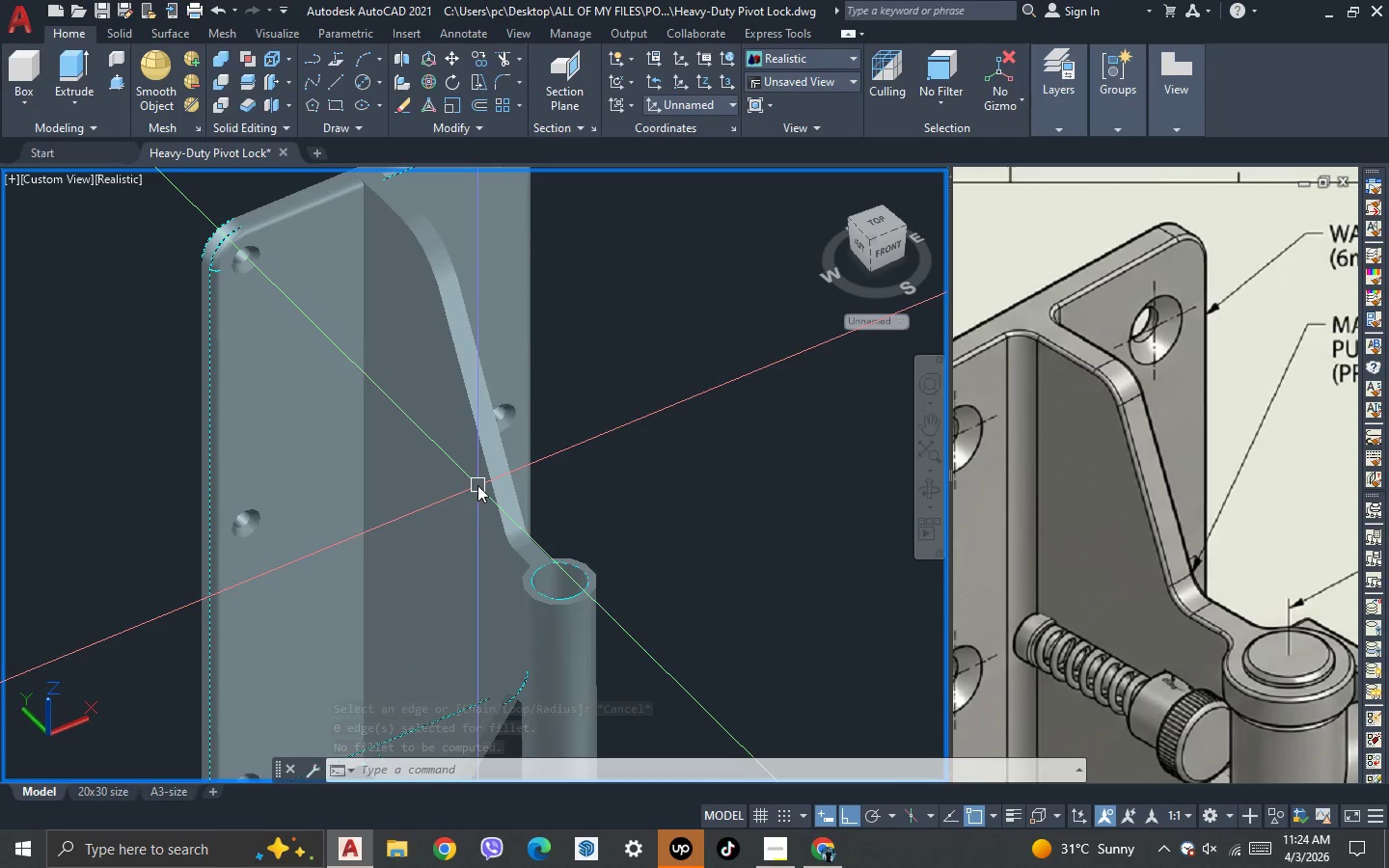 
key(F)
 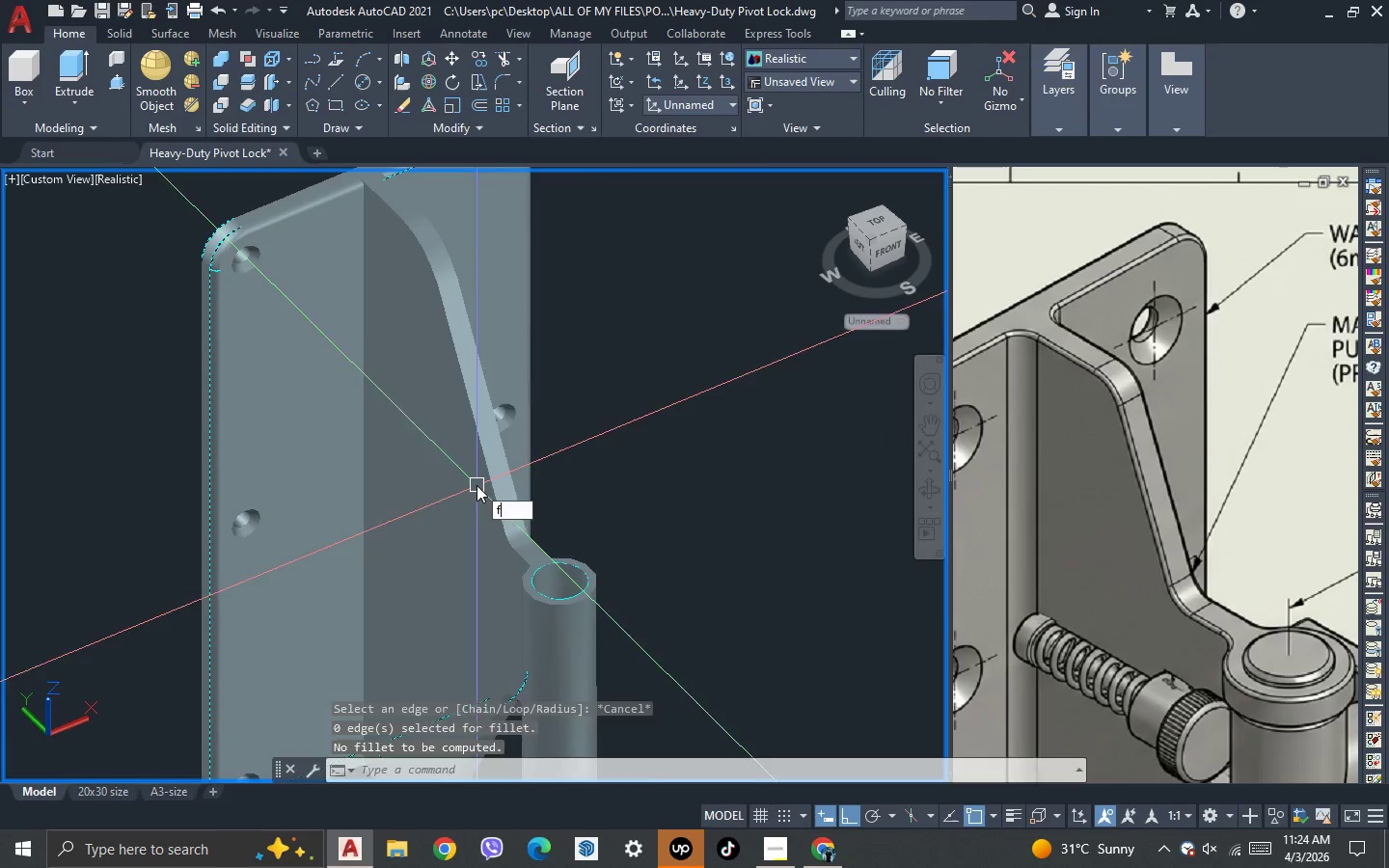 
key(Space)
 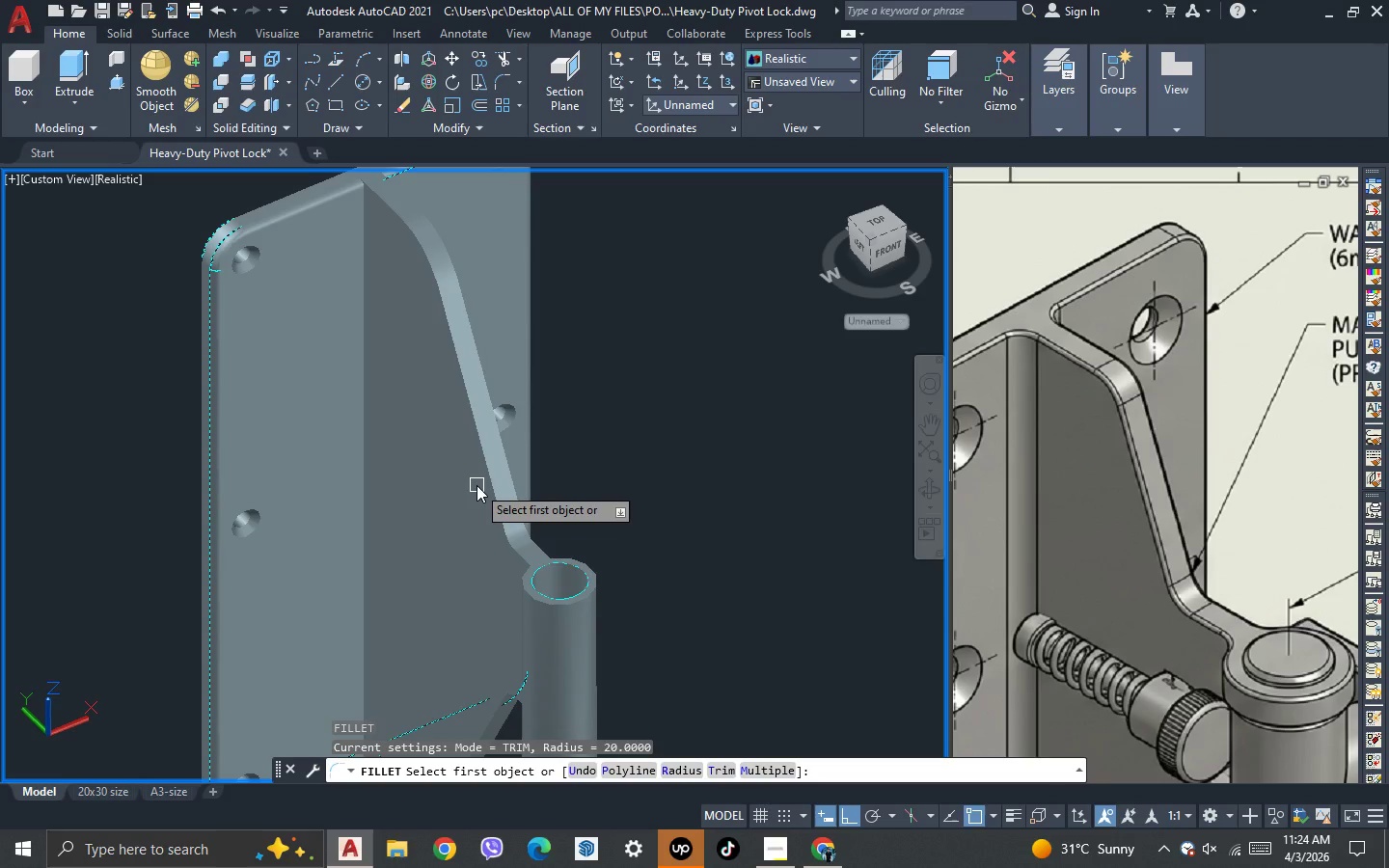 
key(R)
 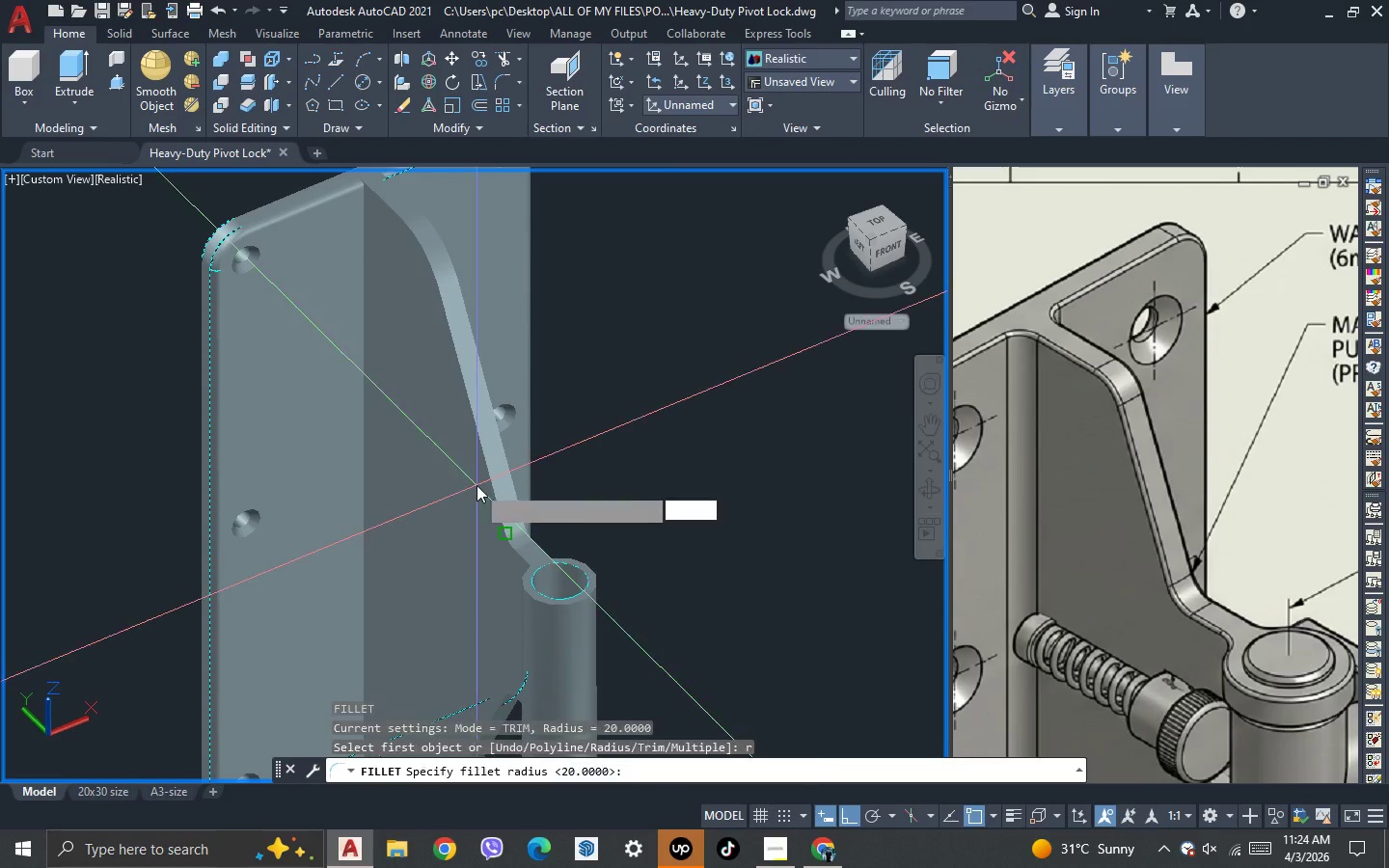 
key(Space)
 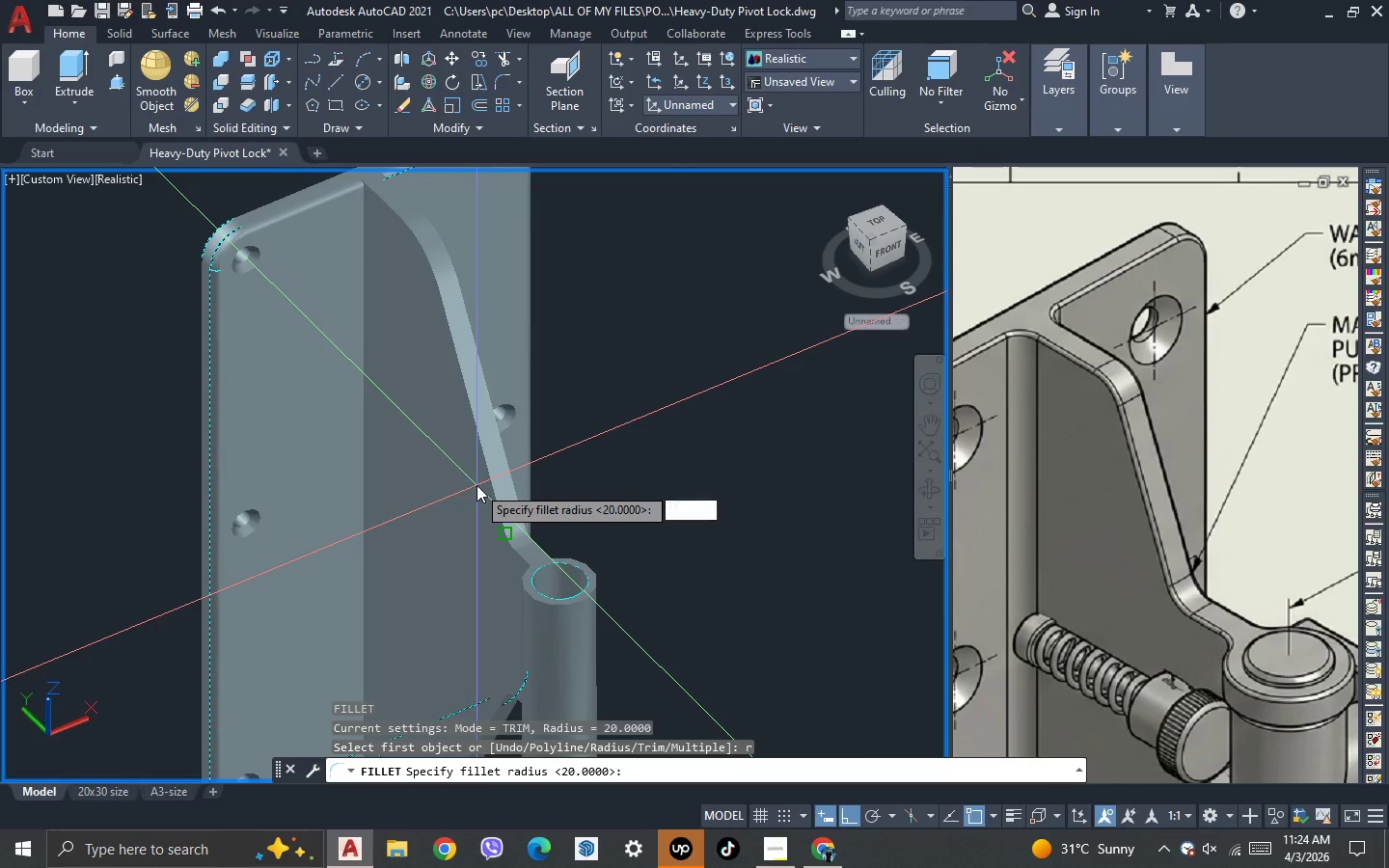 
key(1)
 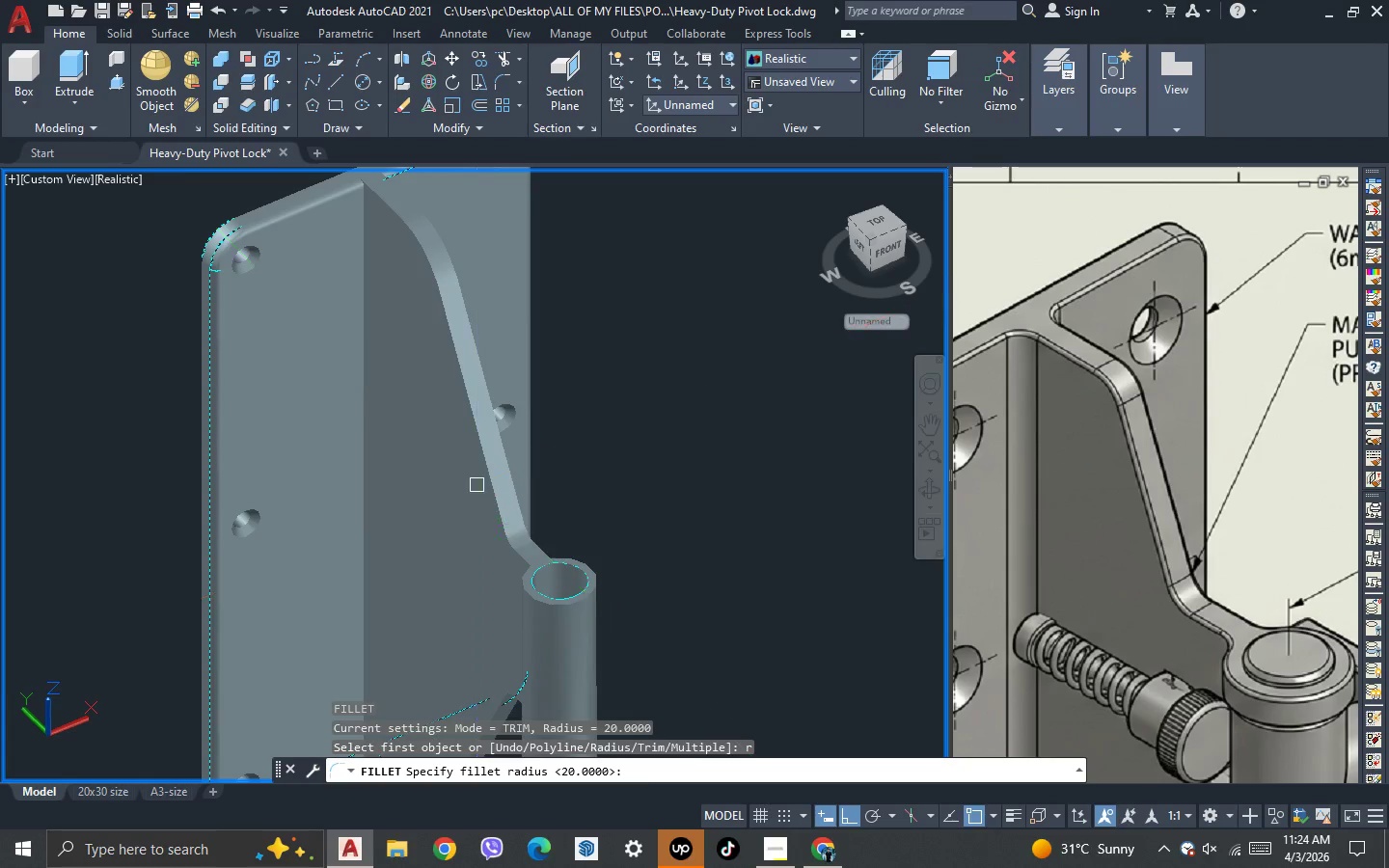 
key(Space)
 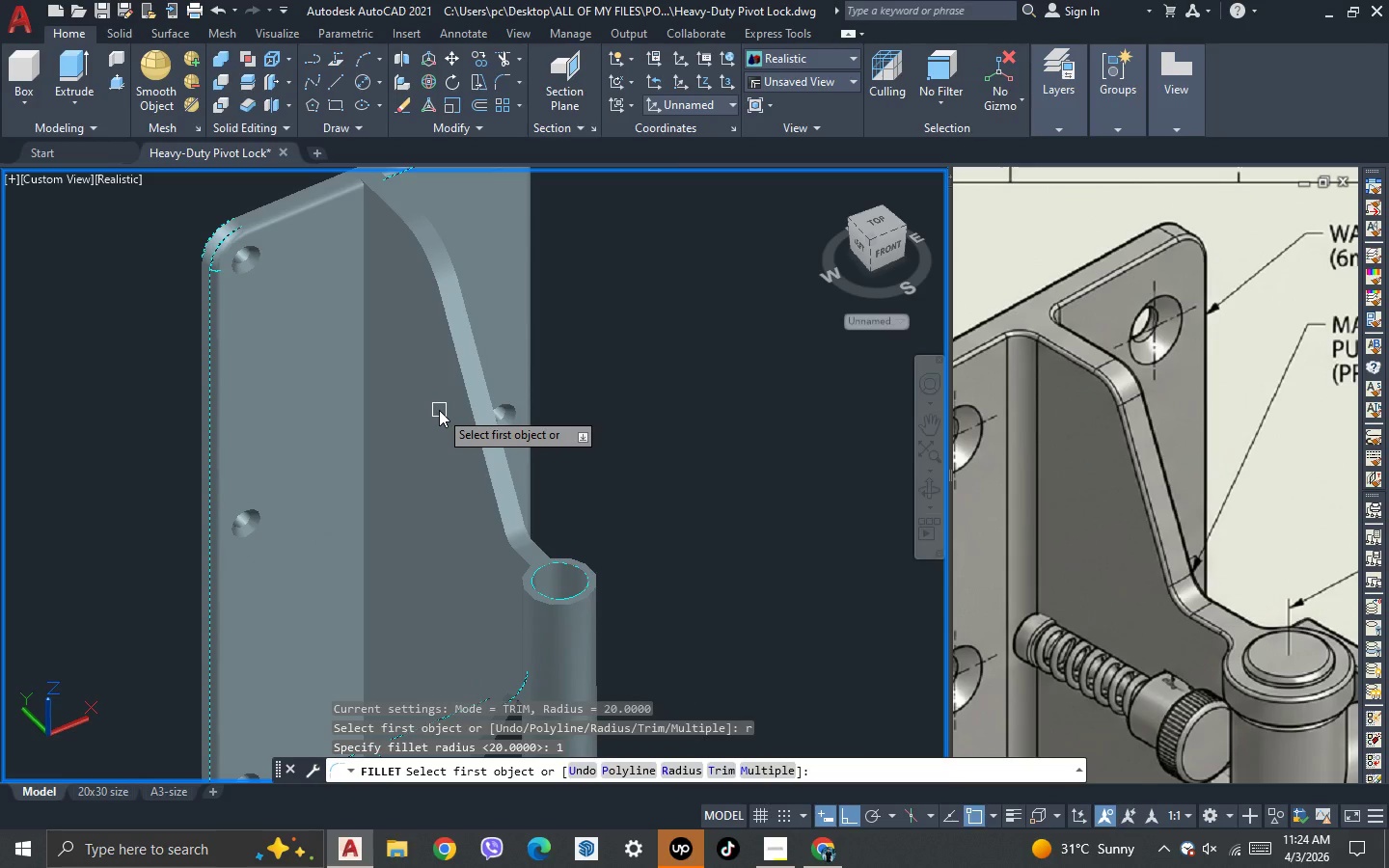 
key(Escape)
 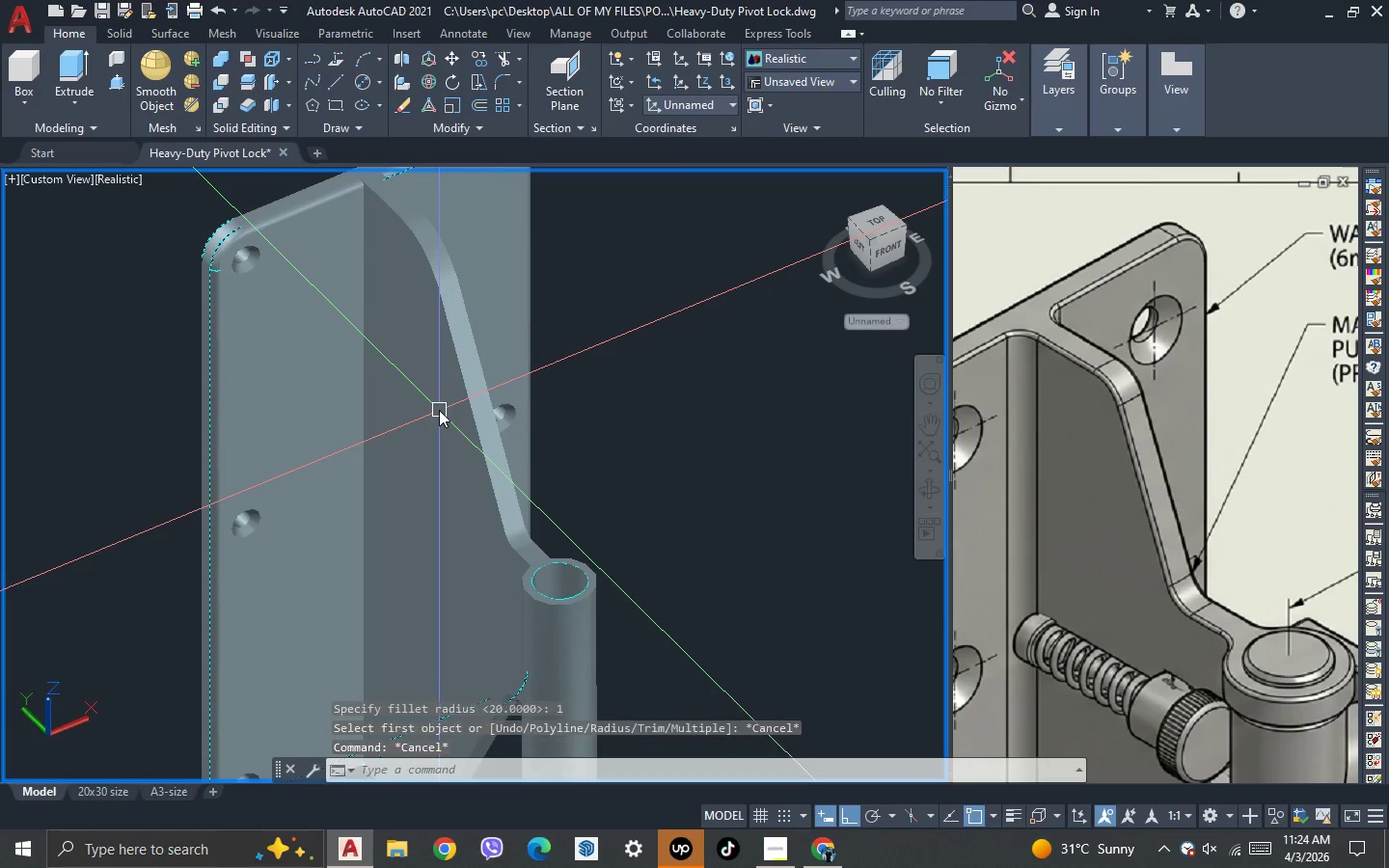 
key(Escape)
 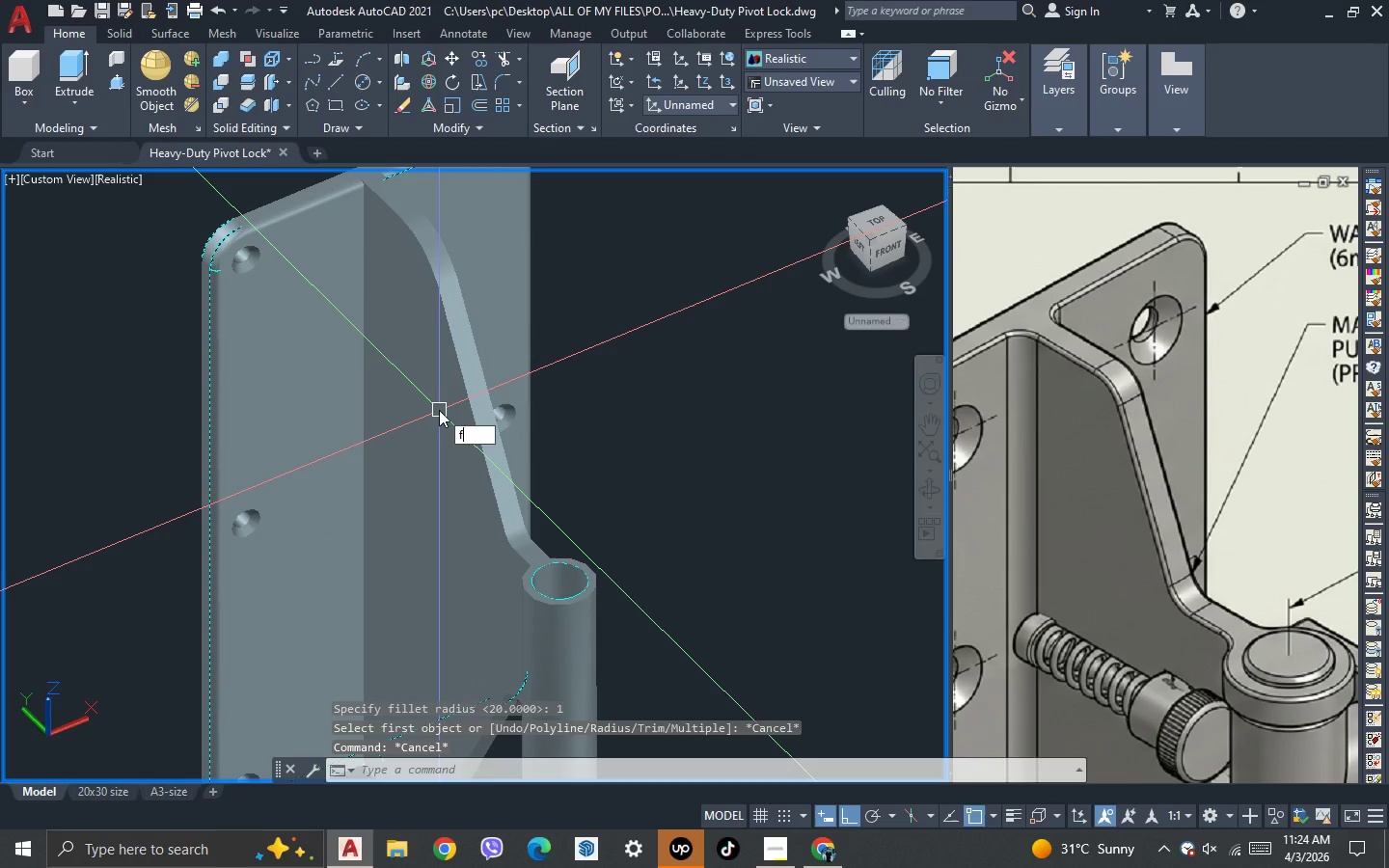 
key(F)
 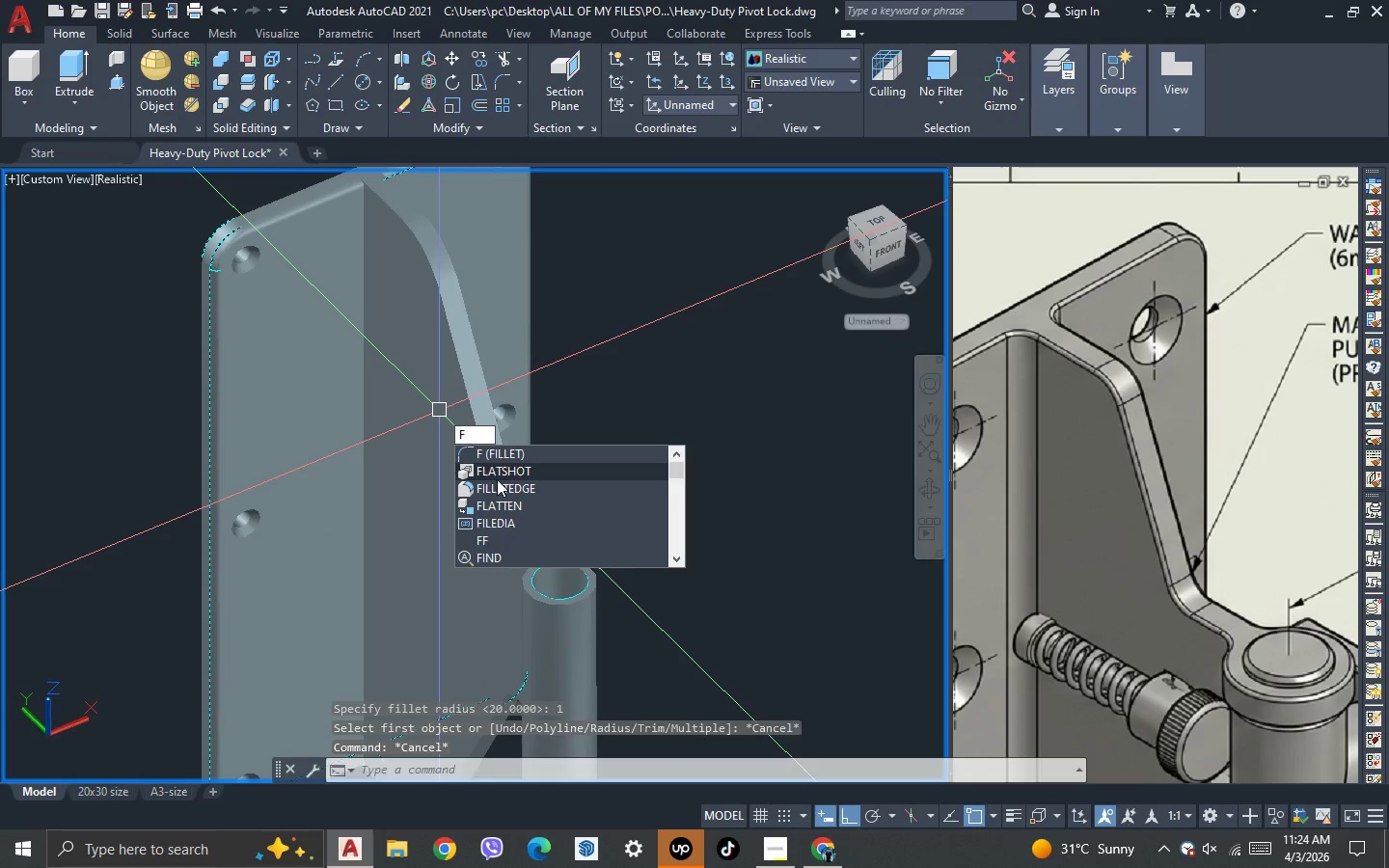 
left_click([497, 492])
 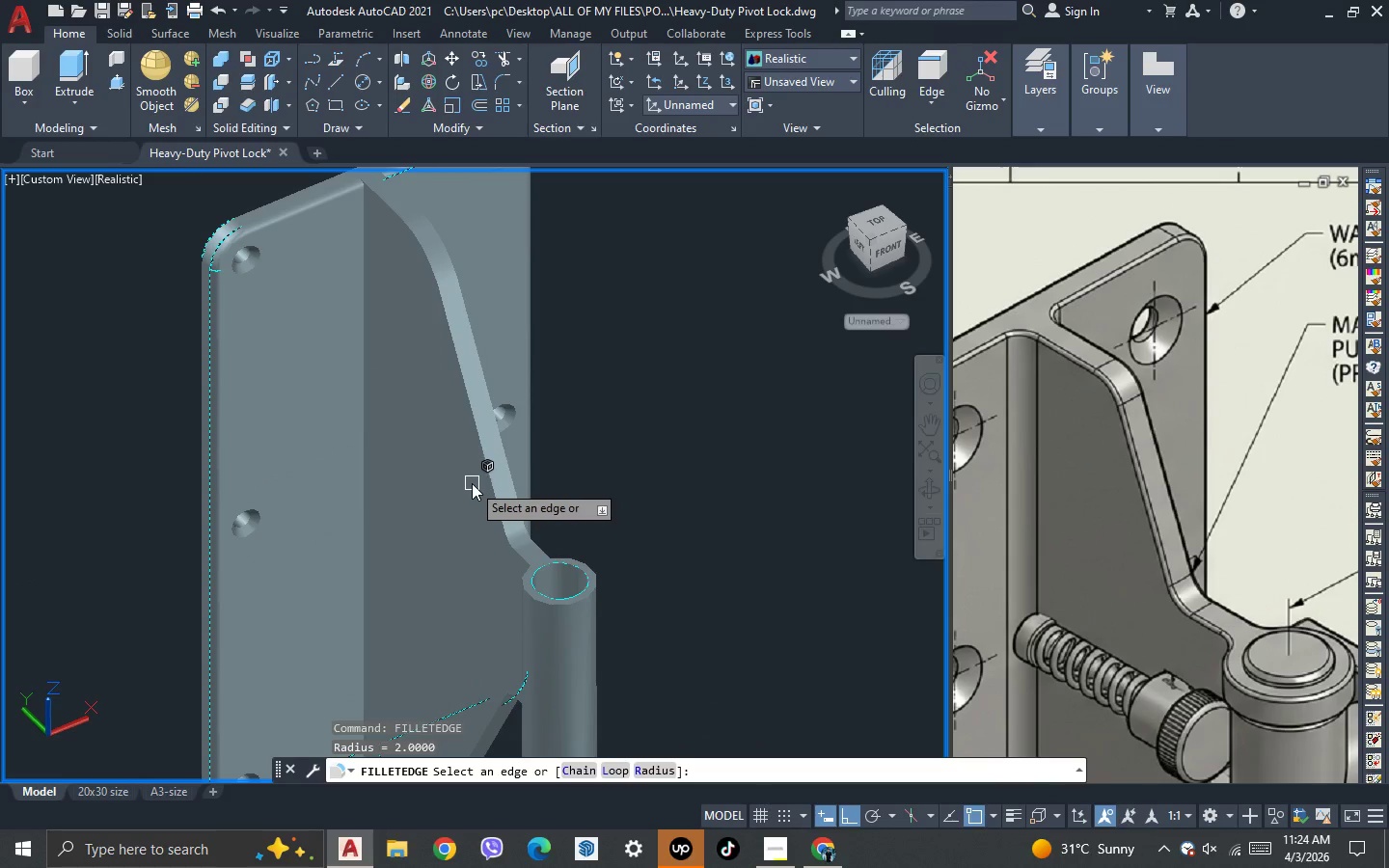 
key(R)
 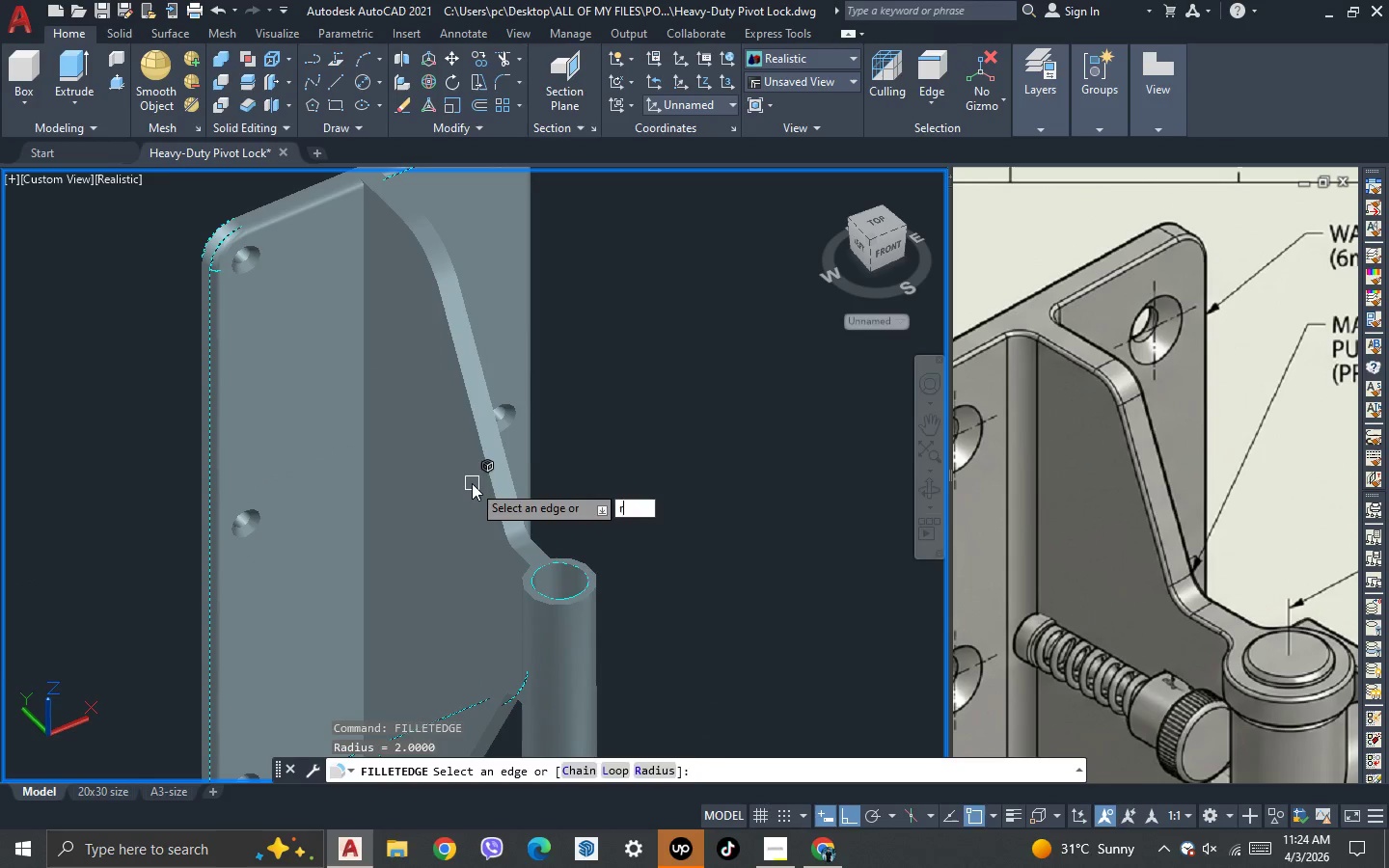 
key(Space)
 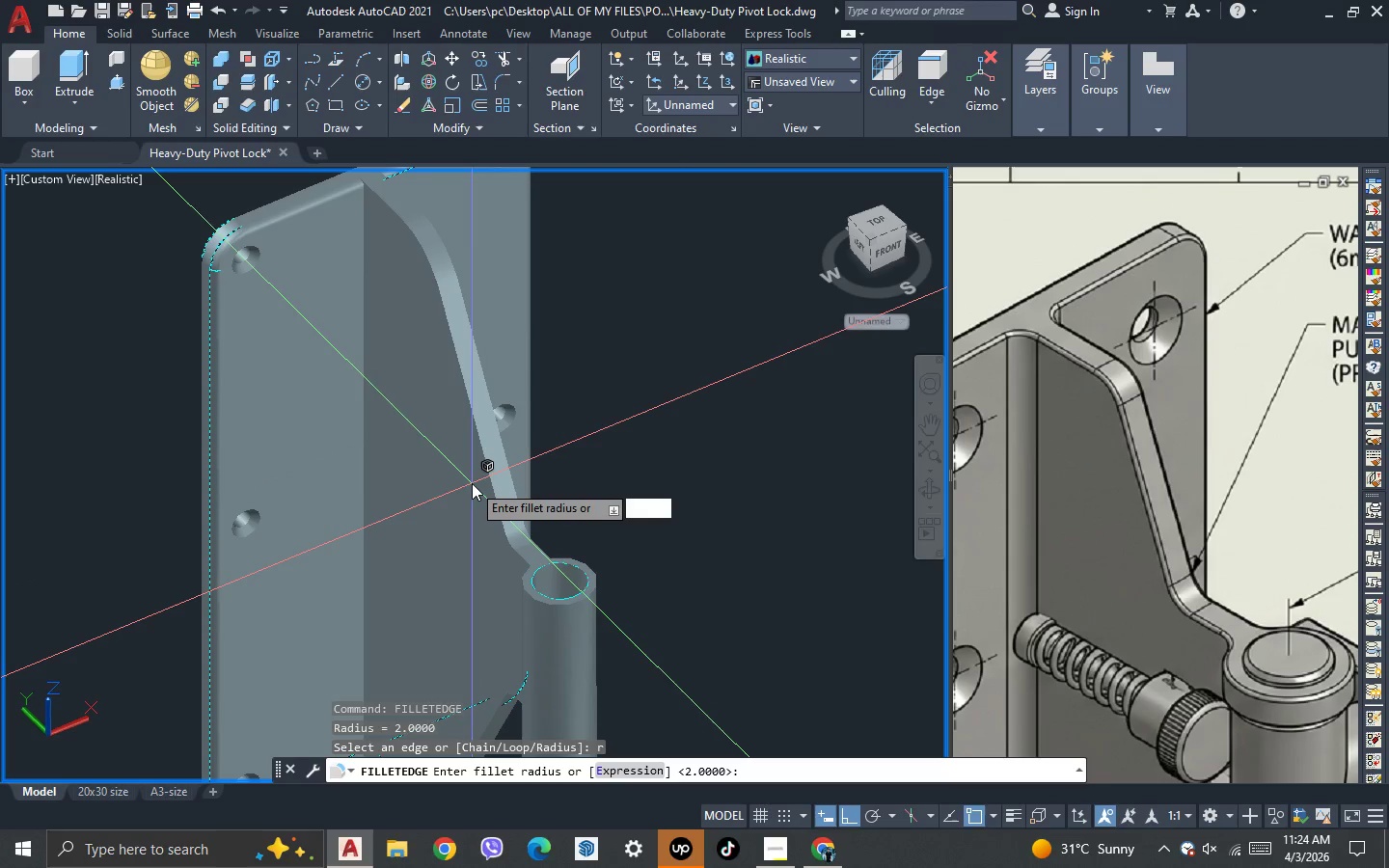 
key(1)
 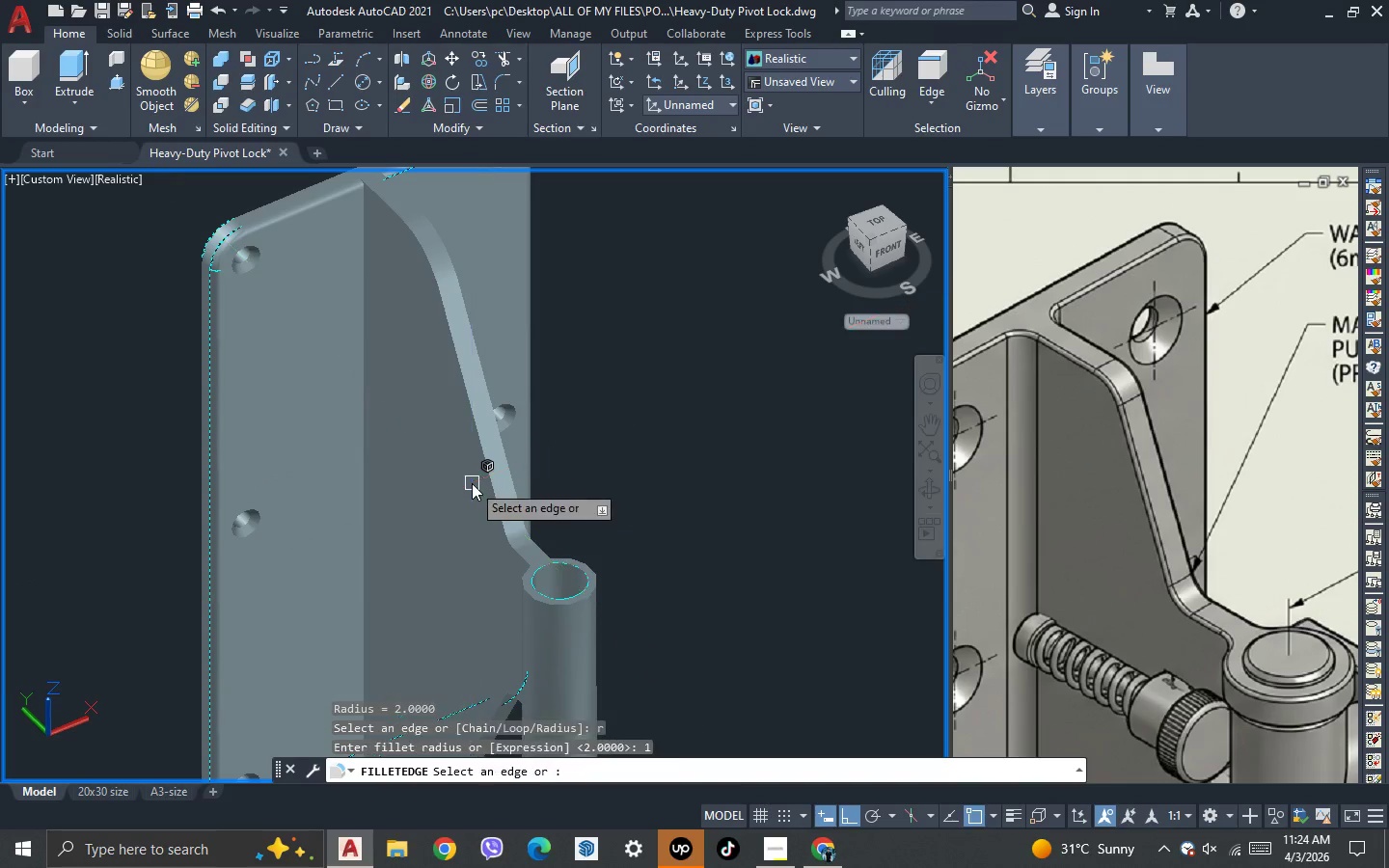 
key(Space)
 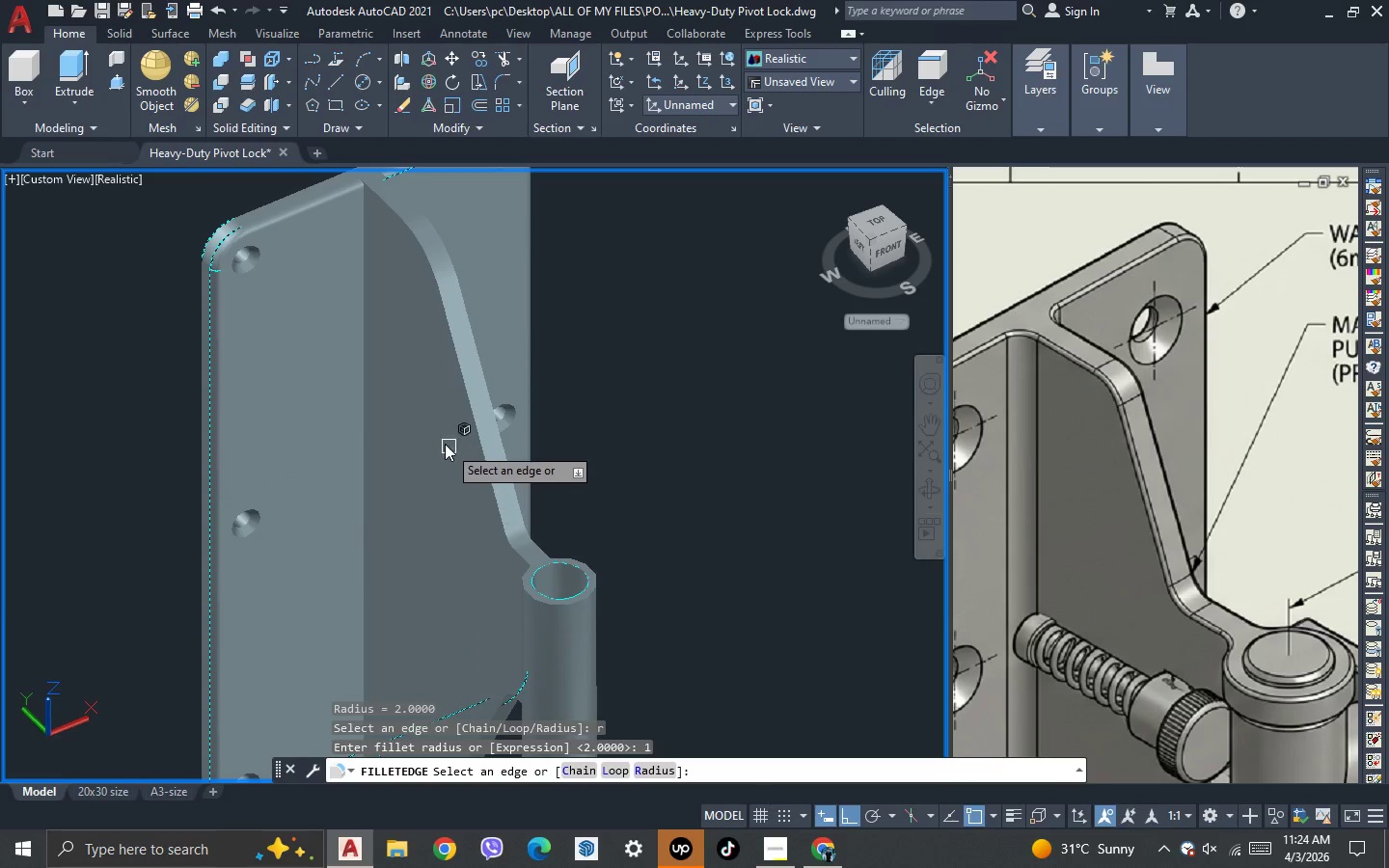 
scroll: coordinate [410, 320], scroll_direction: up, amount: 1.0
 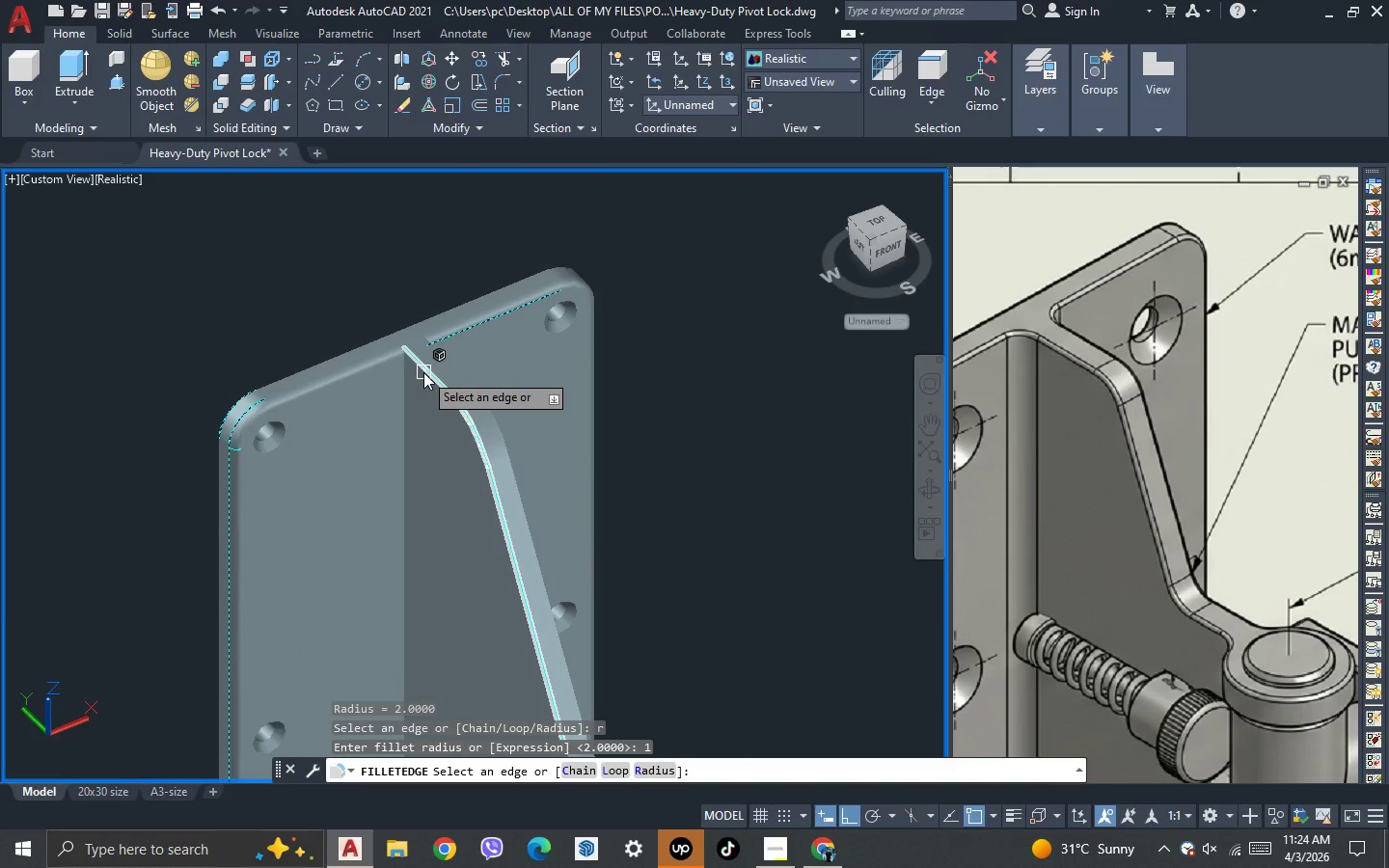 
left_click([424, 372])
 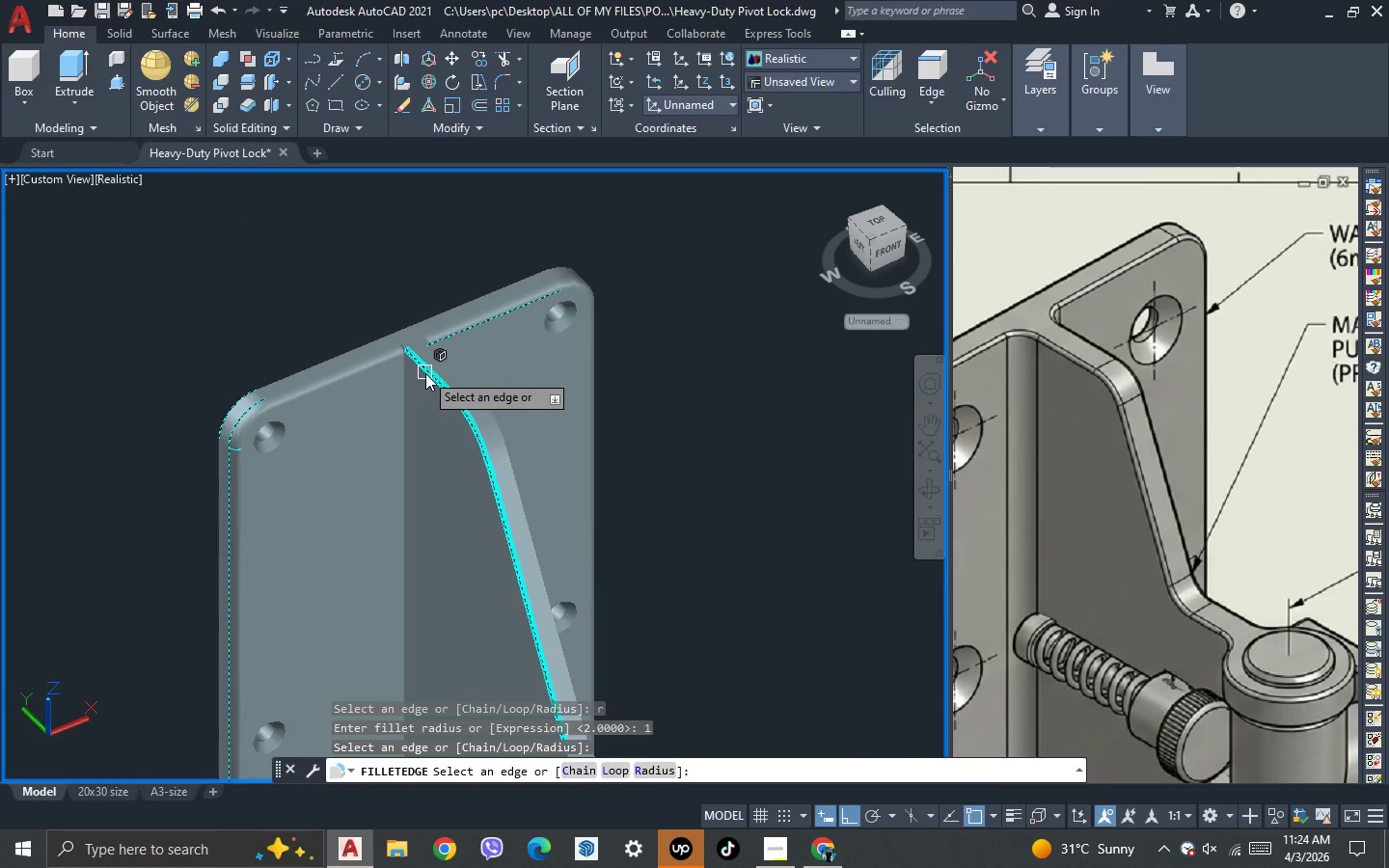 
scroll: coordinate [450, 475], scroll_direction: up, amount: 2.0
 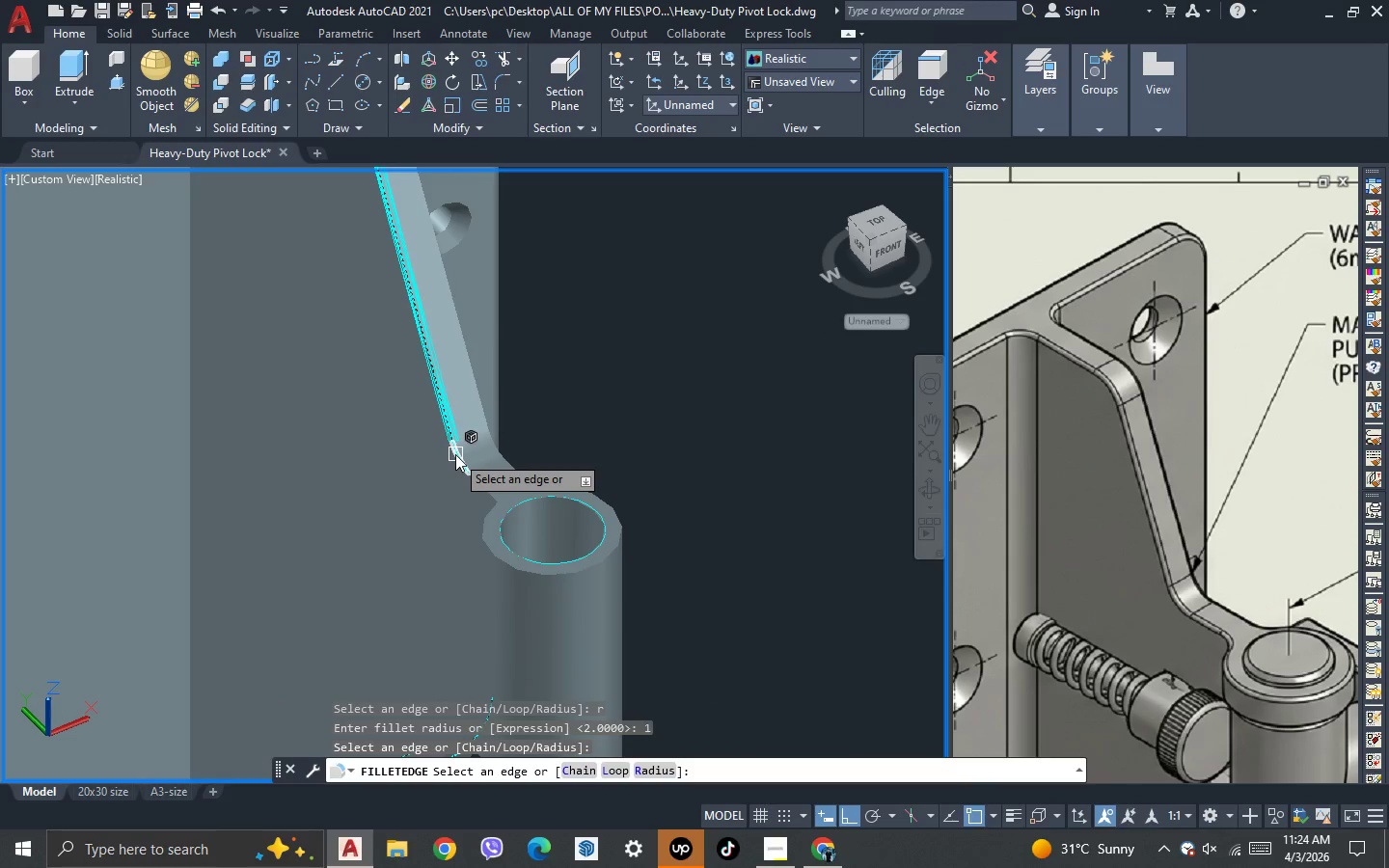 
left_click_drag(start_coordinate=[455, 454], to_coordinate=[459, 462])
 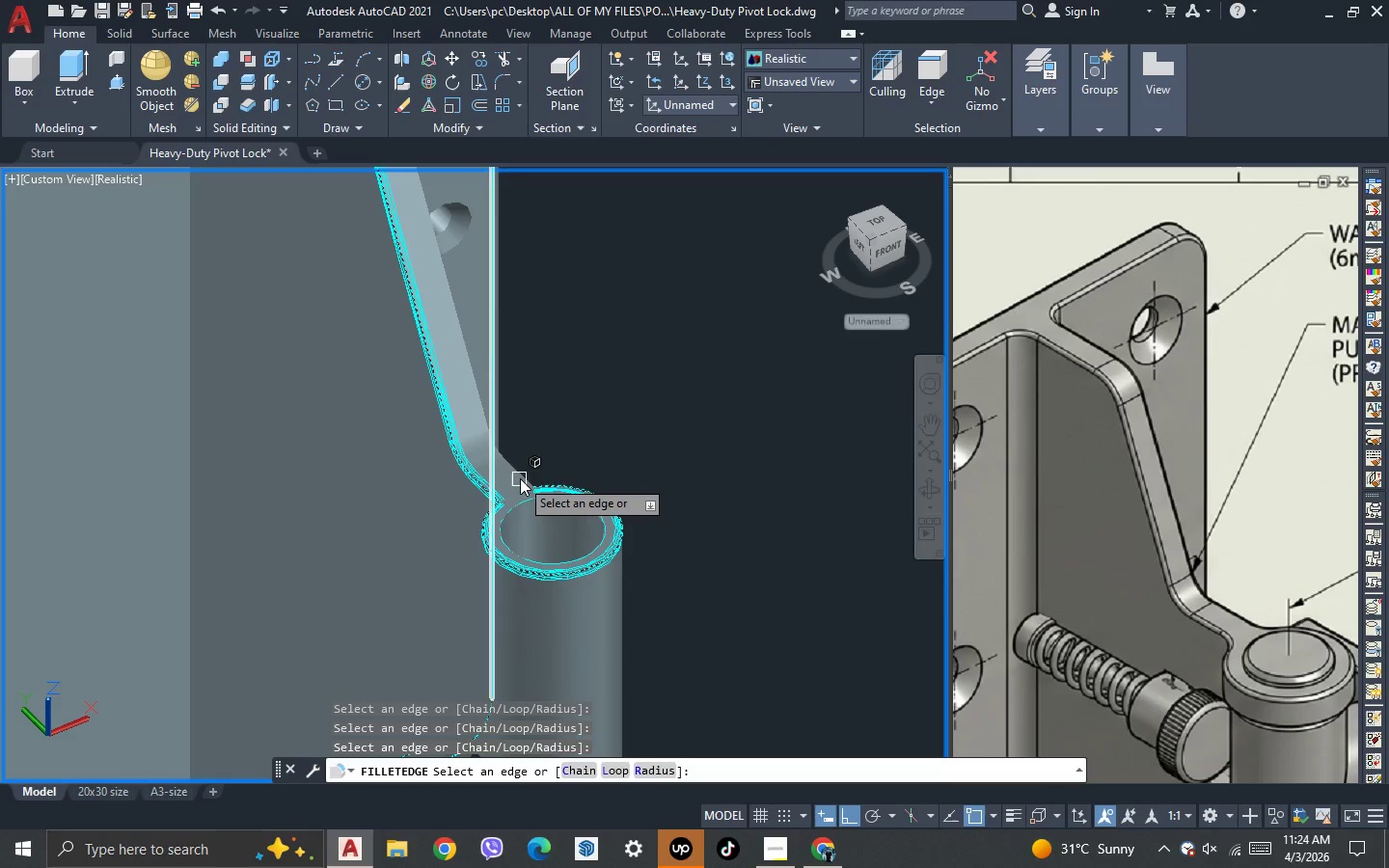 
left_click([527, 477])
 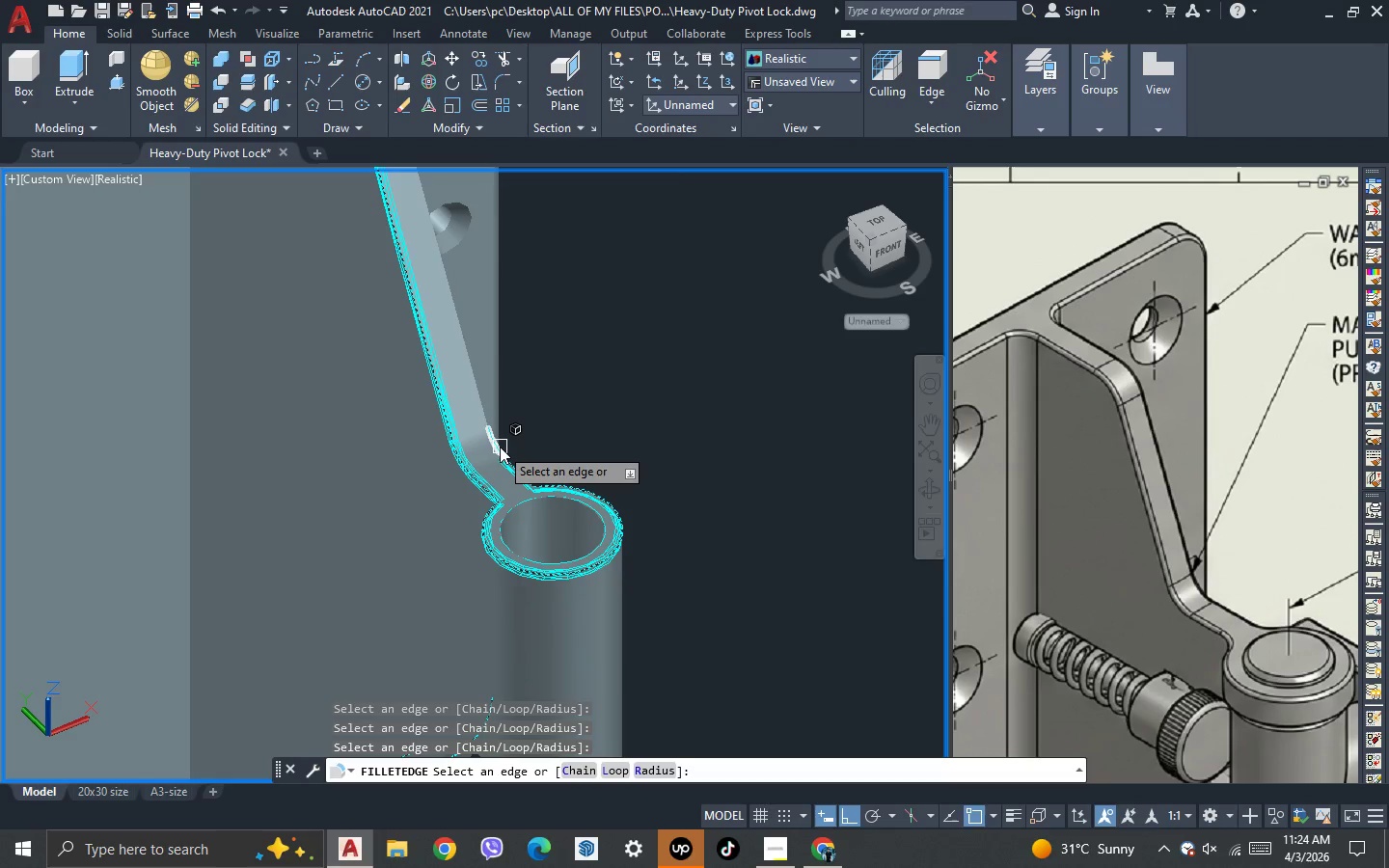 
left_click([500, 447])
 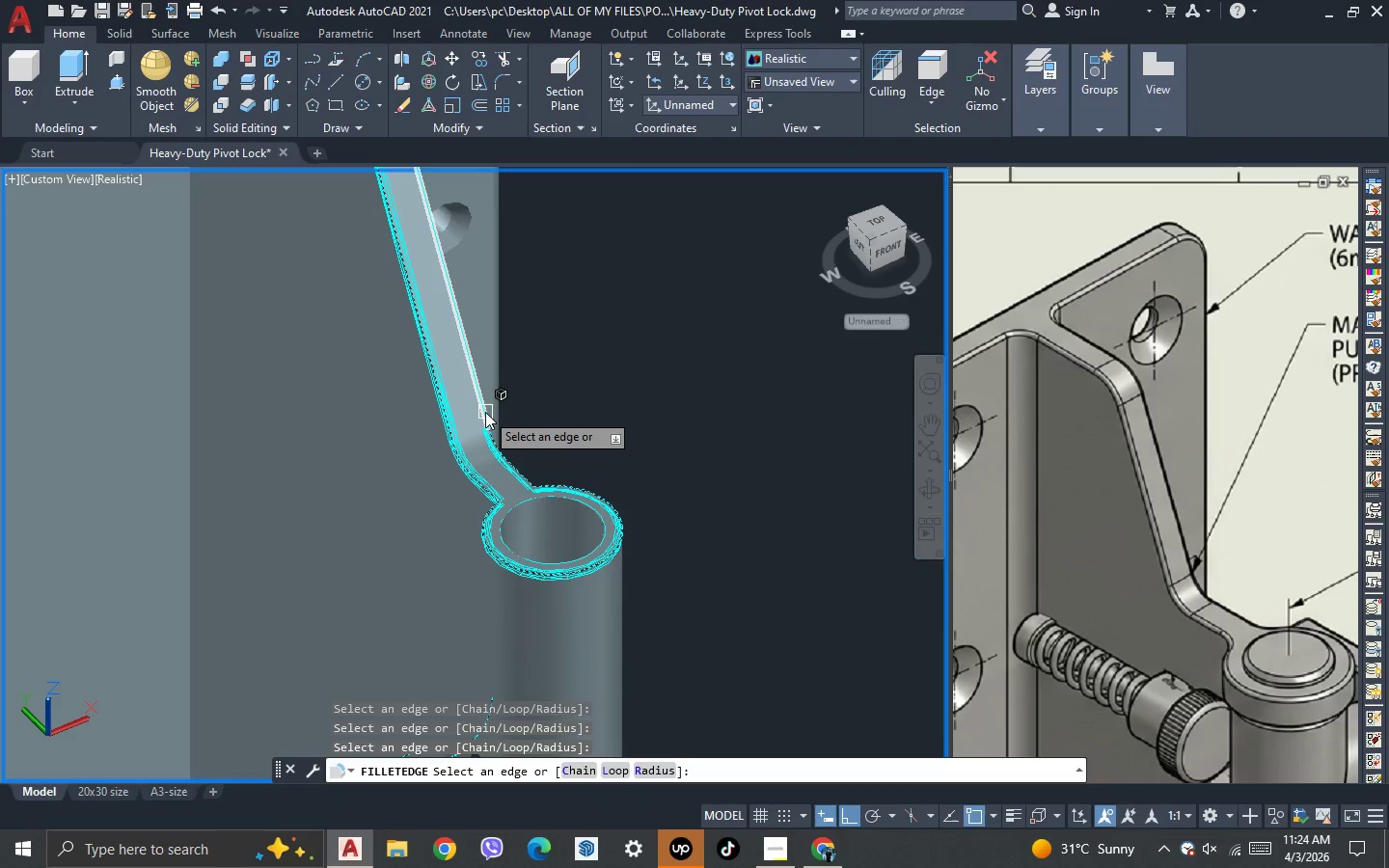 
left_click([484, 411])
 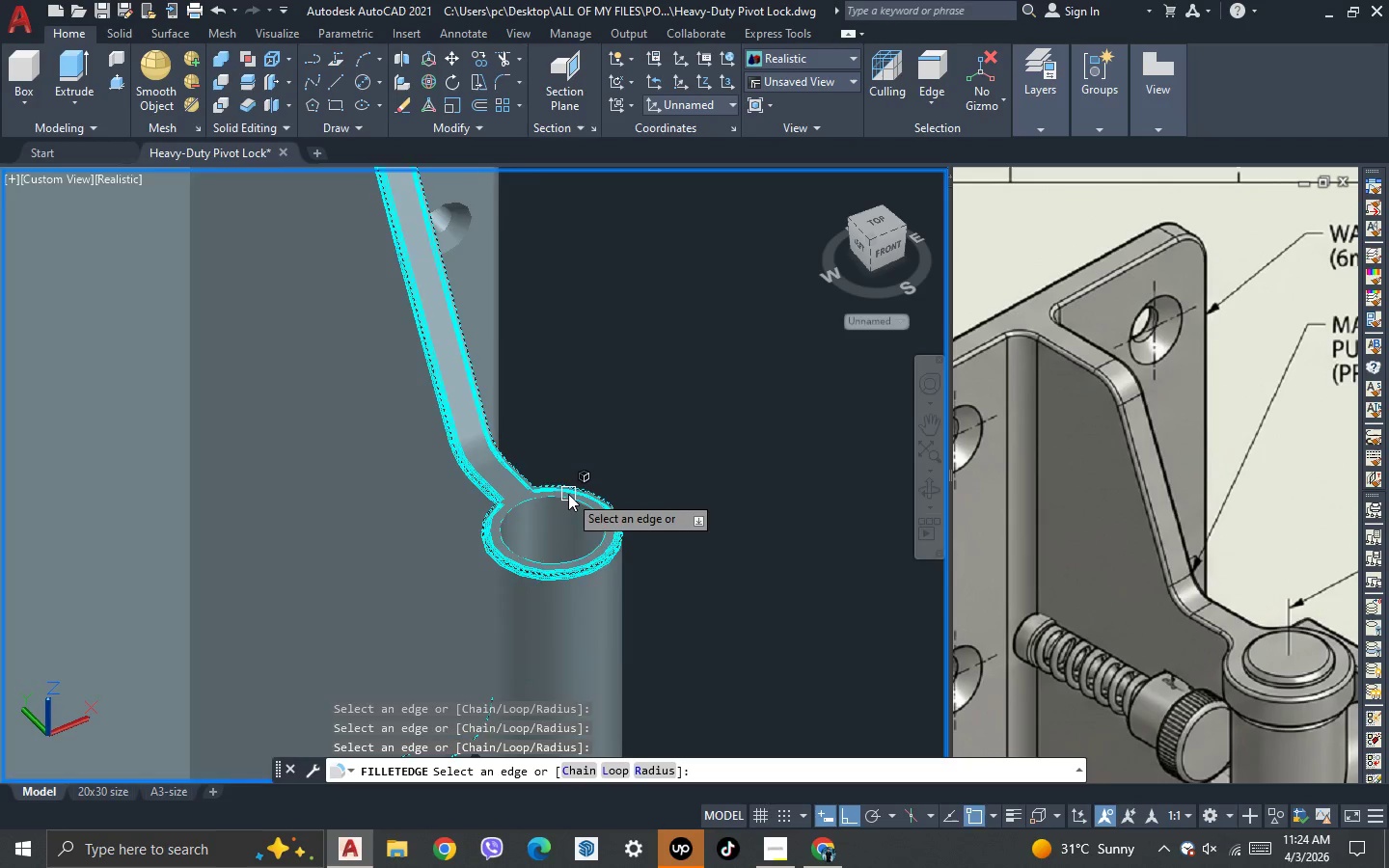 
scroll: coordinate [568, 494], scroll_direction: down, amount: 2.0
 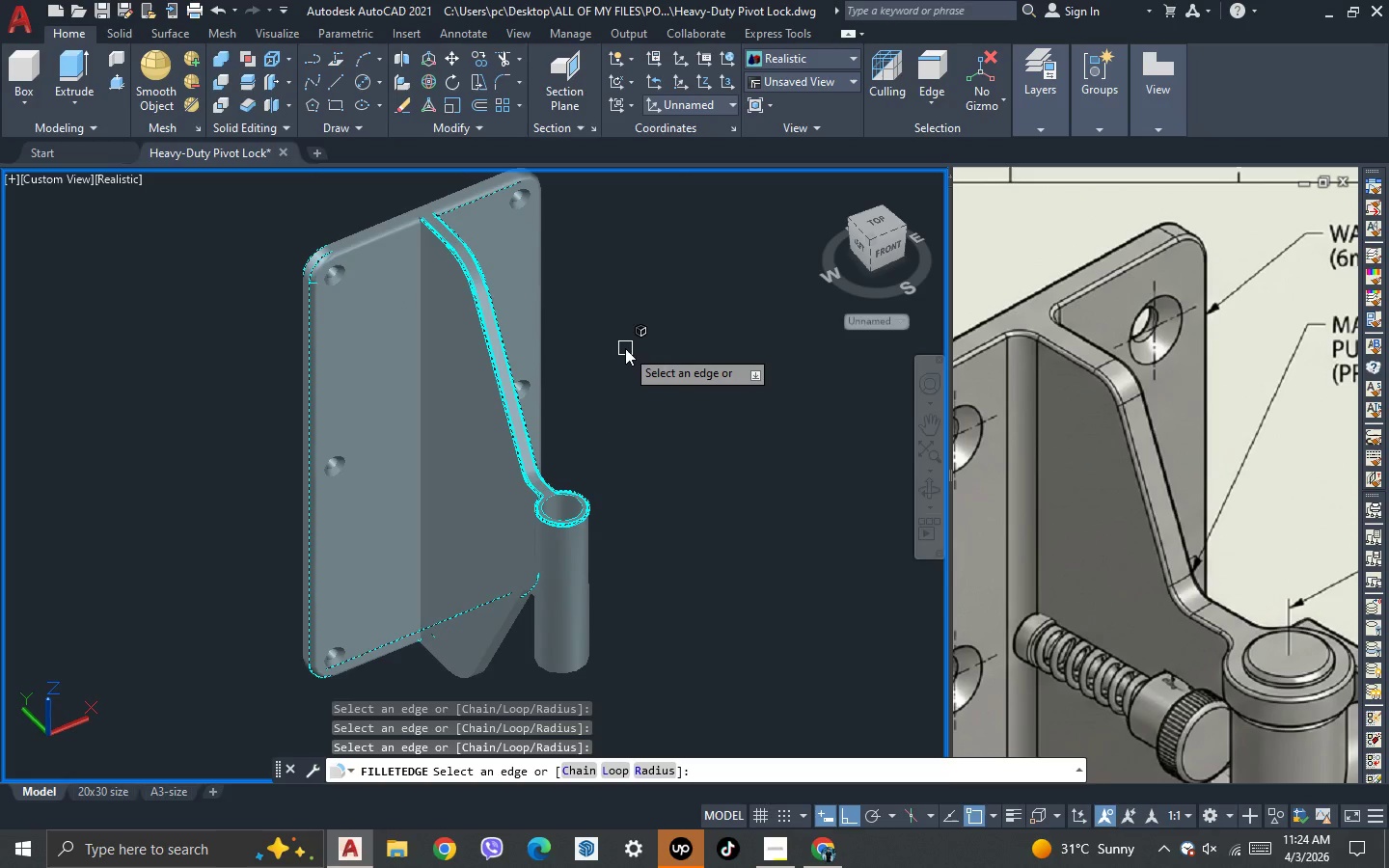 
key(Space)
 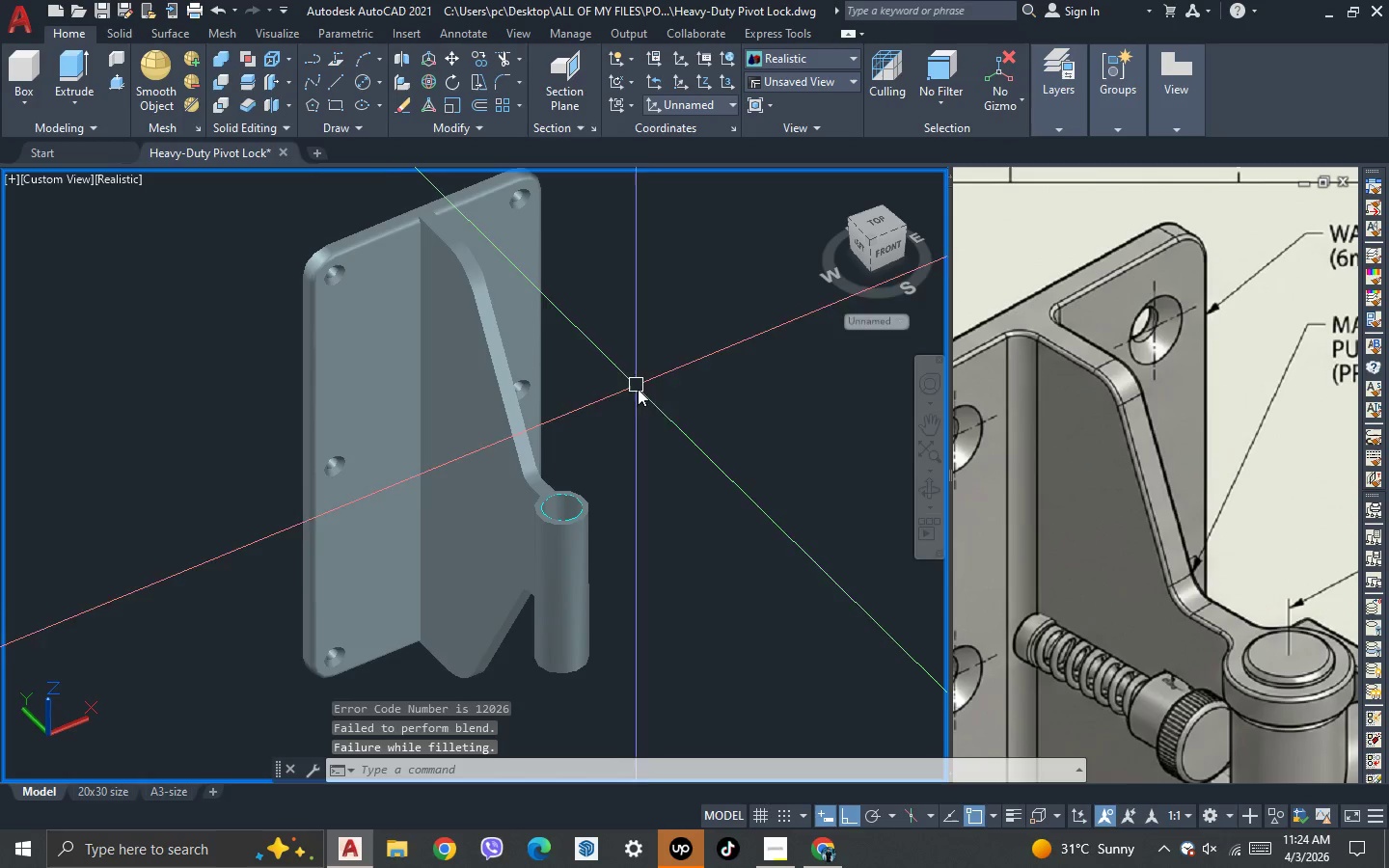 
key(3)
 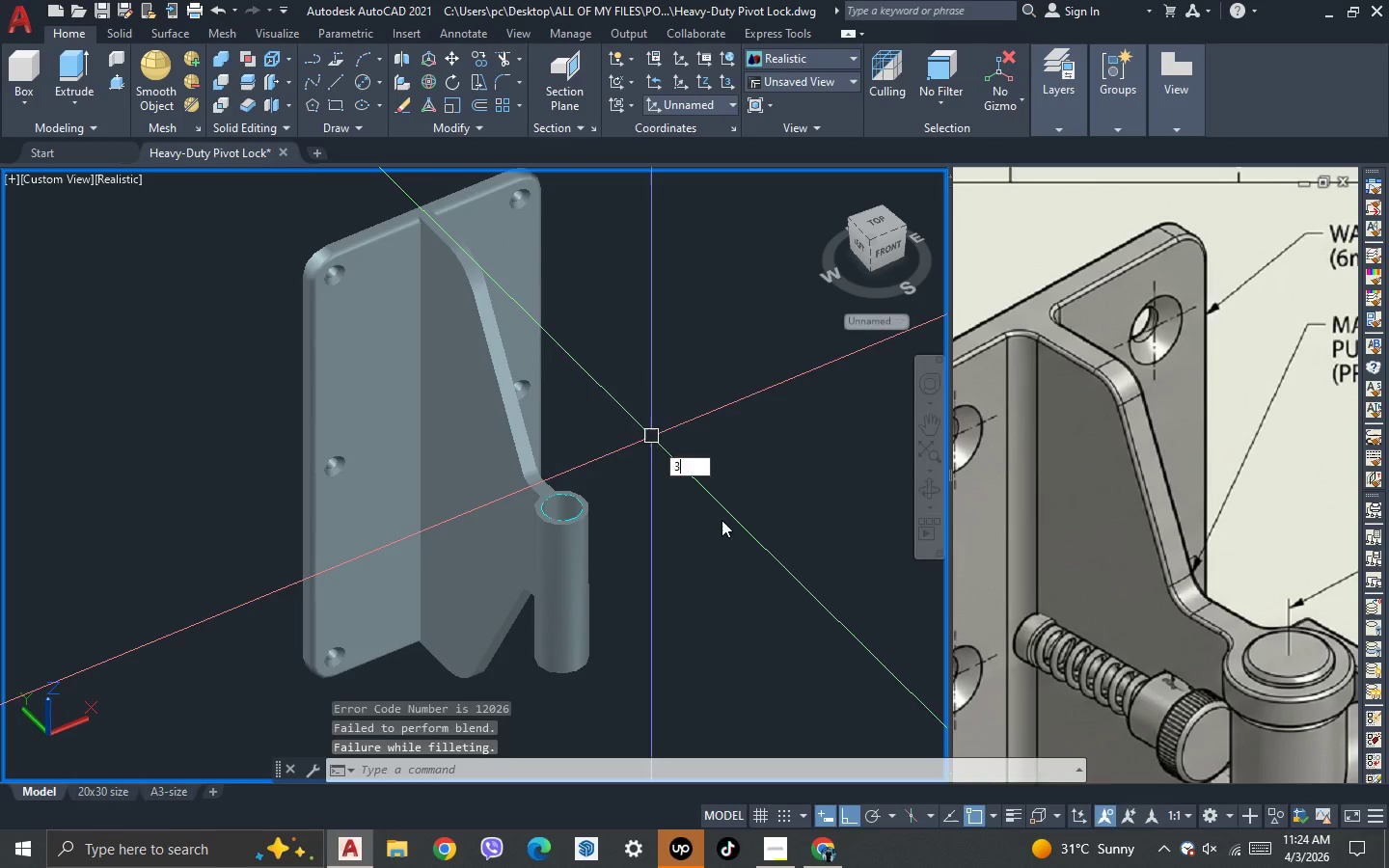 
key(Space)
 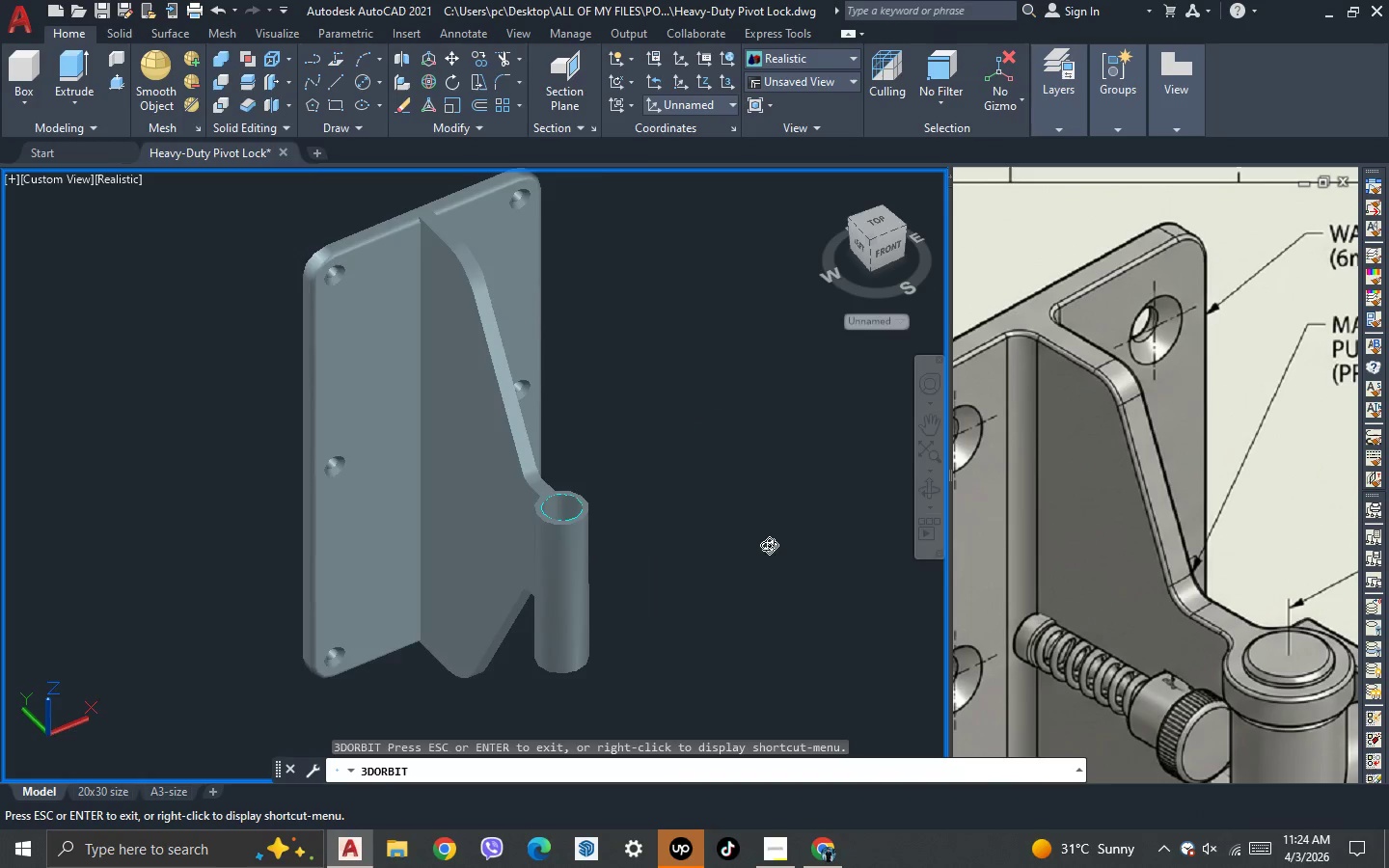 
left_click_drag(start_coordinate=[766, 549], to_coordinate=[510, 499])
 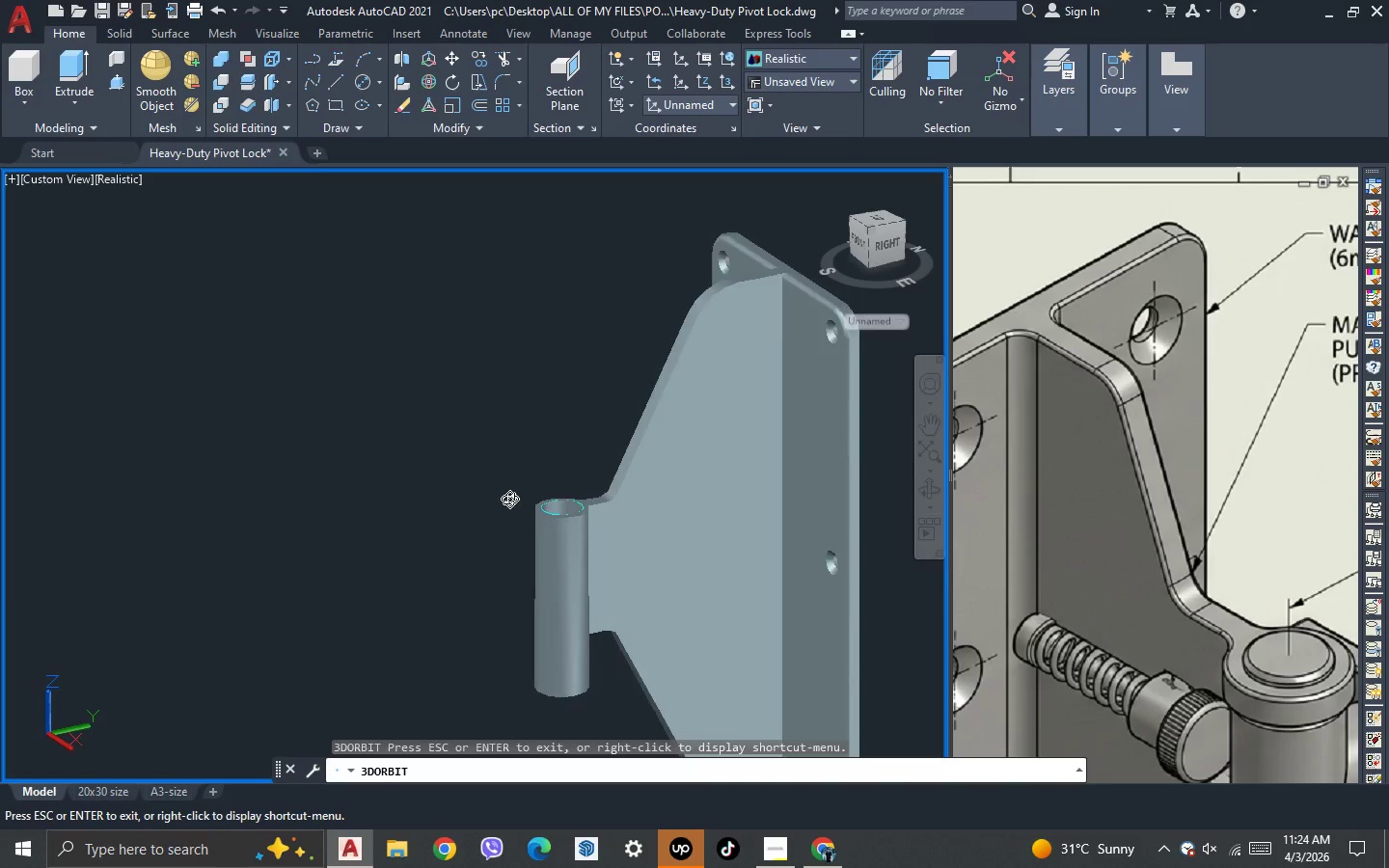 
scroll: coordinate [510, 502], scroll_direction: down, amount: 3.0
 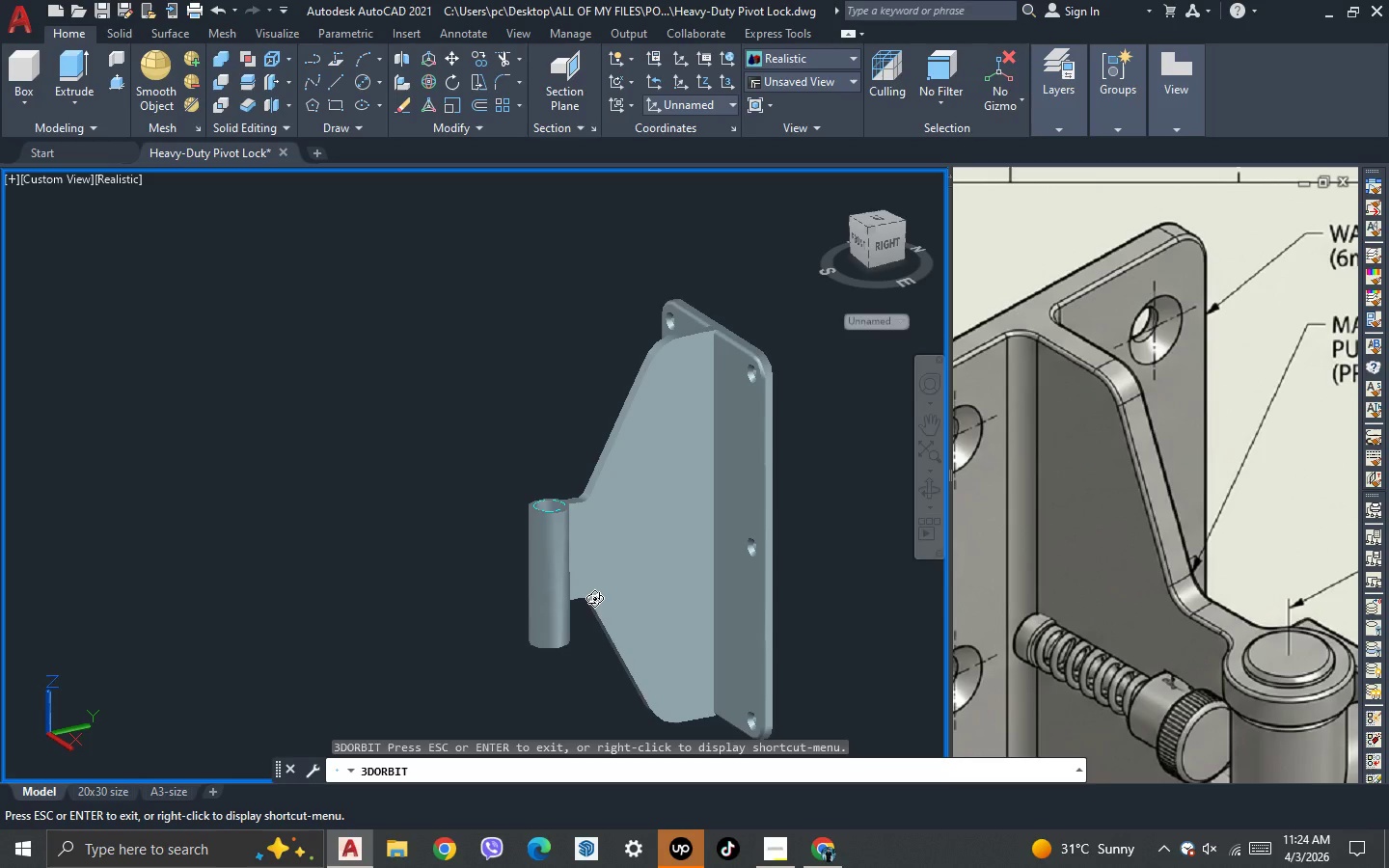 
left_click_drag(start_coordinate=[594, 603], to_coordinate=[617, 674])
 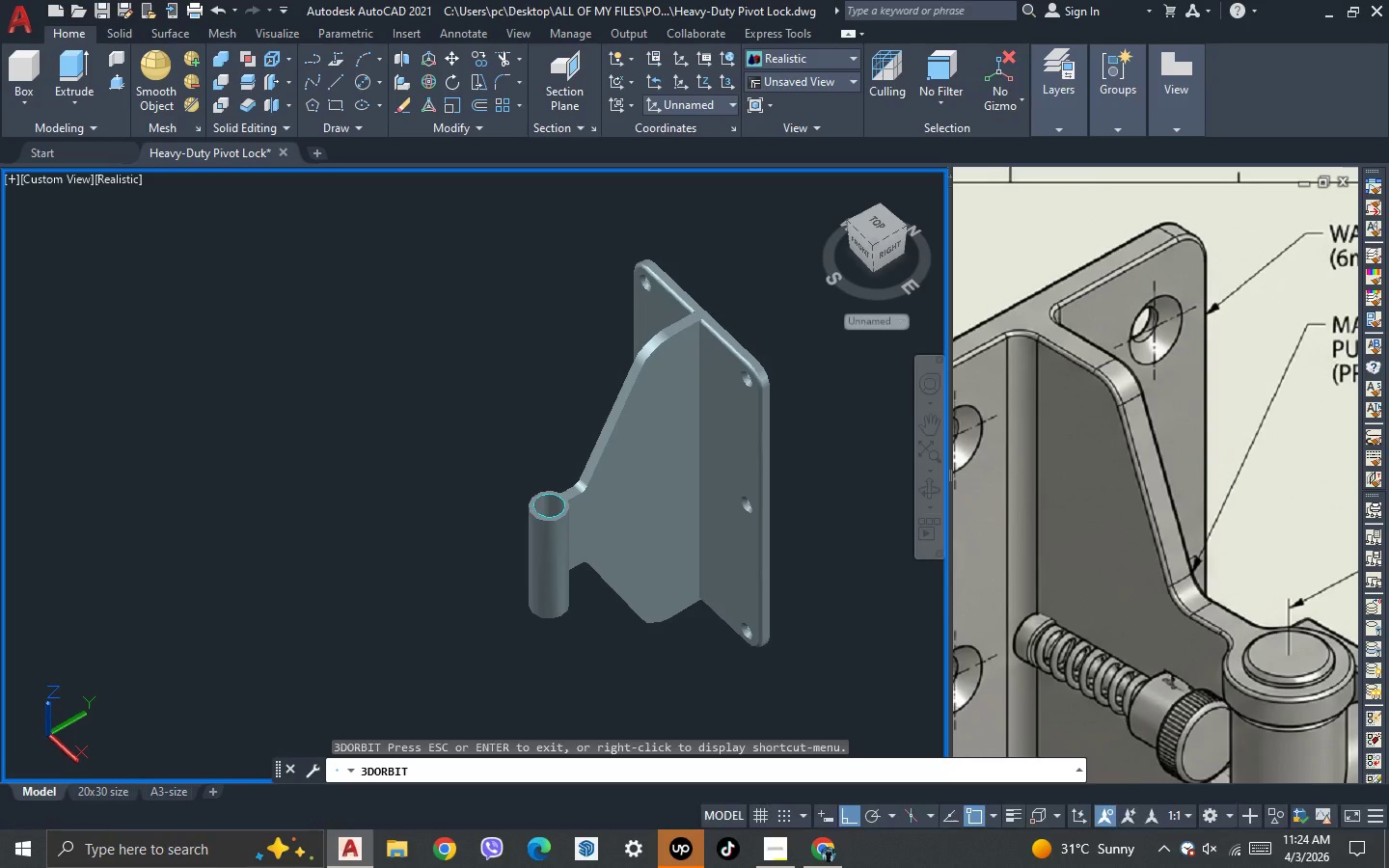 
key(Escape)
 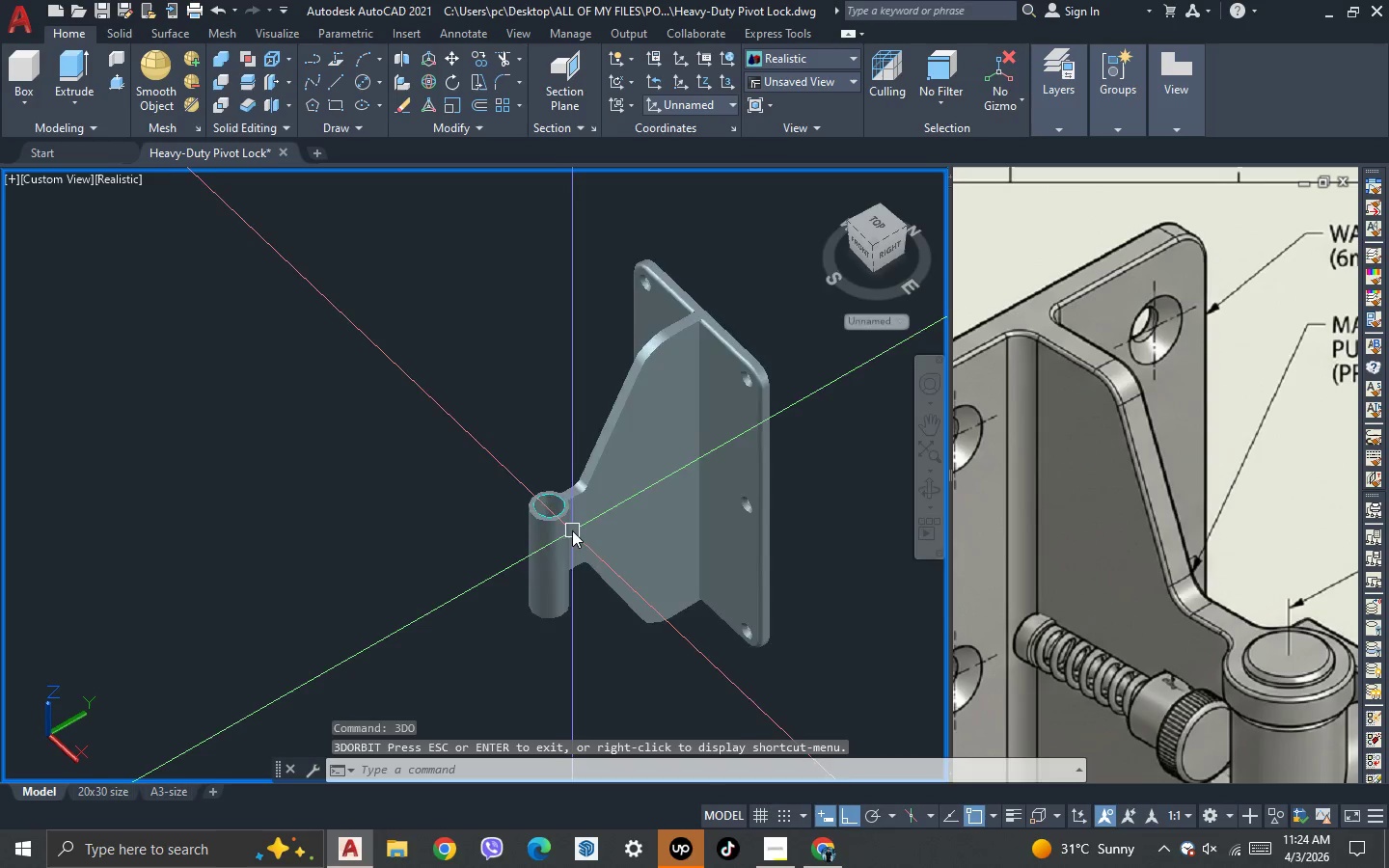 
scroll: coordinate [570, 522], scroll_direction: up, amount: 2.0
 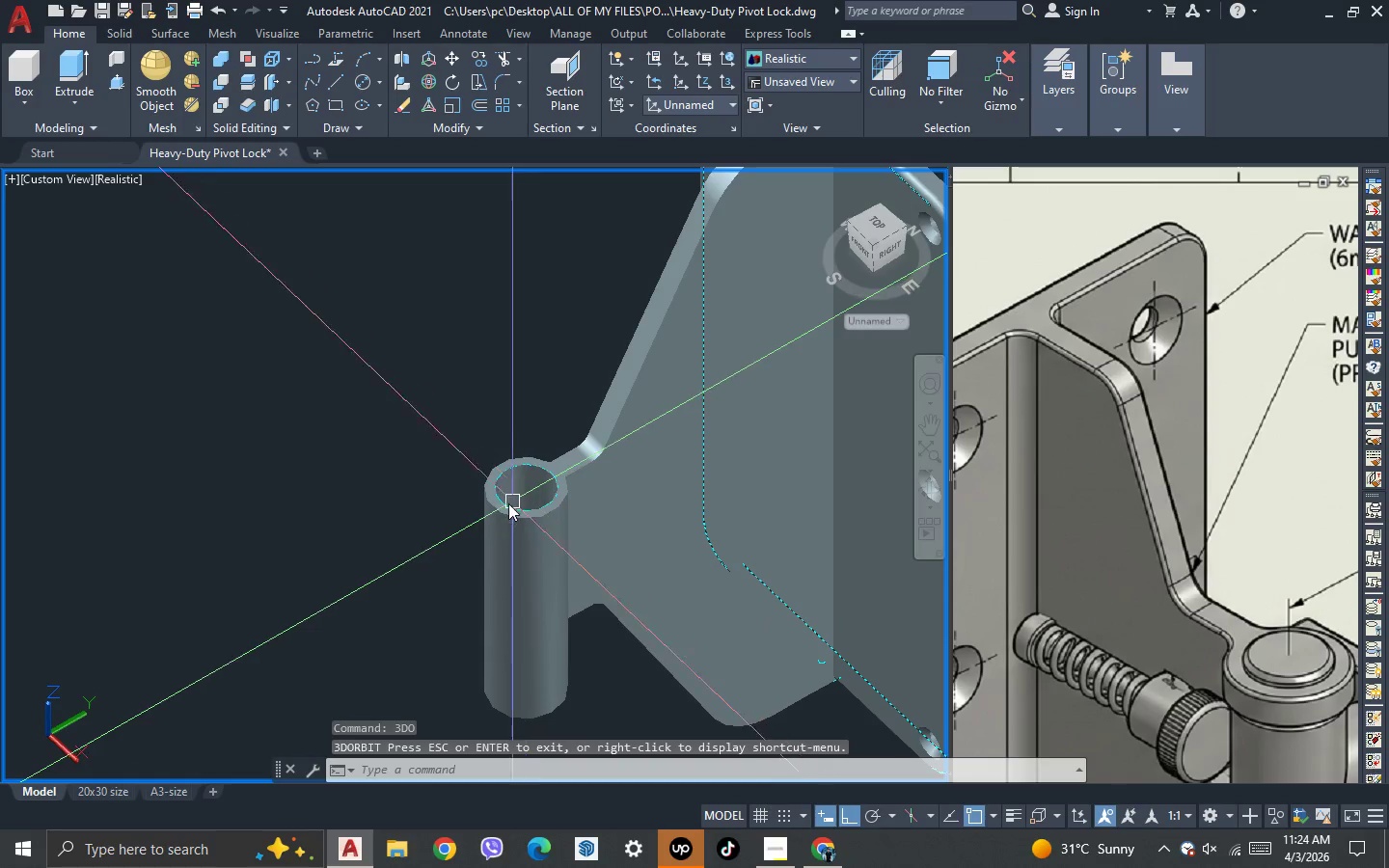 
scroll: coordinate [567, 393], scroll_direction: none, amount: 0.0
 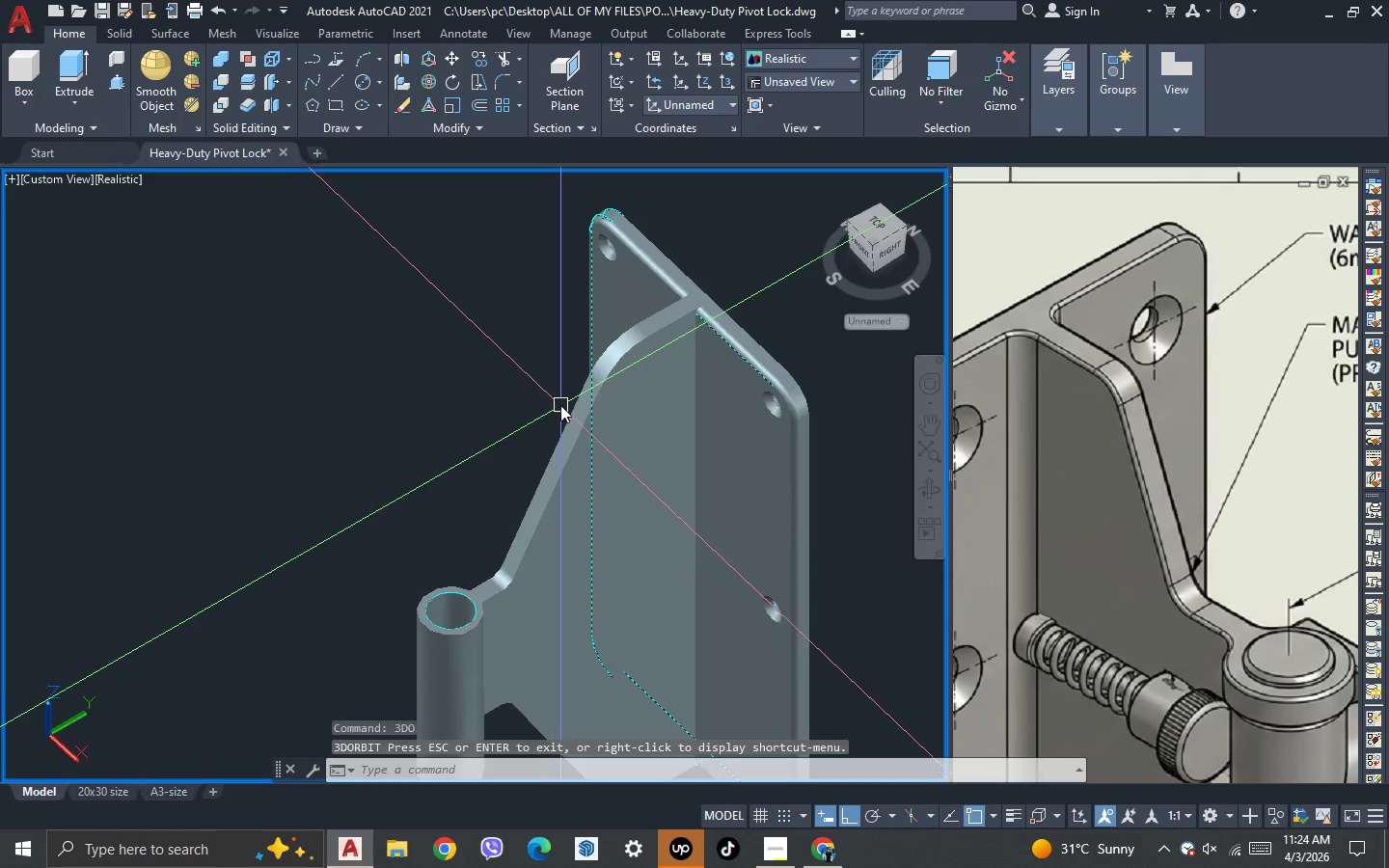 
key(F)
 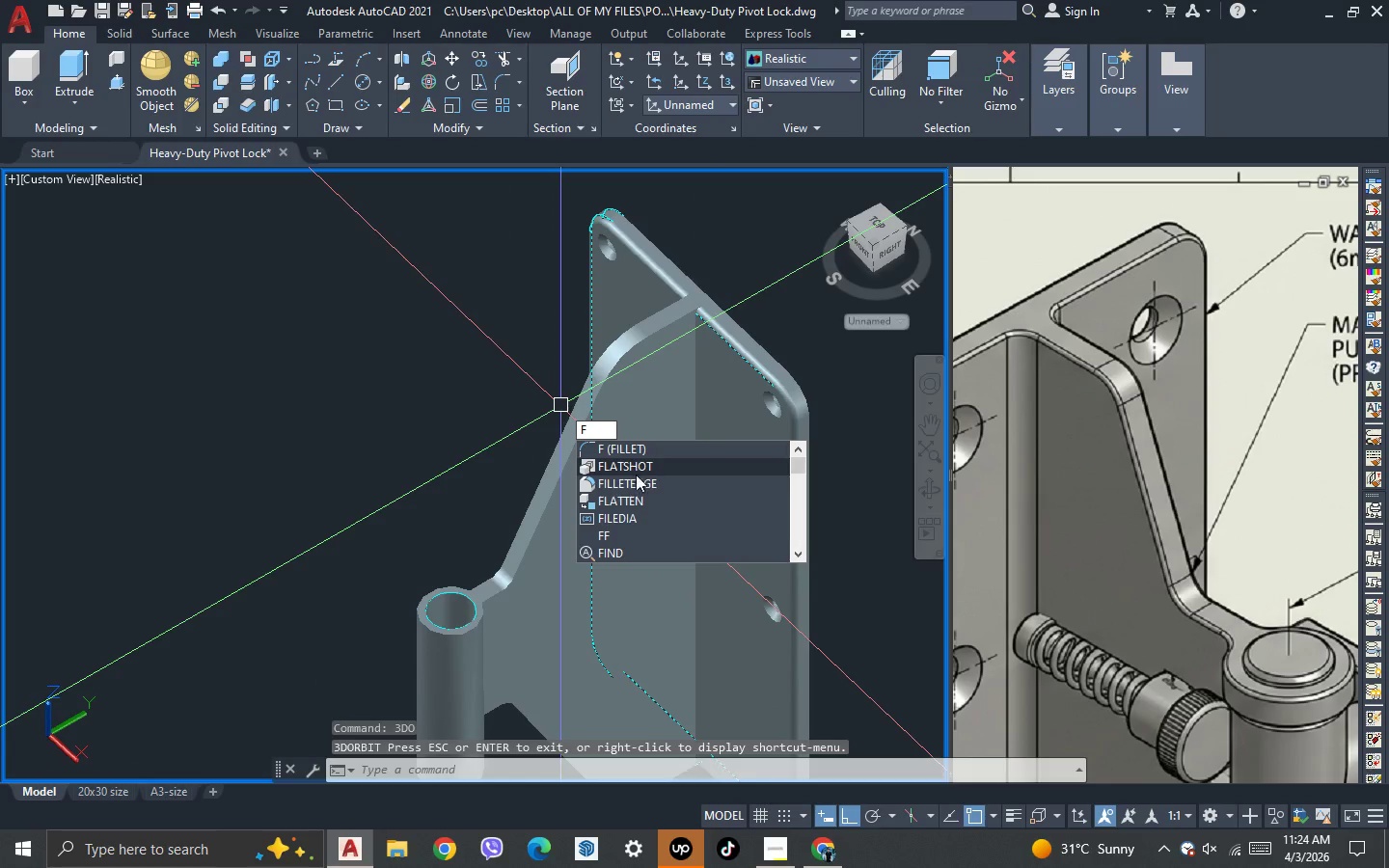 
left_click([636, 485])
 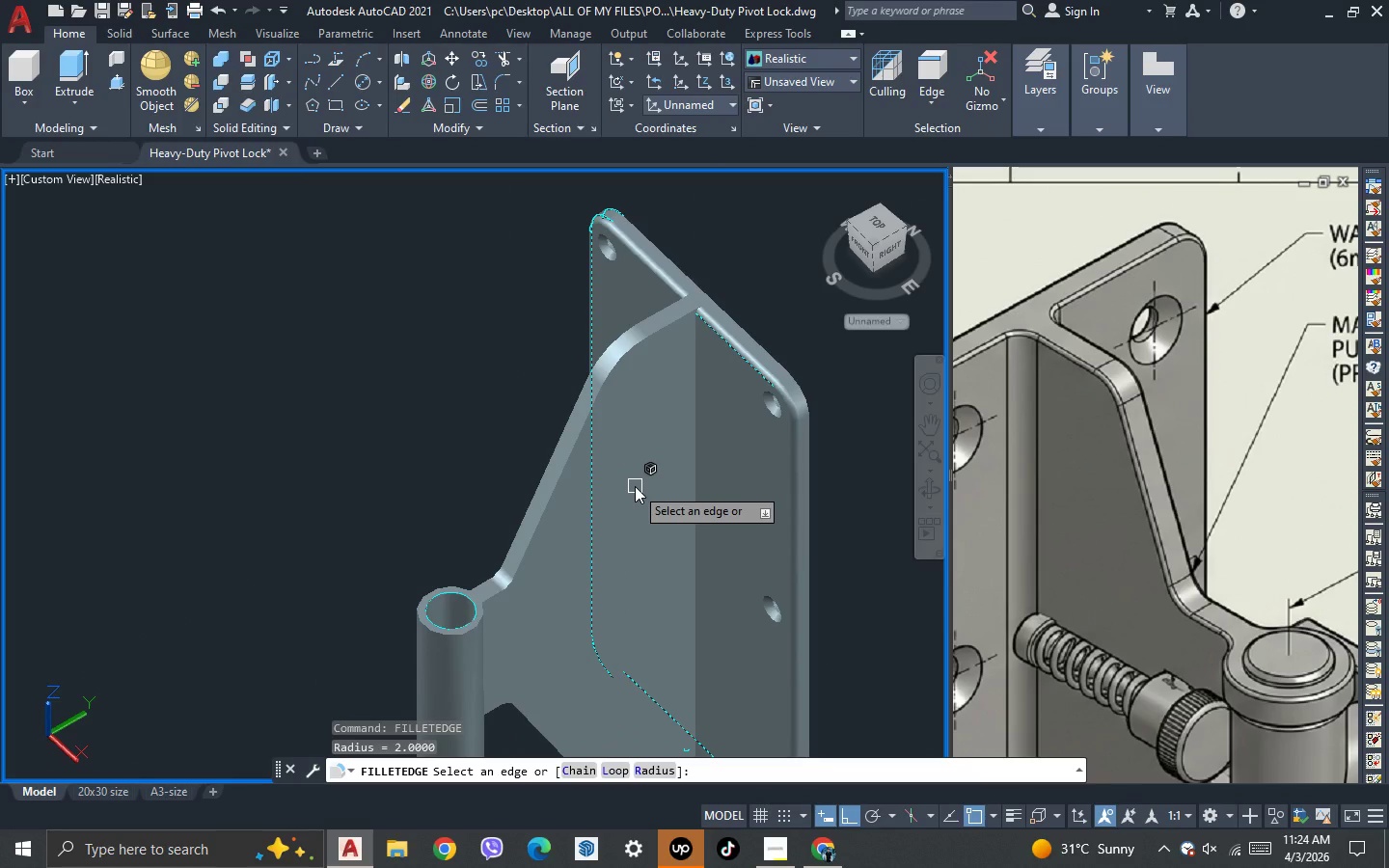 
key(R)
 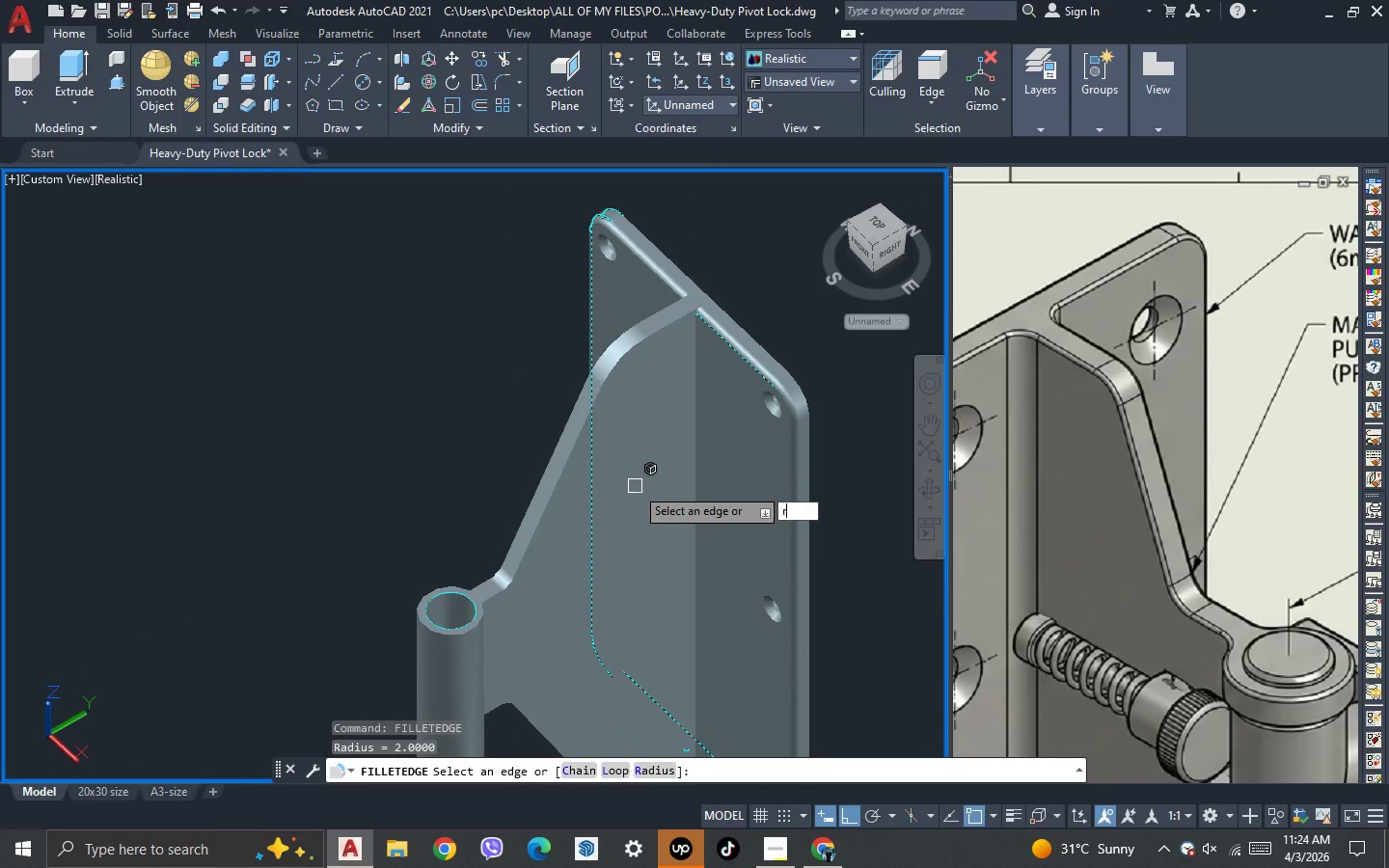 
key(Space)
 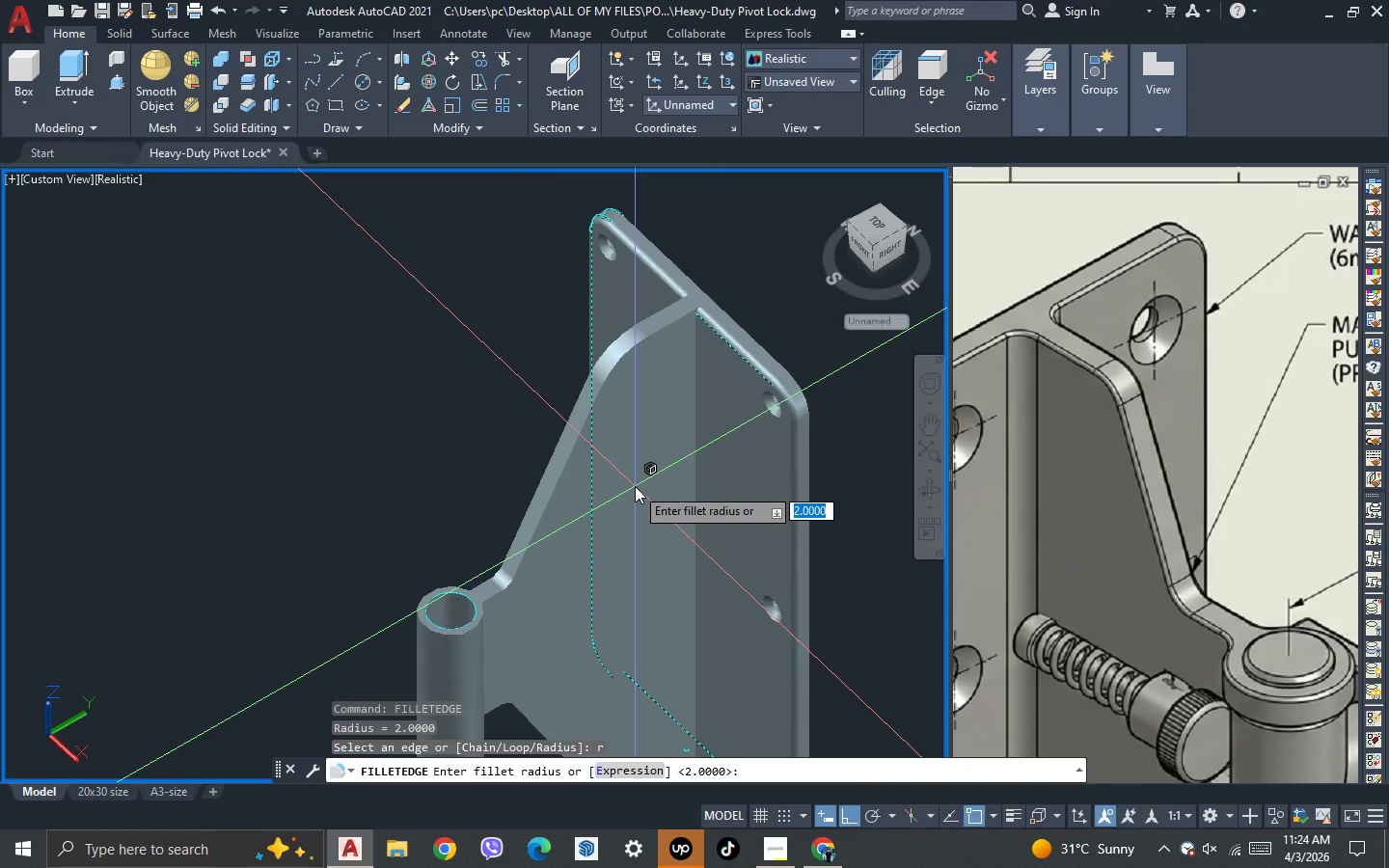 
key(Period)
 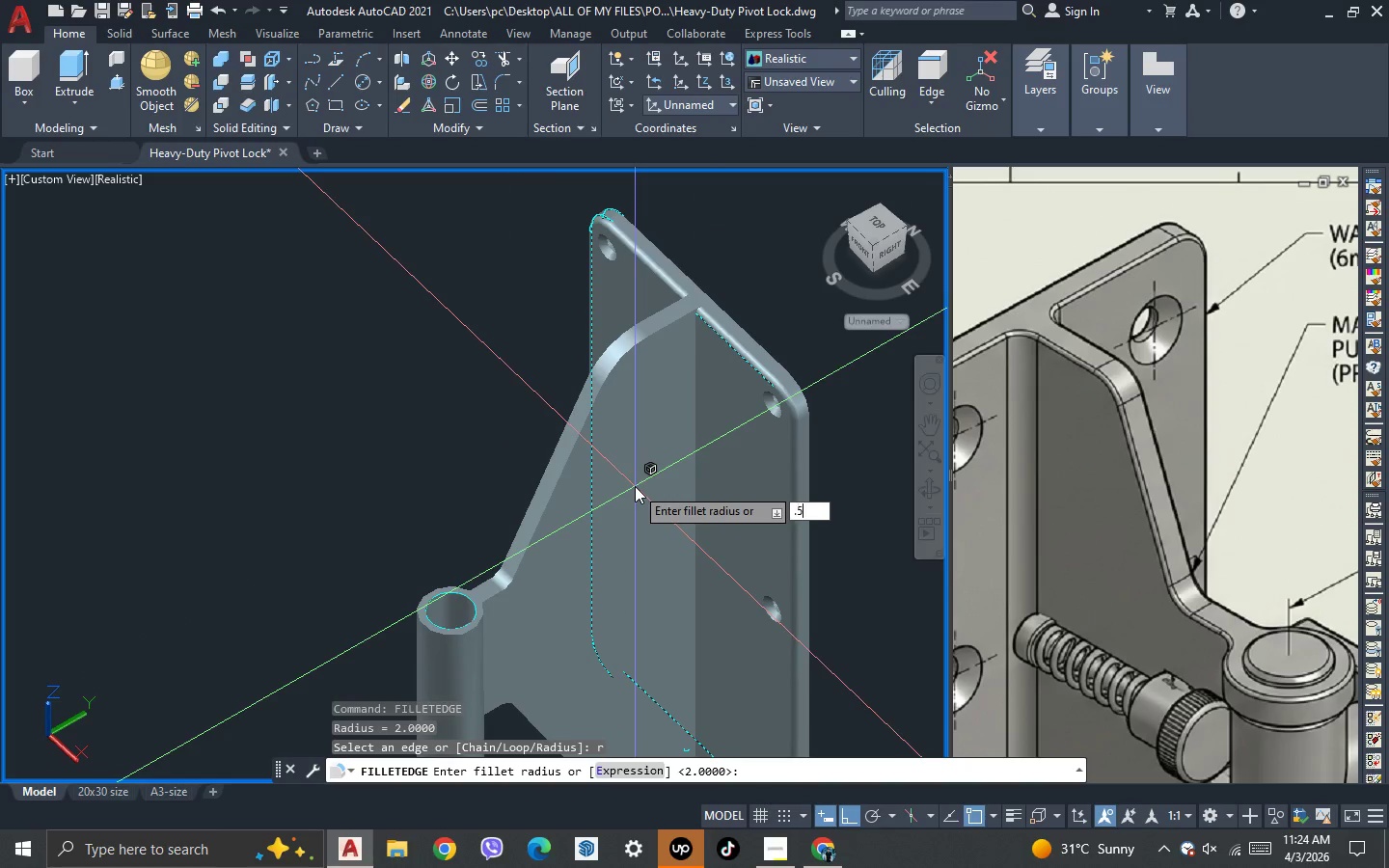 
key(5)
 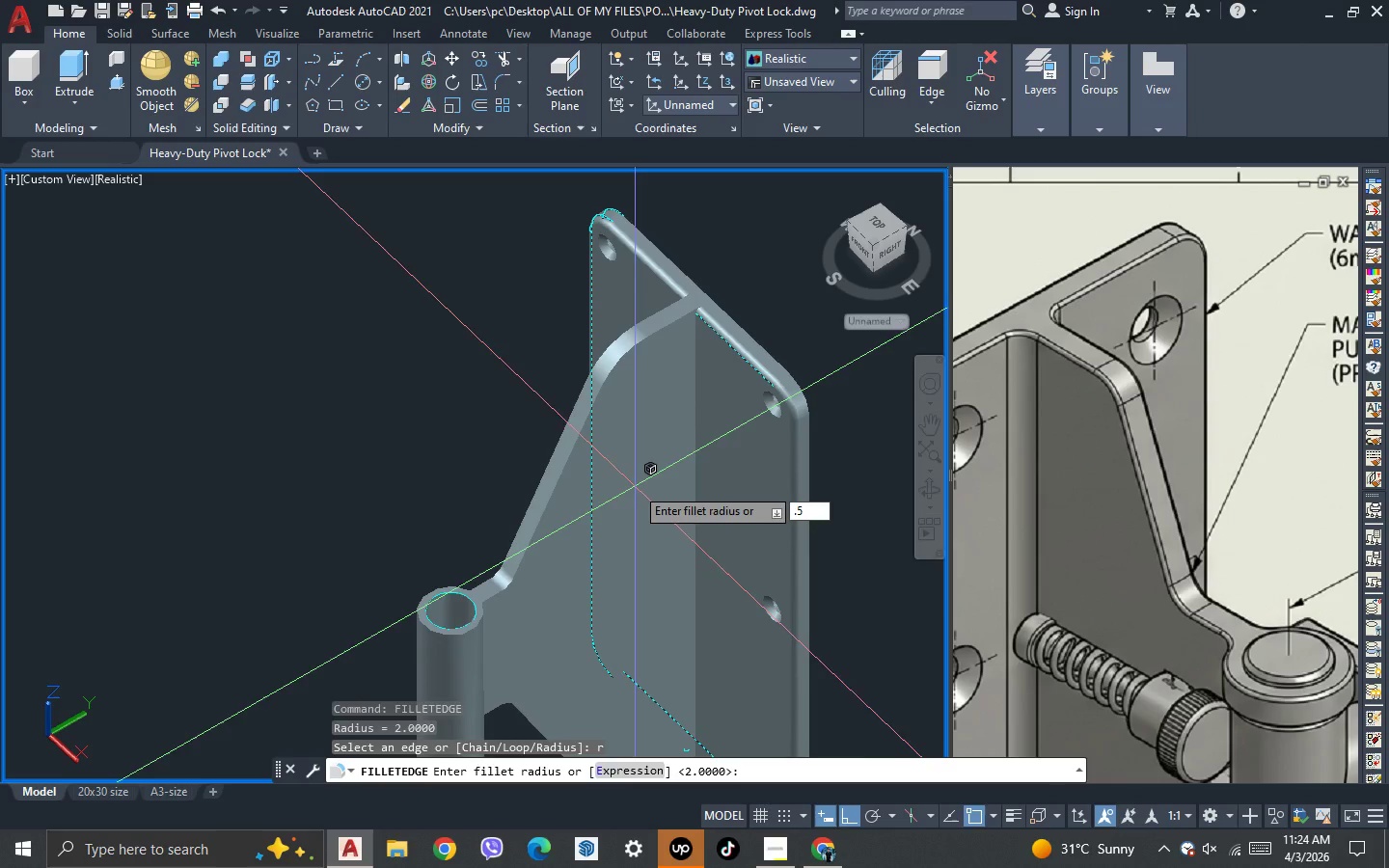 
key(Space)
 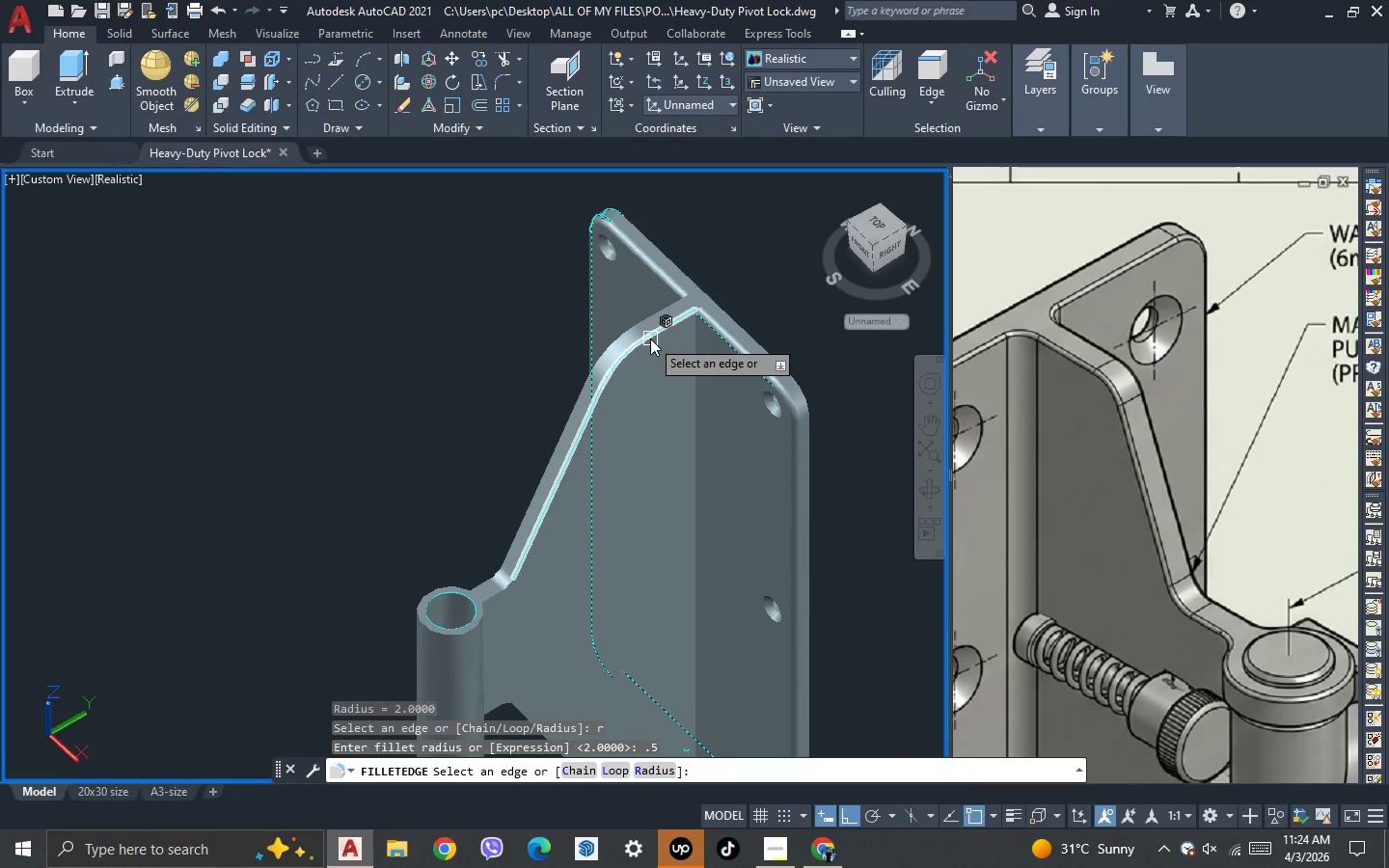 
left_click([650, 339])
 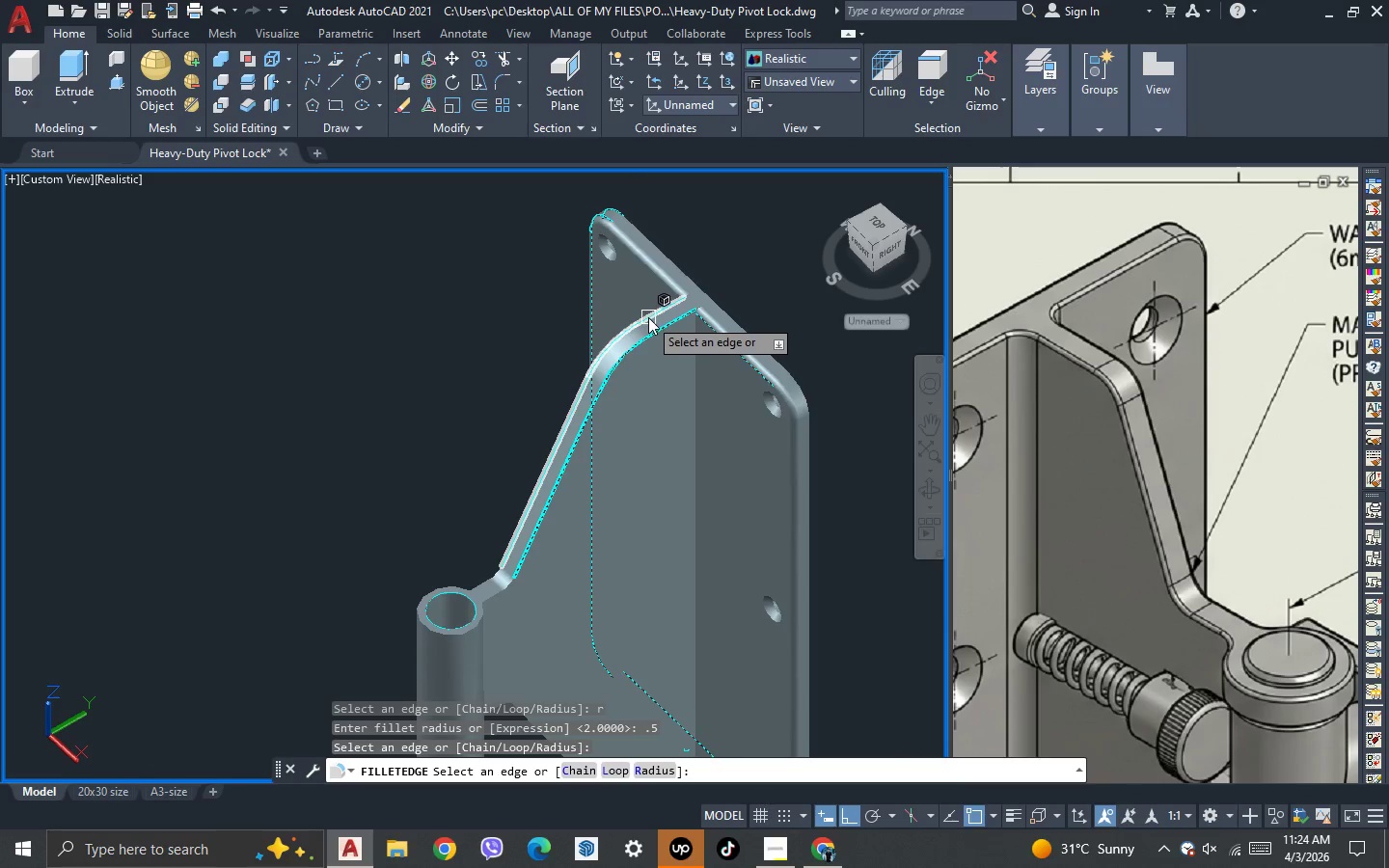 
left_click([648, 316])
 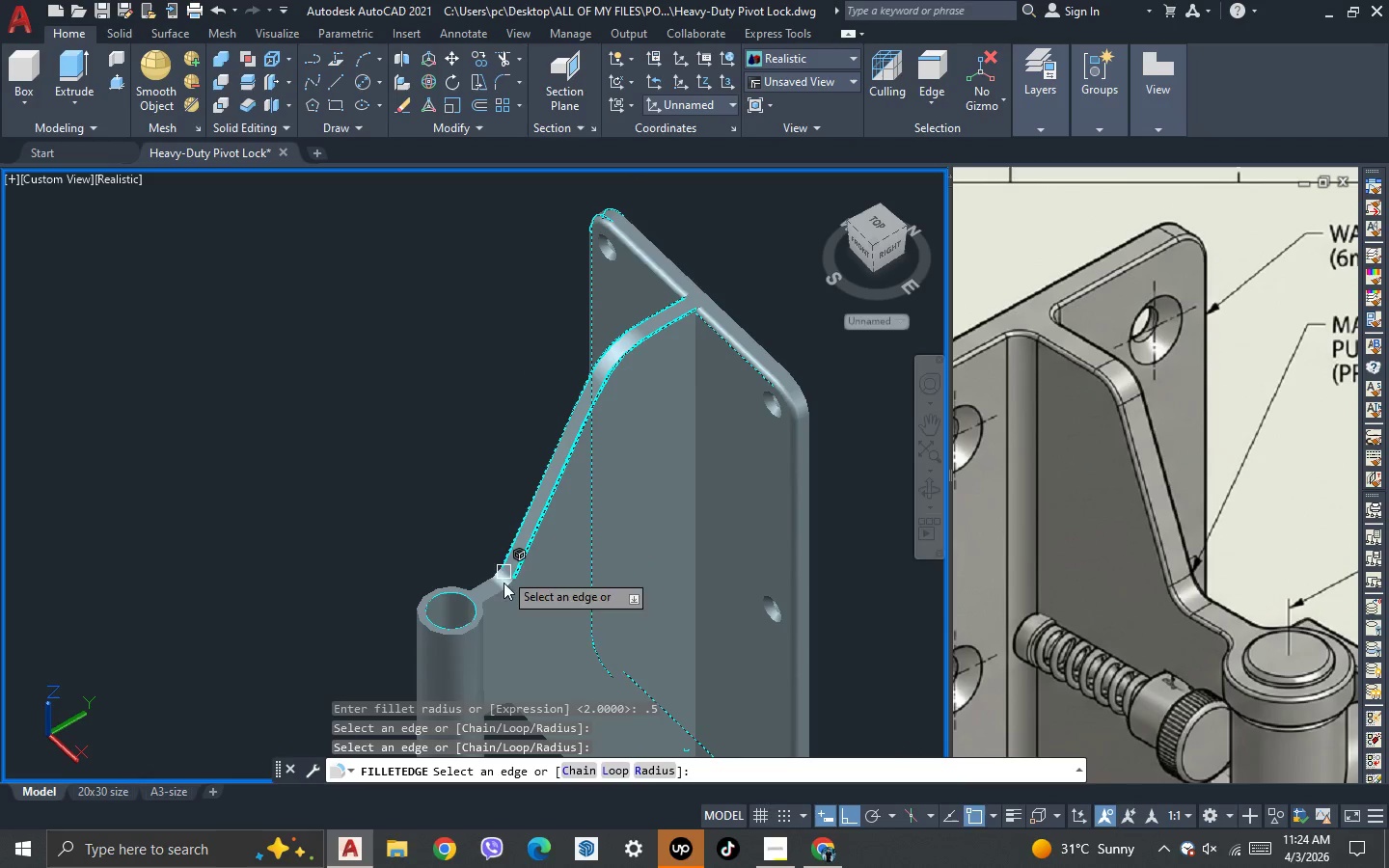 
scroll: coordinate [498, 623], scroll_direction: up, amount: 2.0
 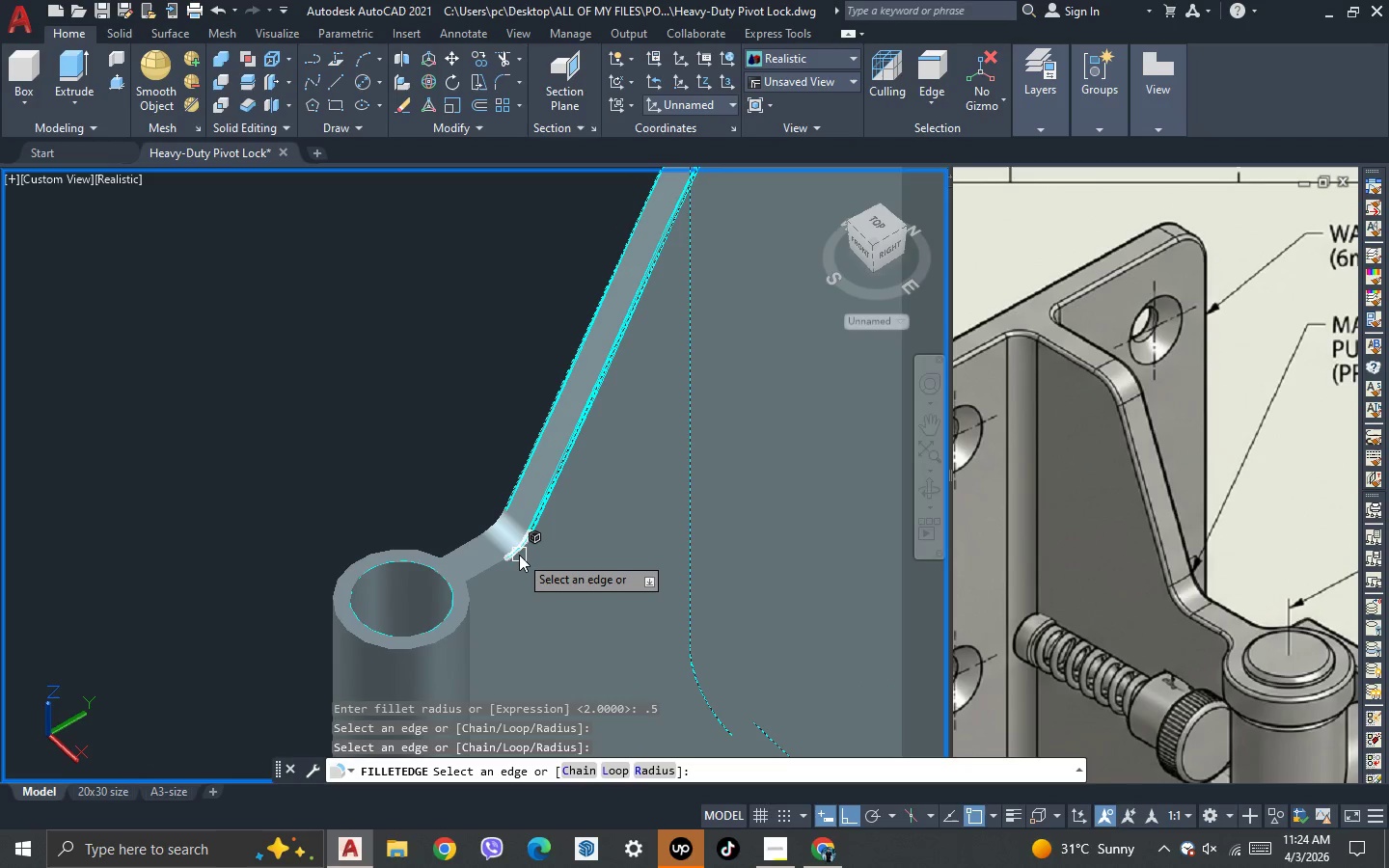 
left_click_drag(start_coordinate=[519, 555], to_coordinate=[489, 574])
 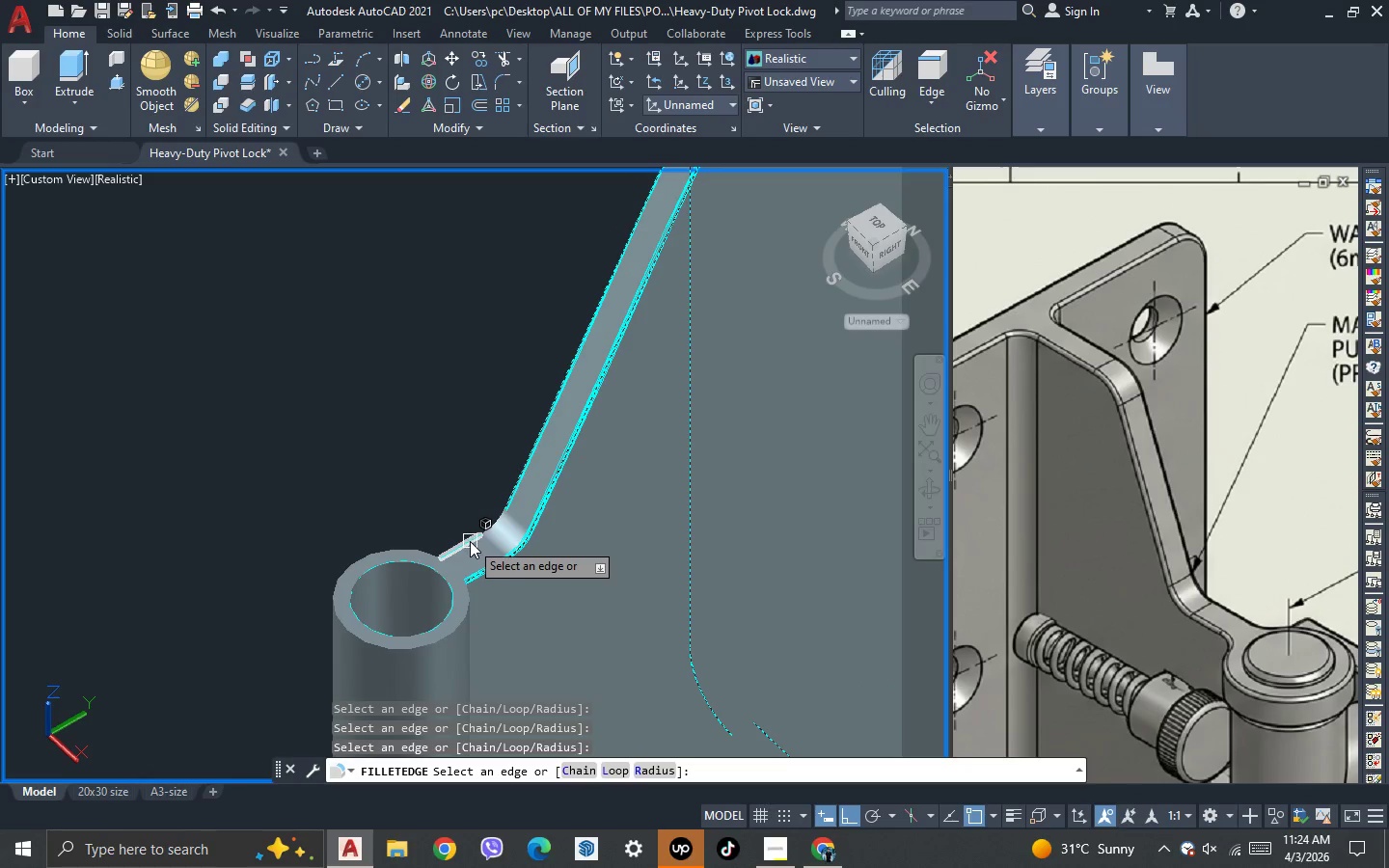 
left_click([489, 574])
 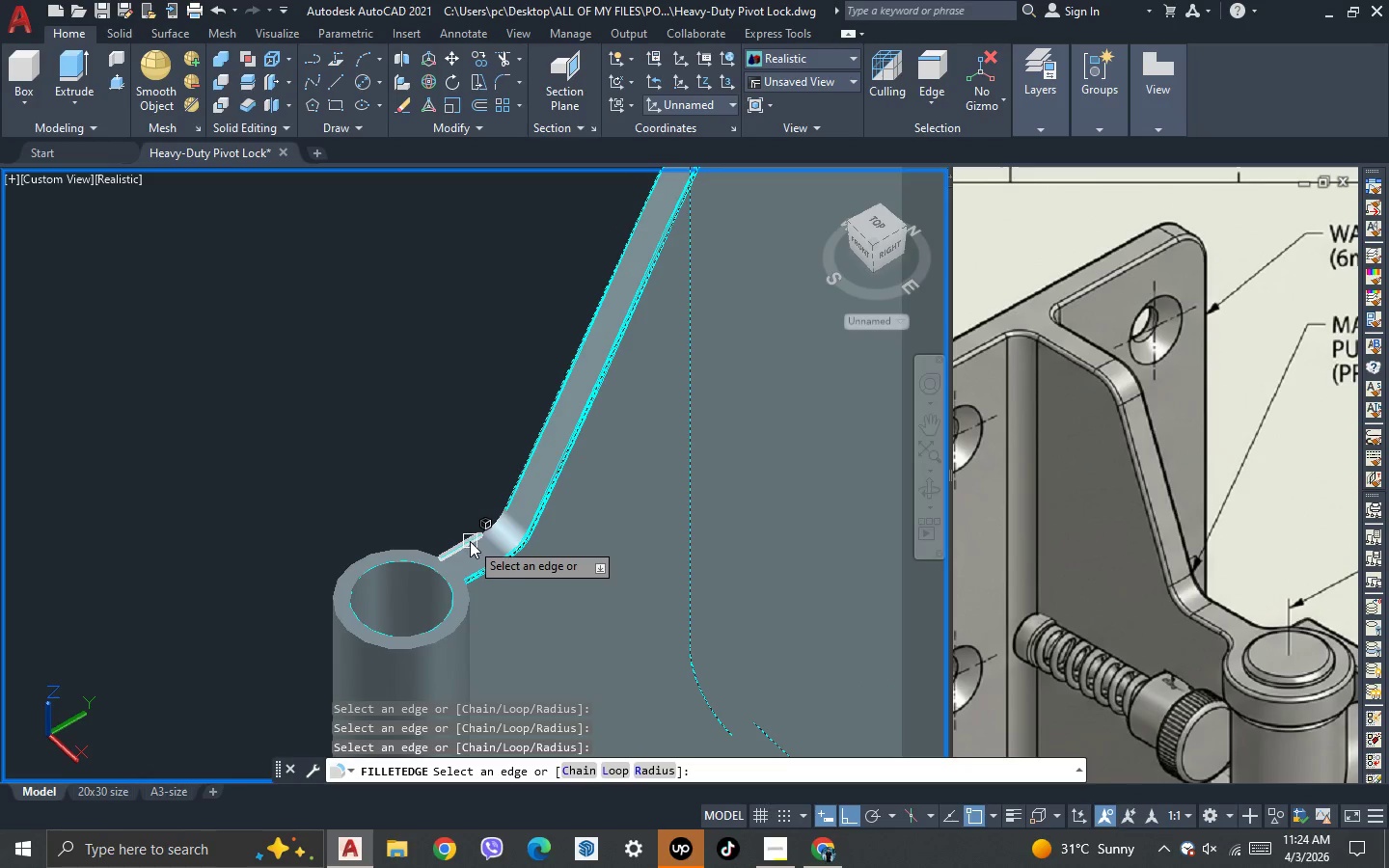 
left_click([470, 541])
 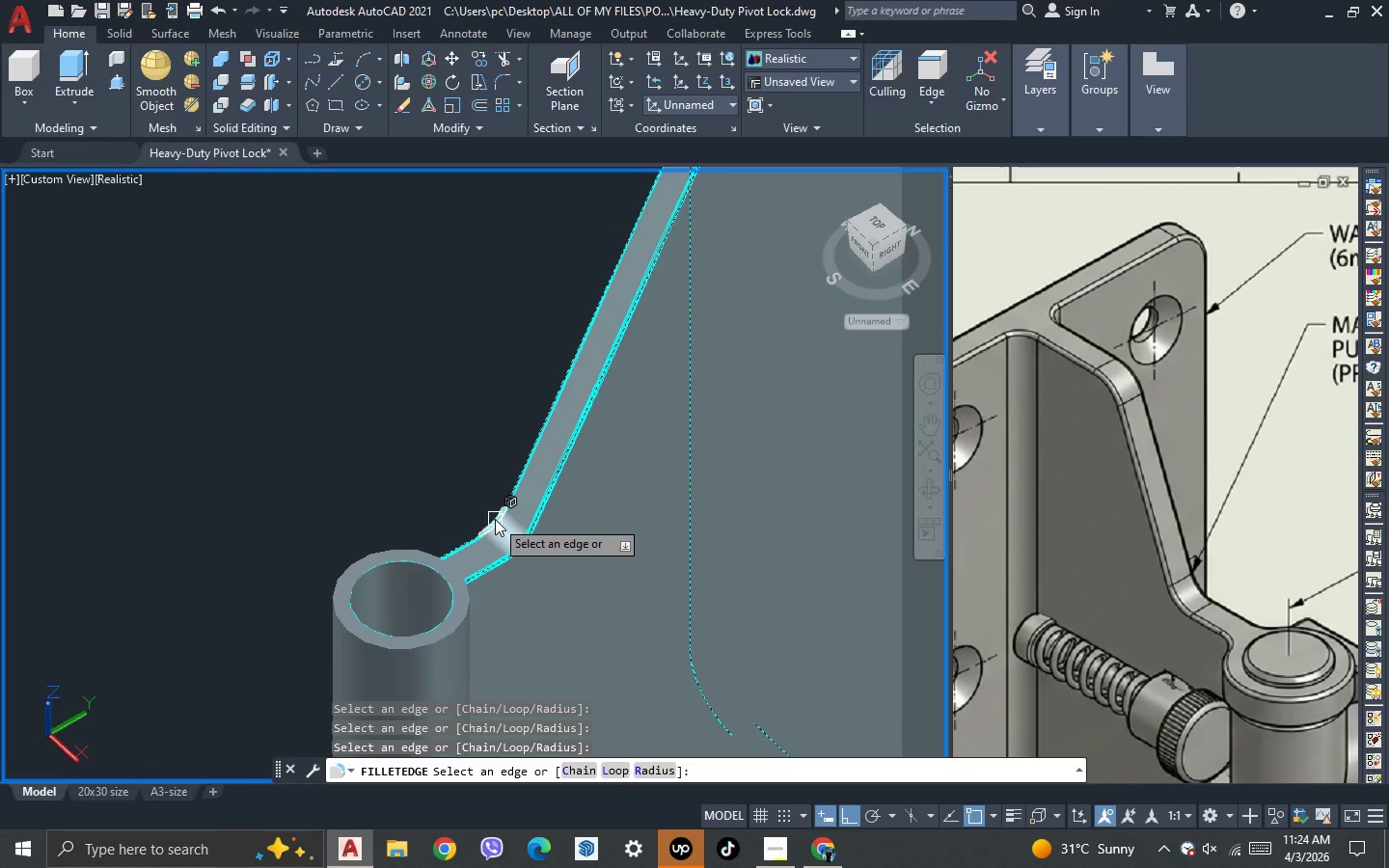 
left_click([495, 519])
 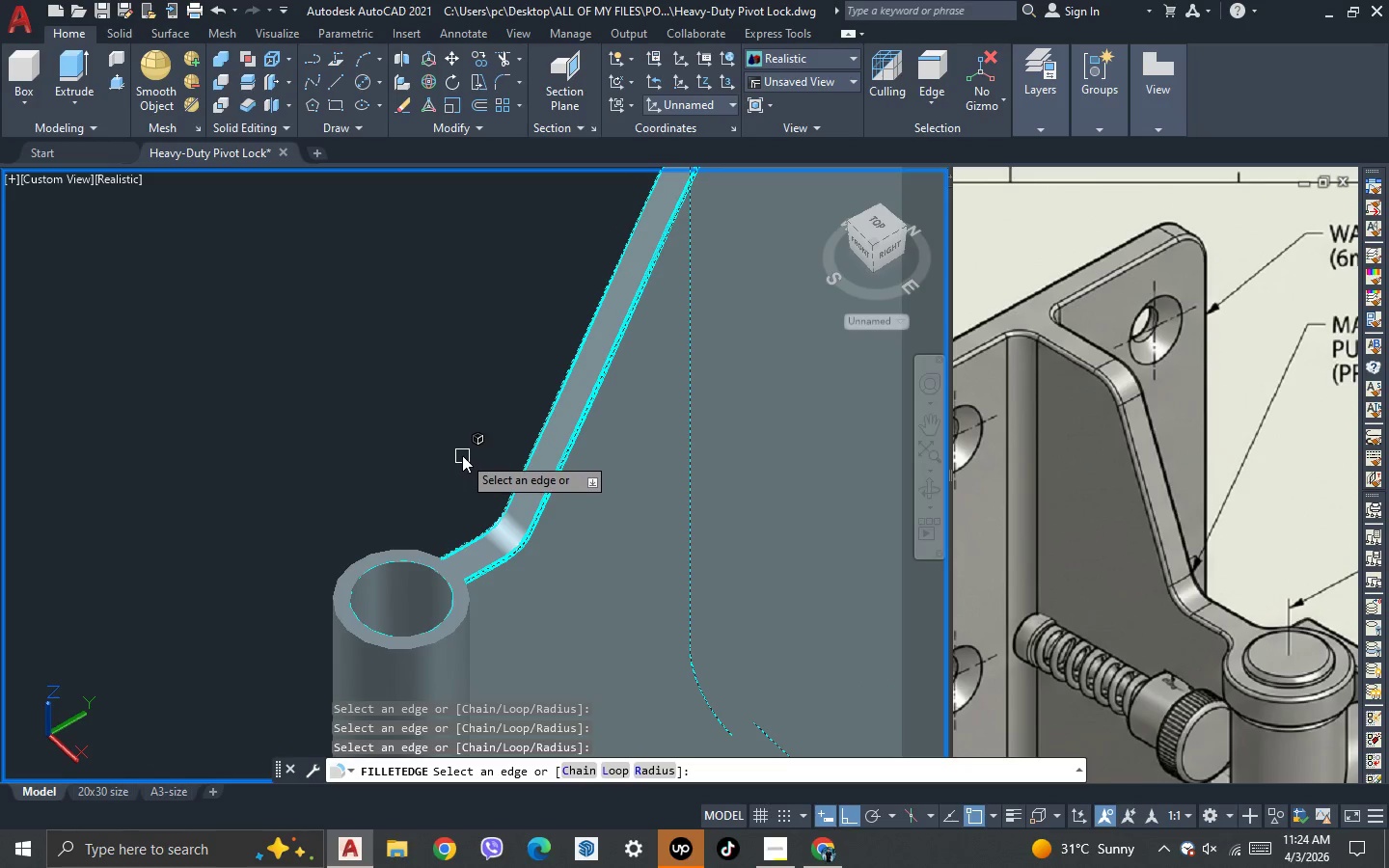 
key(Space)
 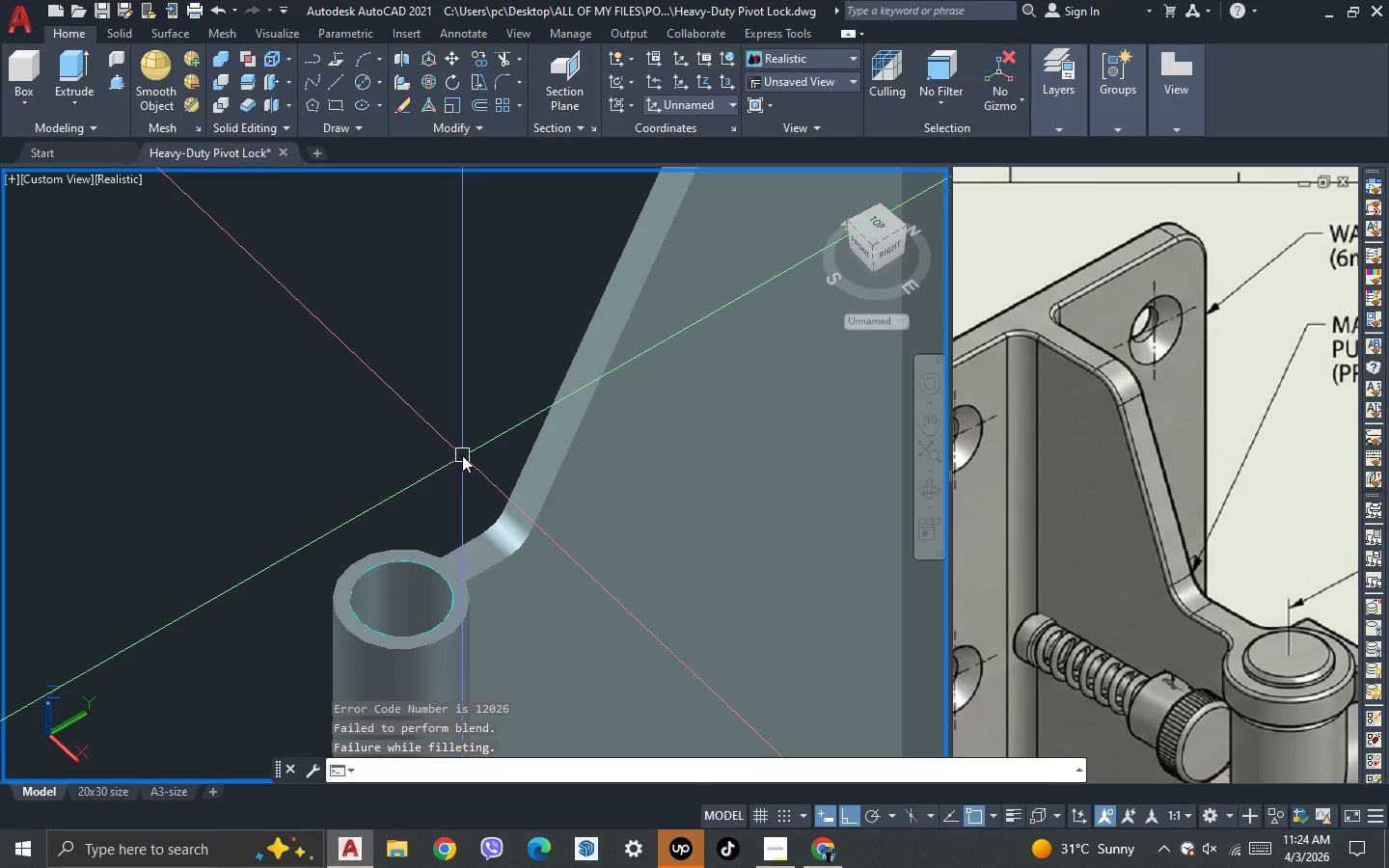 
scroll: coordinate [437, 431], scroll_direction: down, amount: 3.0
 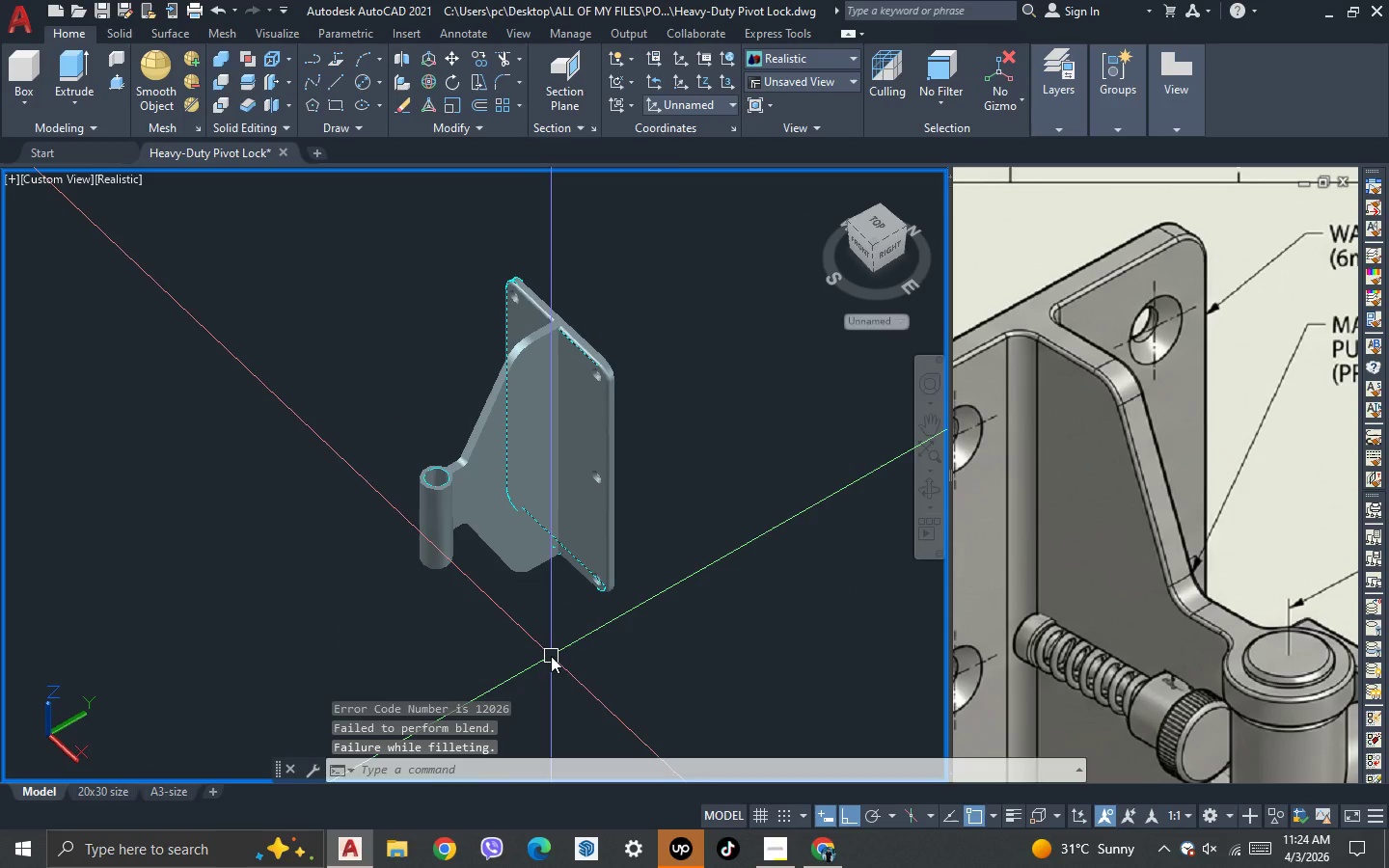 
key(3)
 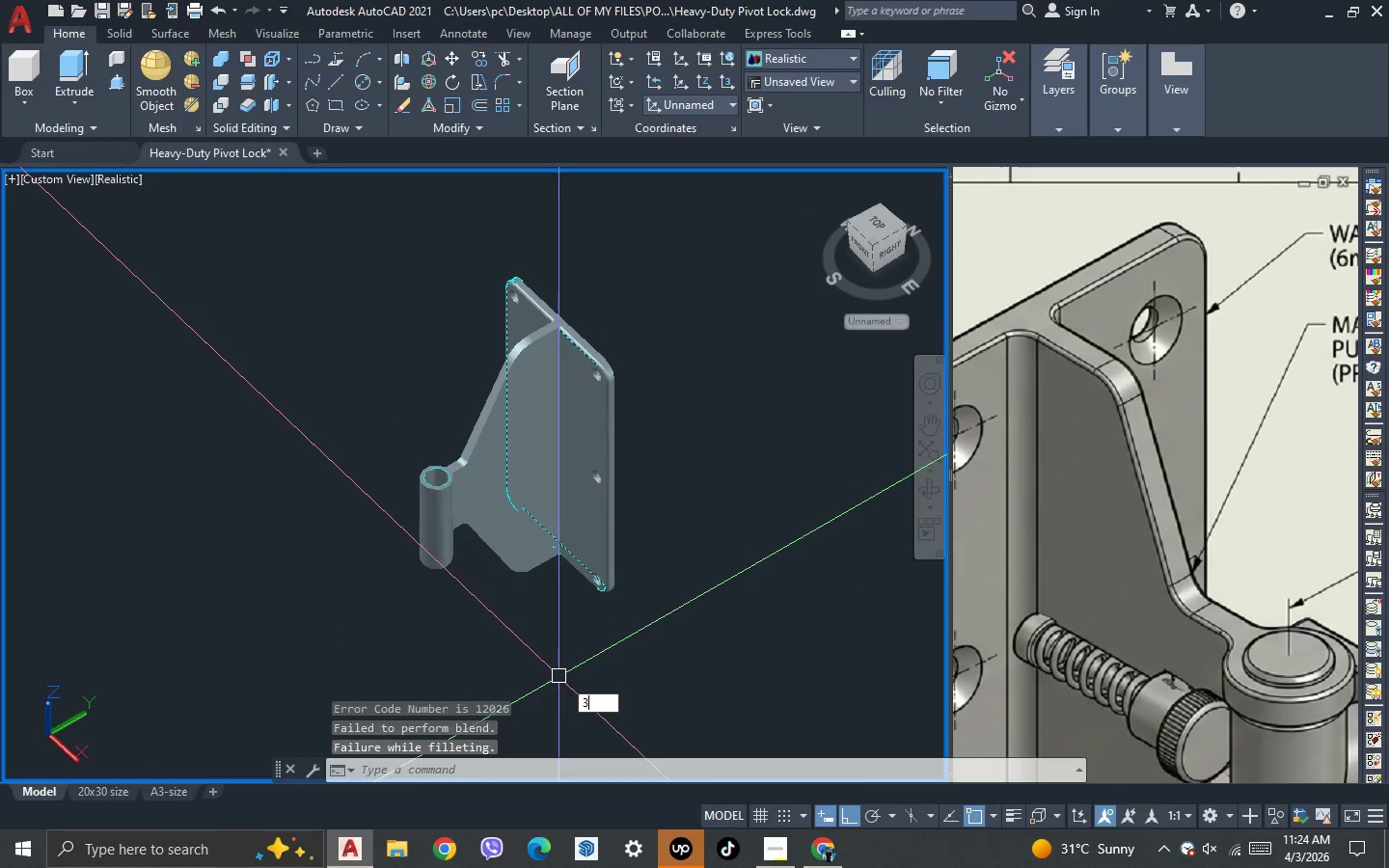 
key(Space)
 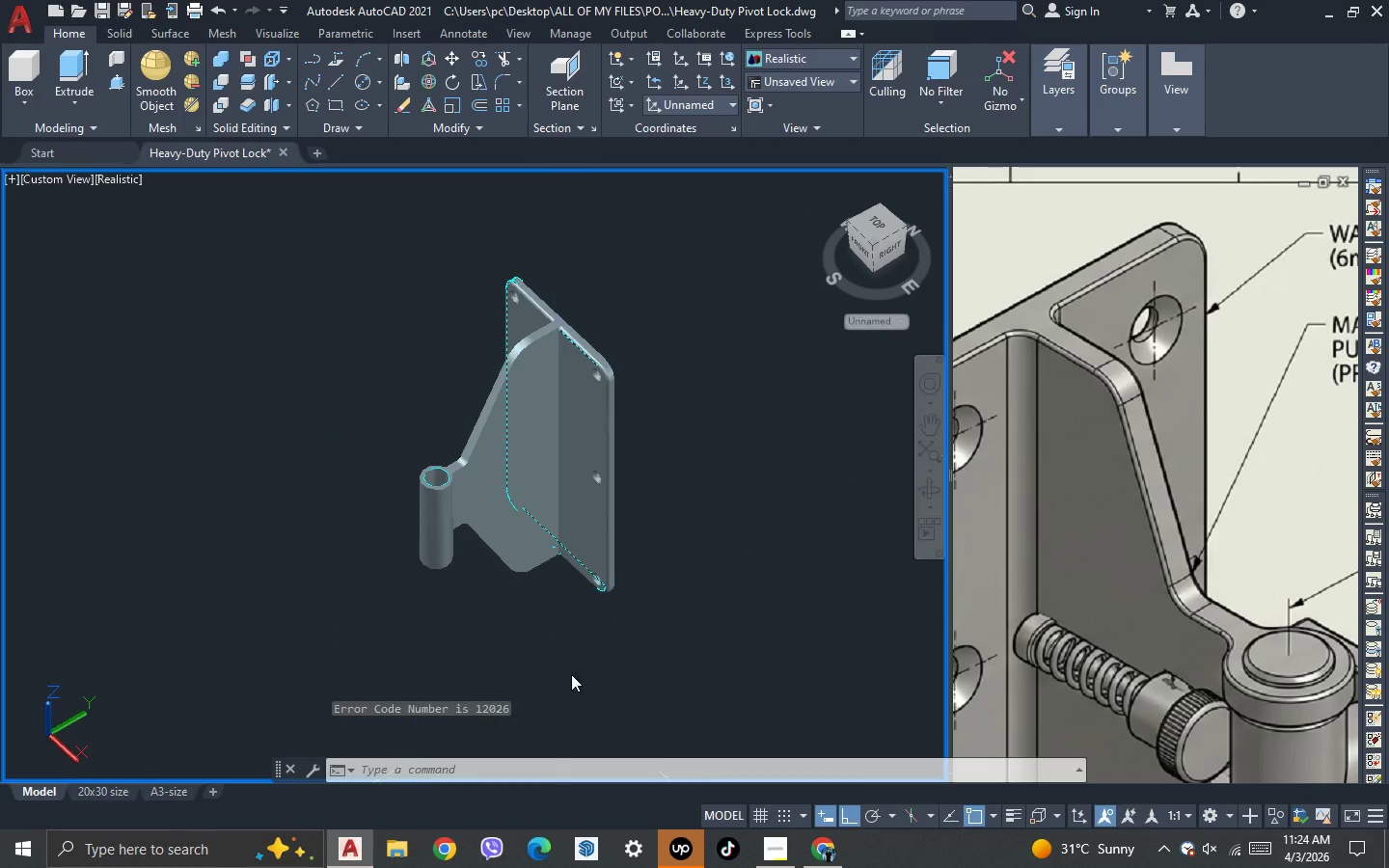 
left_click_drag(start_coordinate=[571, 674], to_coordinate=[587, 479])
 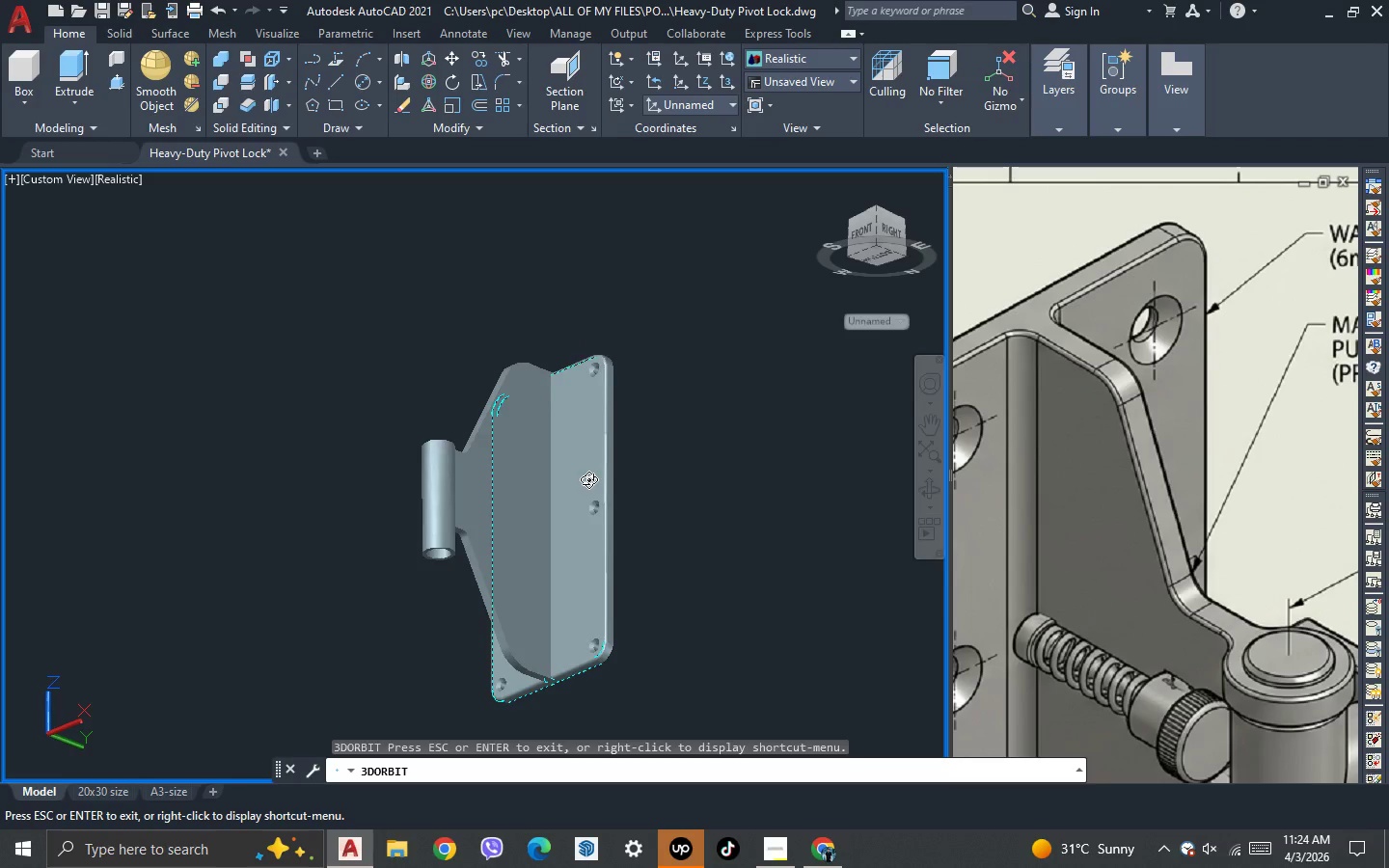 
left_click_drag(start_coordinate=[438, 636], to_coordinate=[653, 720])
 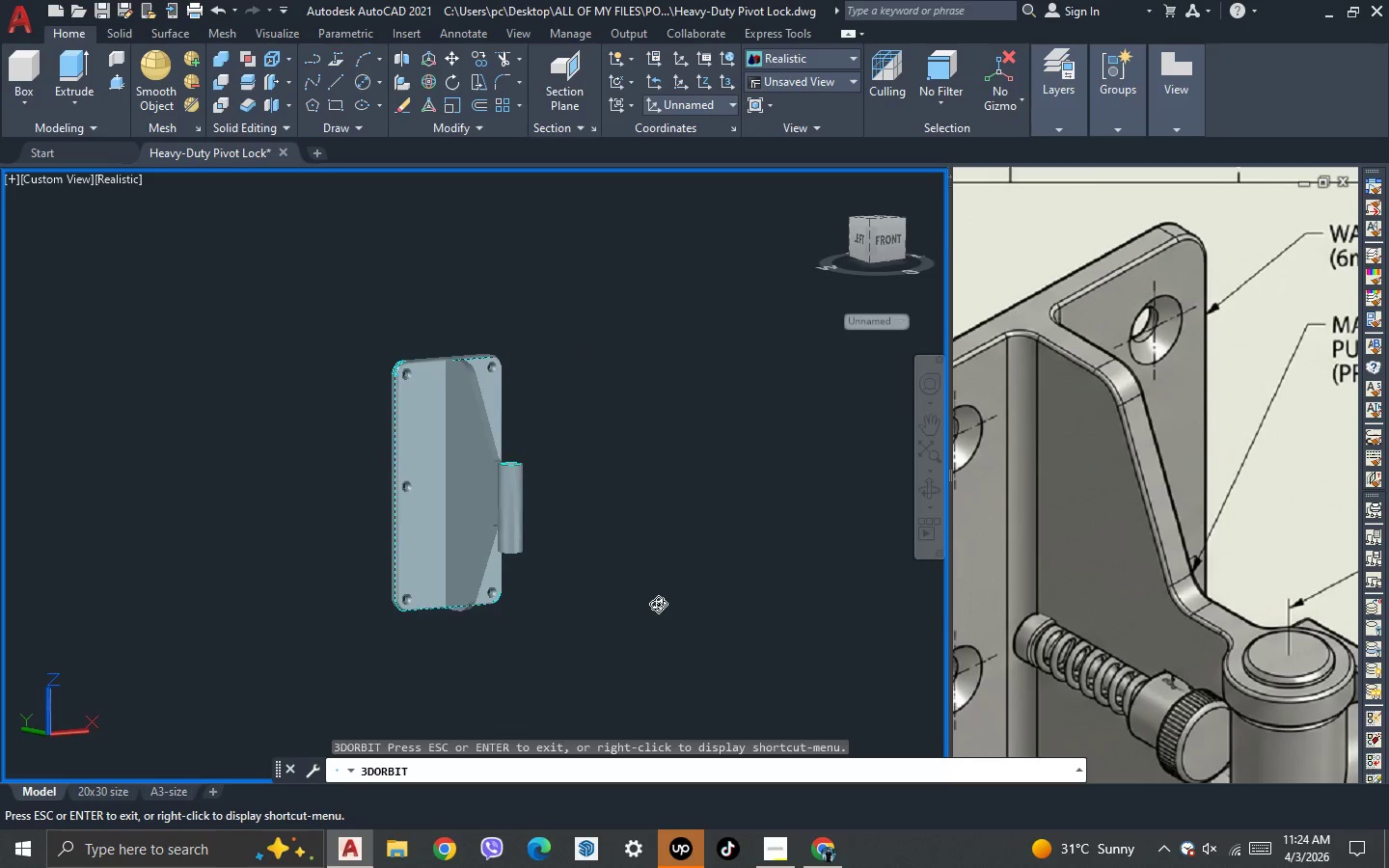 
scroll: coordinate [588, 479], scroll_direction: down, amount: 3.0
 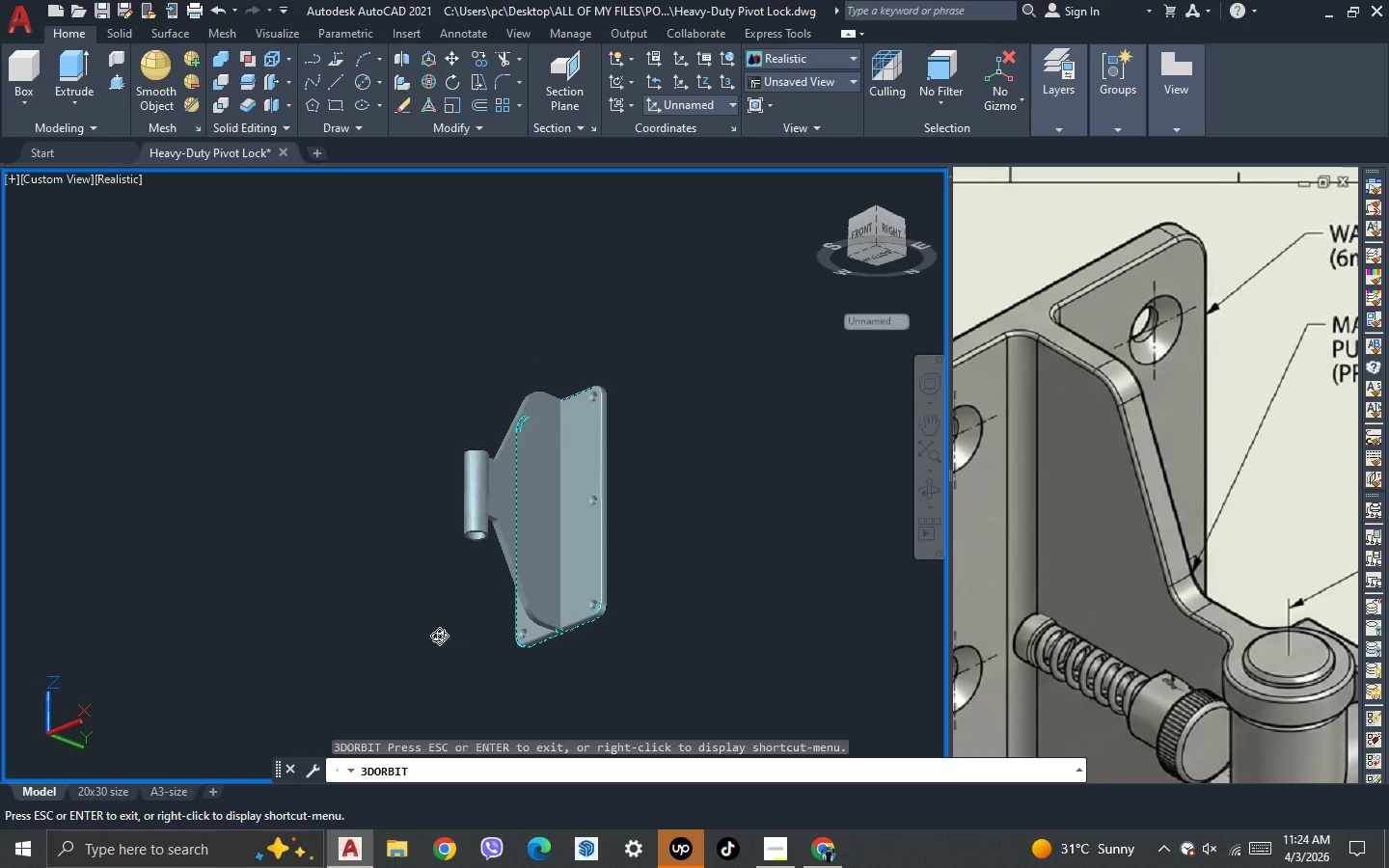 
left_click_drag(start_coordinate=[658, 599], to_coordinate=[798, 505])
 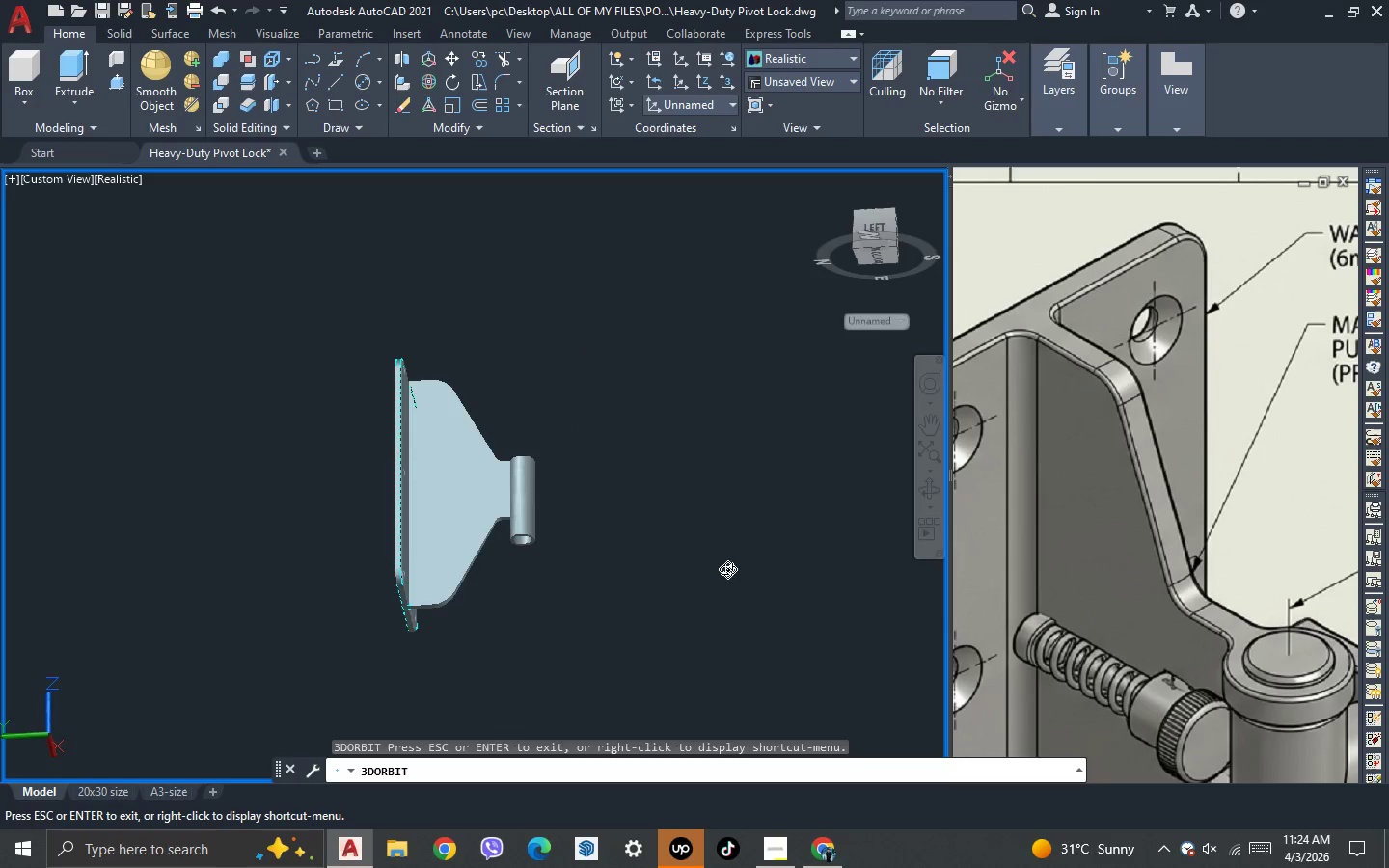 
left_click_drag(start_coordinate=[726, 572], to_coordinate=[590, 714])
 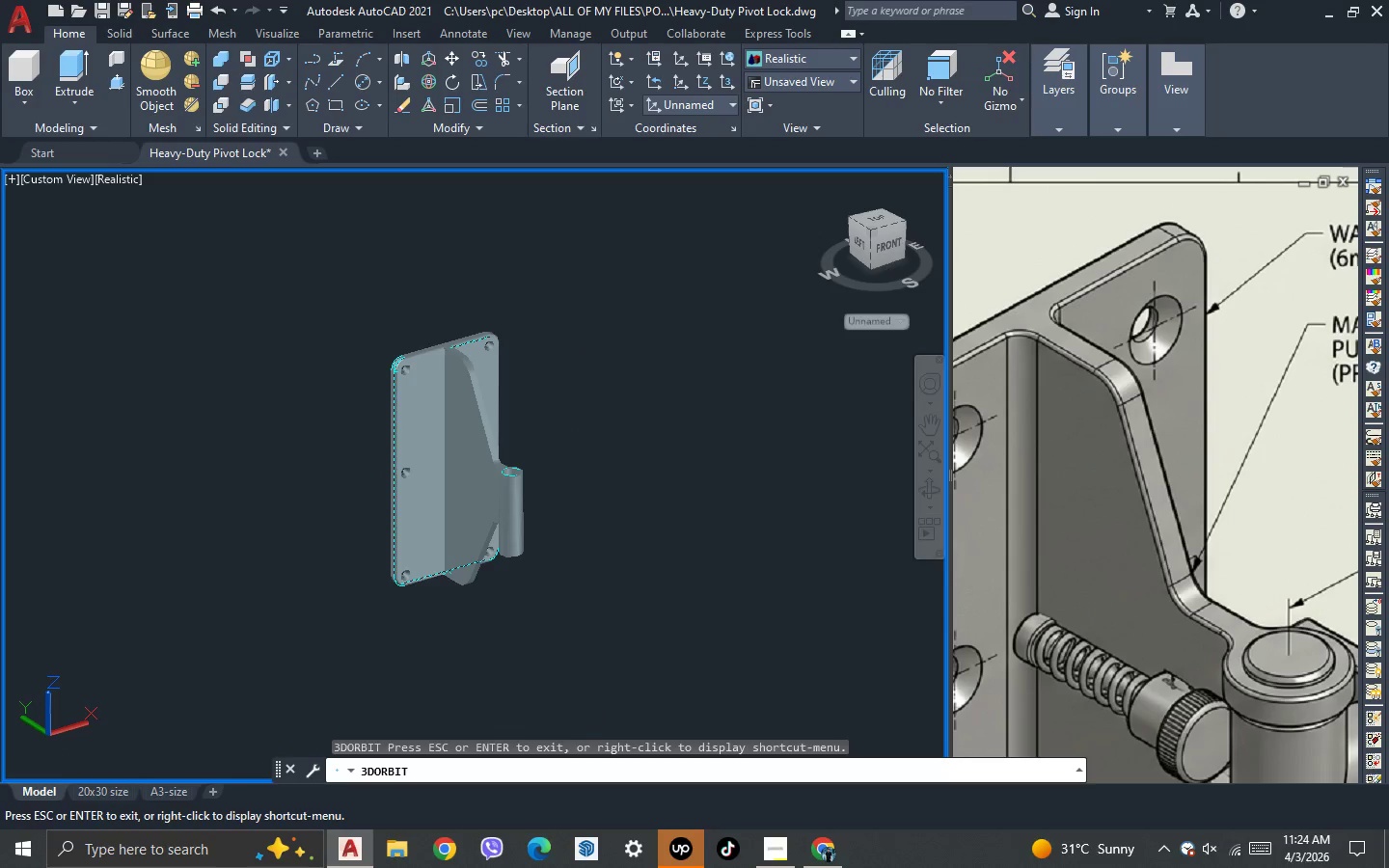 
key(Escape)
 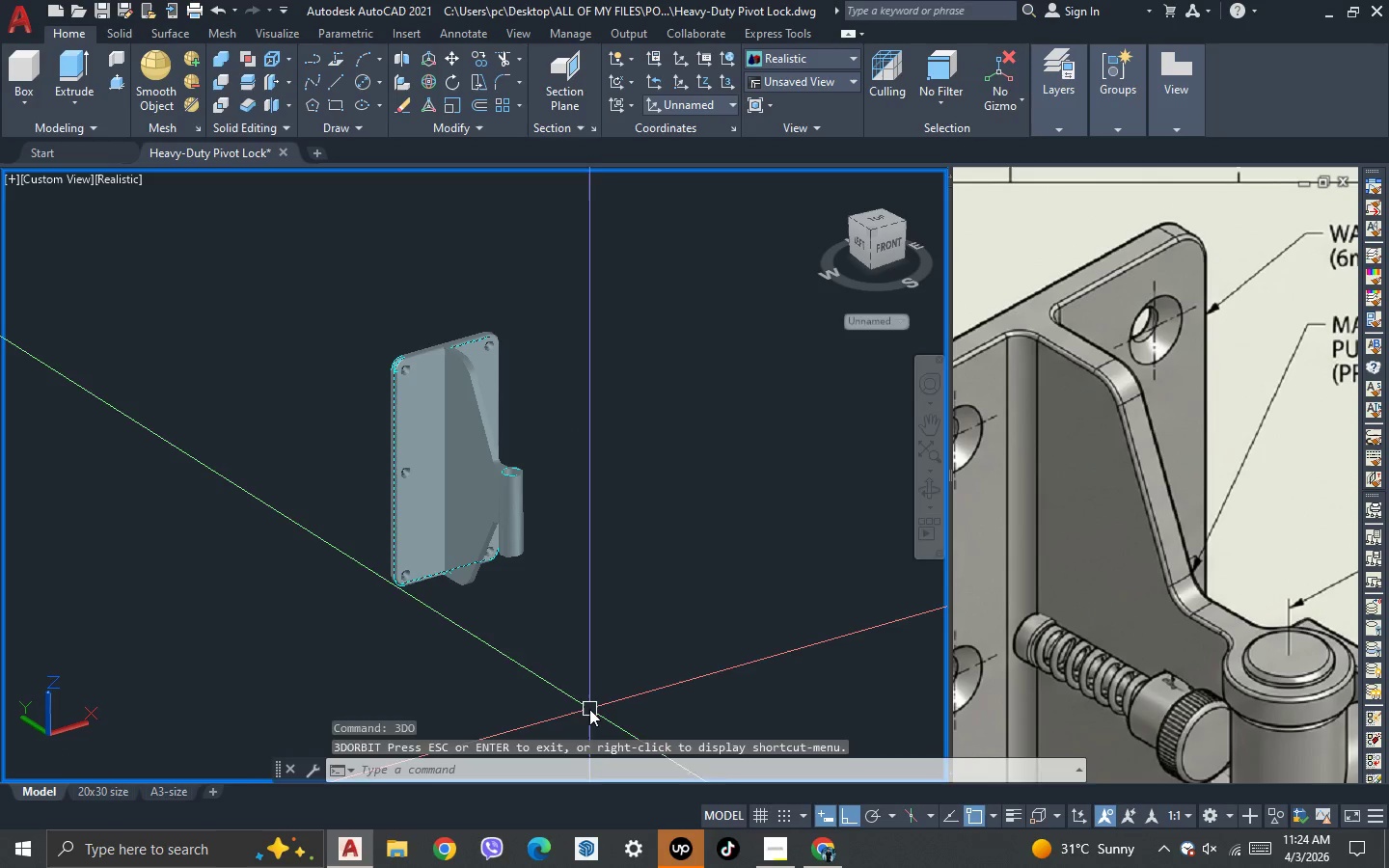 
key(Escape)
 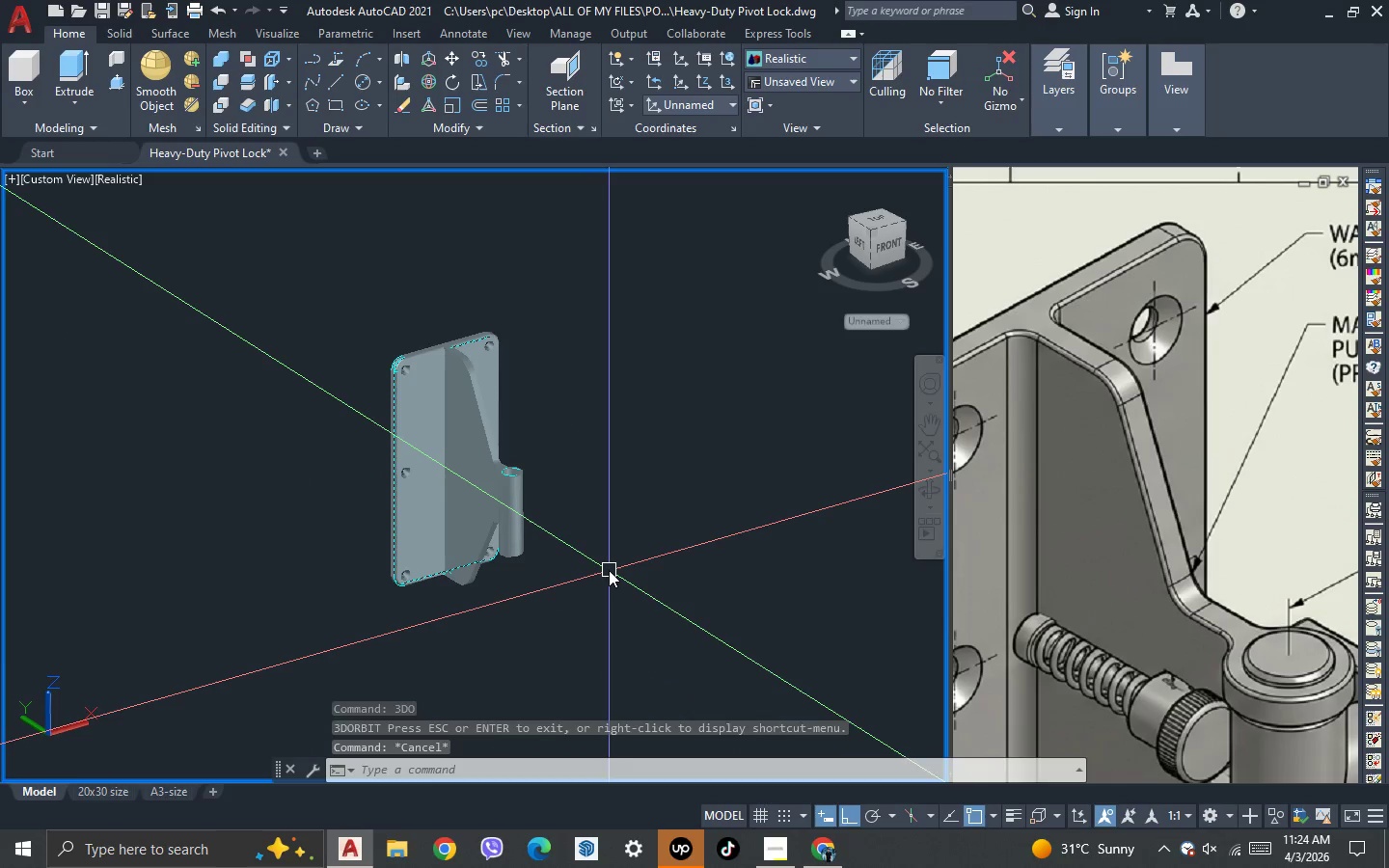 
scroll: coordinate [488, 420], scroll_direction: down, amount: 2.0
 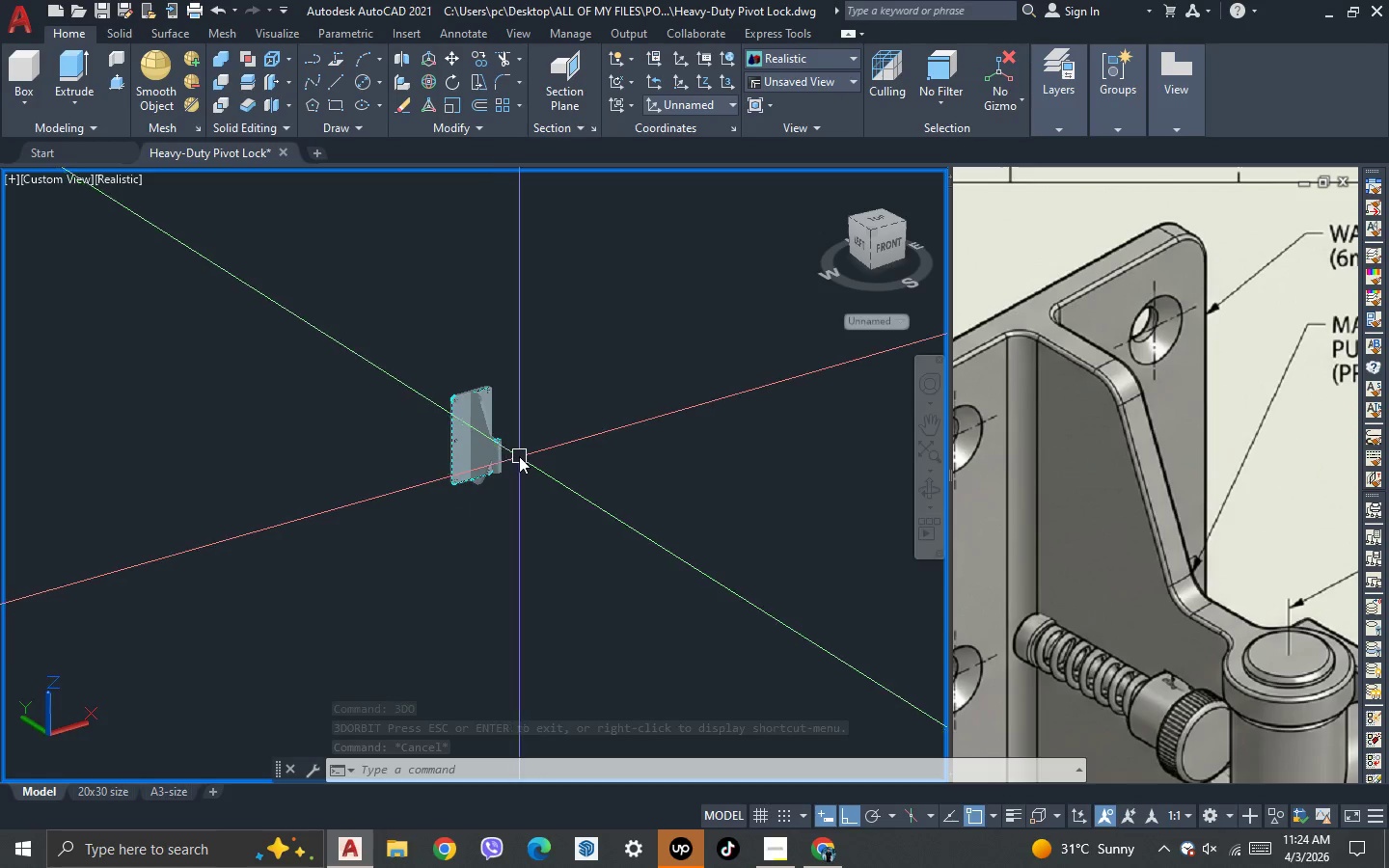 
key(3)
 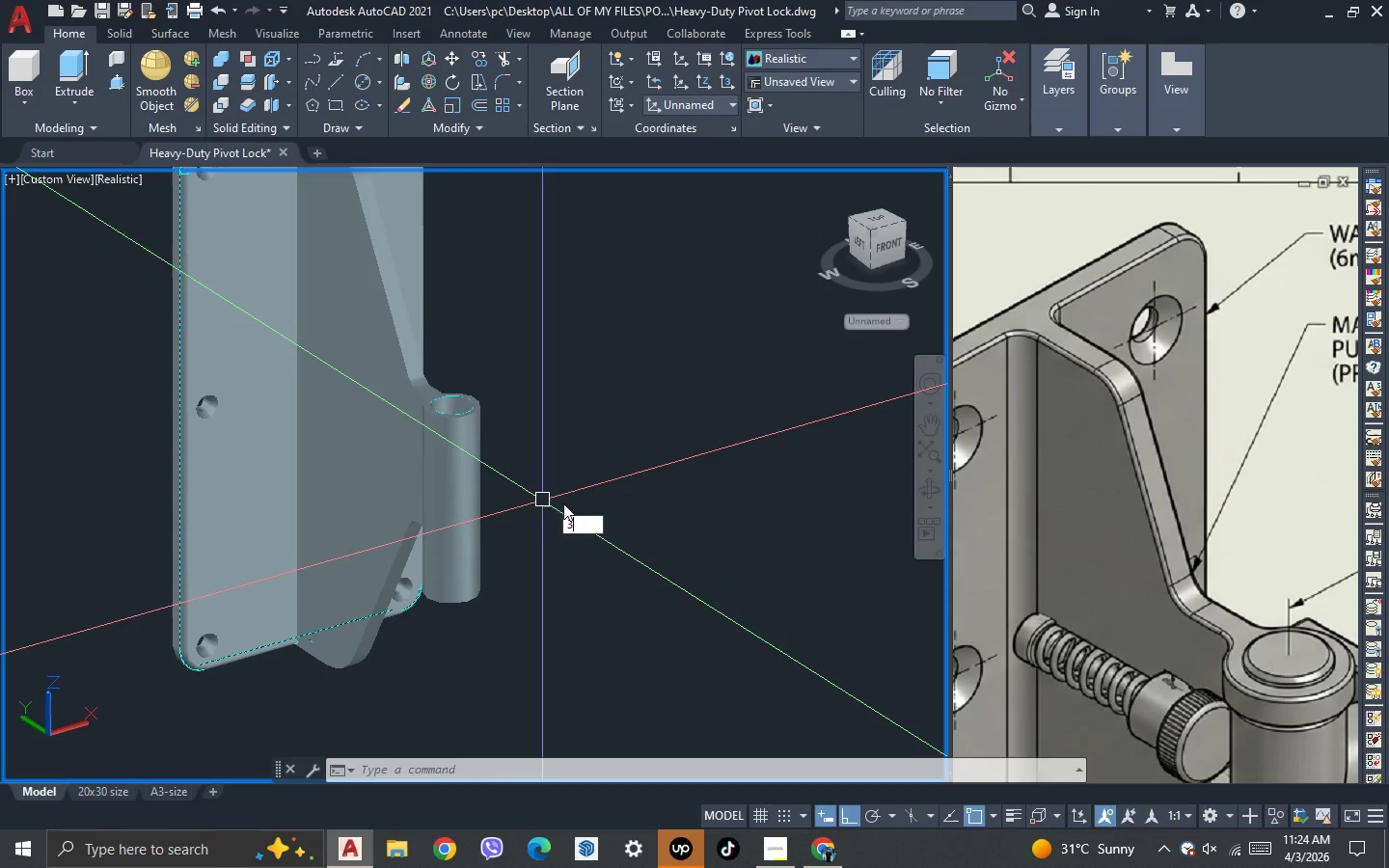 
scroll: coordinate [467, 443], scroll_direction: up, amount: 5.0
 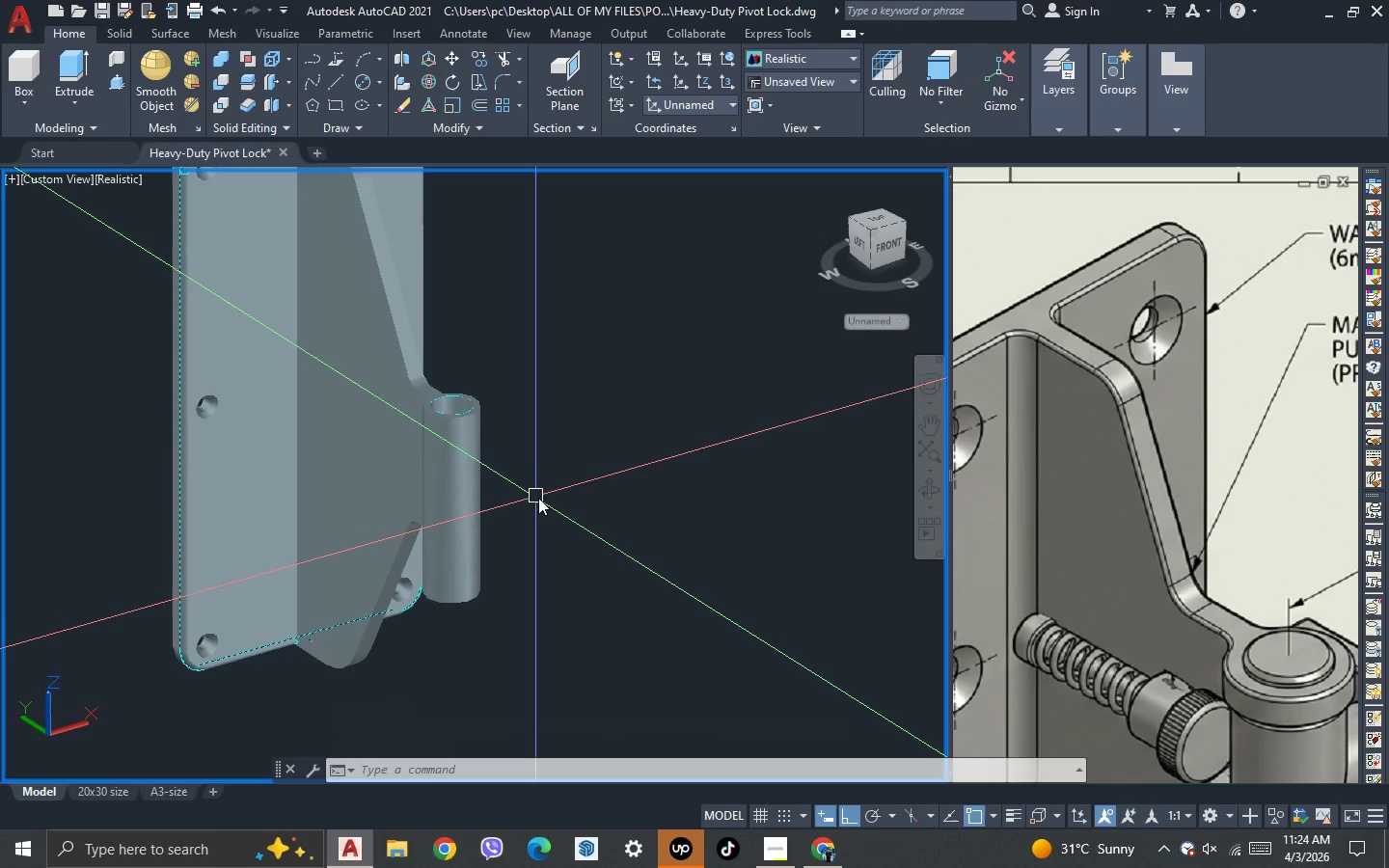 
key(Space)
 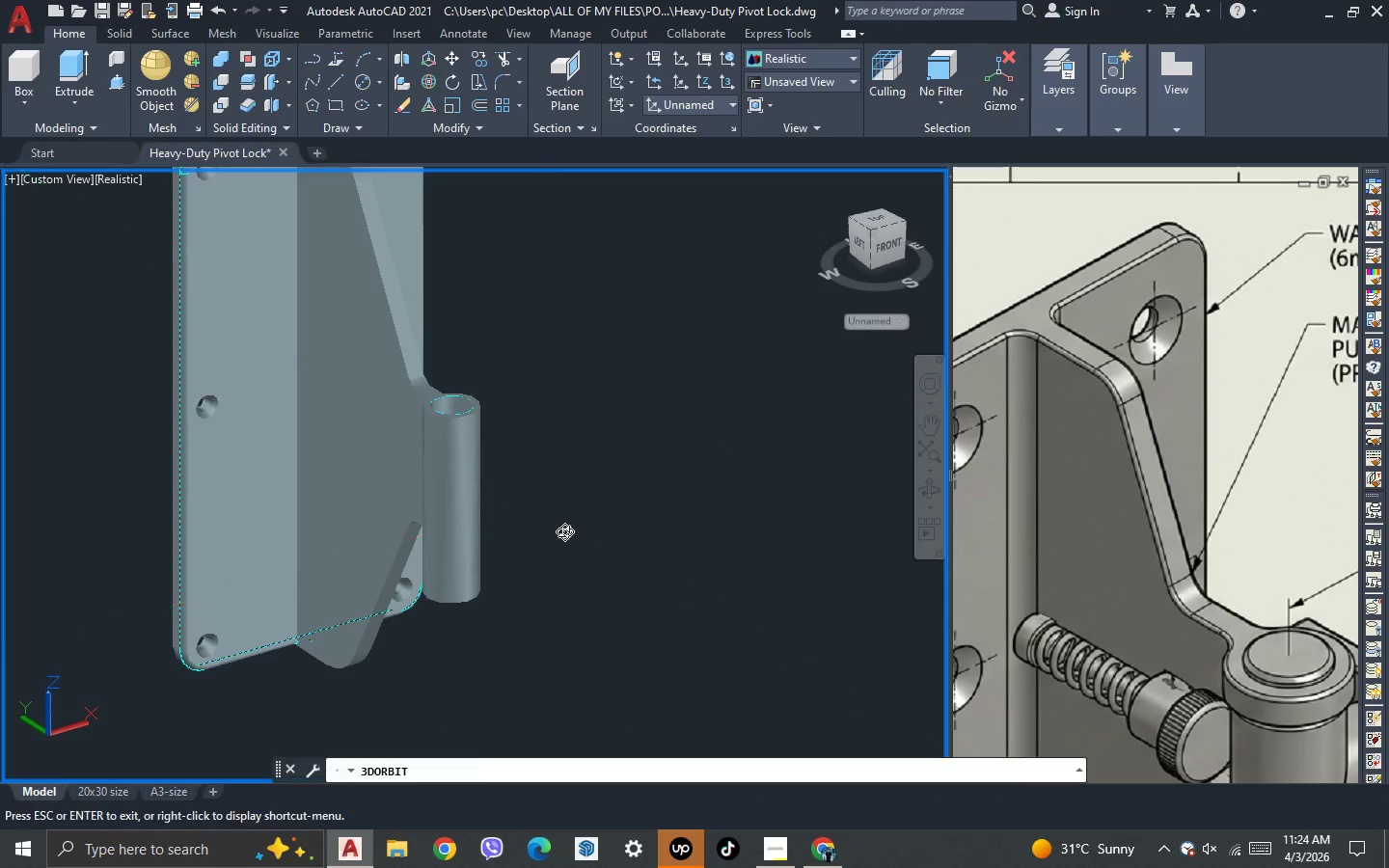 
left_click_drag(start_coordinate=[563, 503], to_coordinate=[563, 545])
 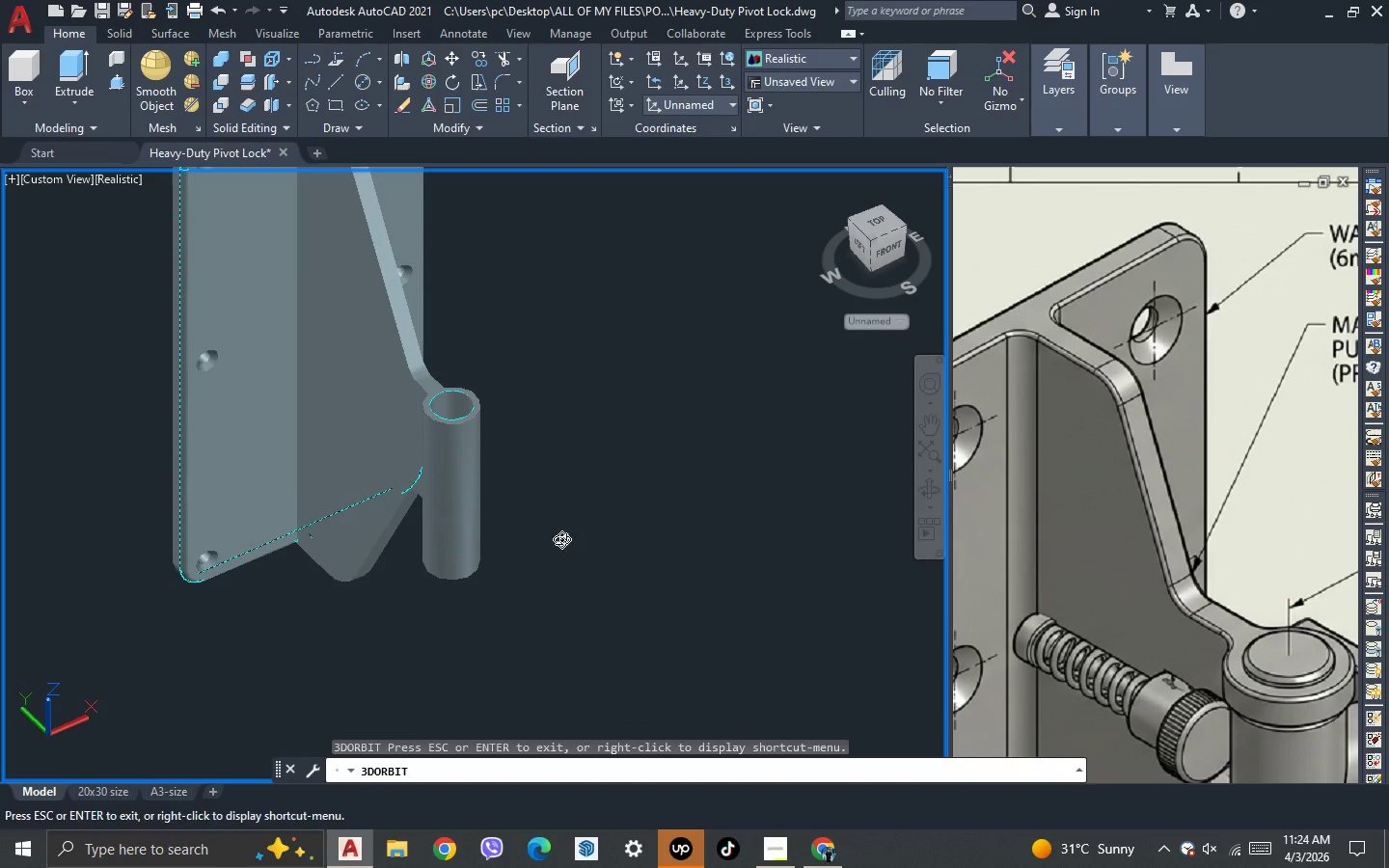 
key(Escape)
 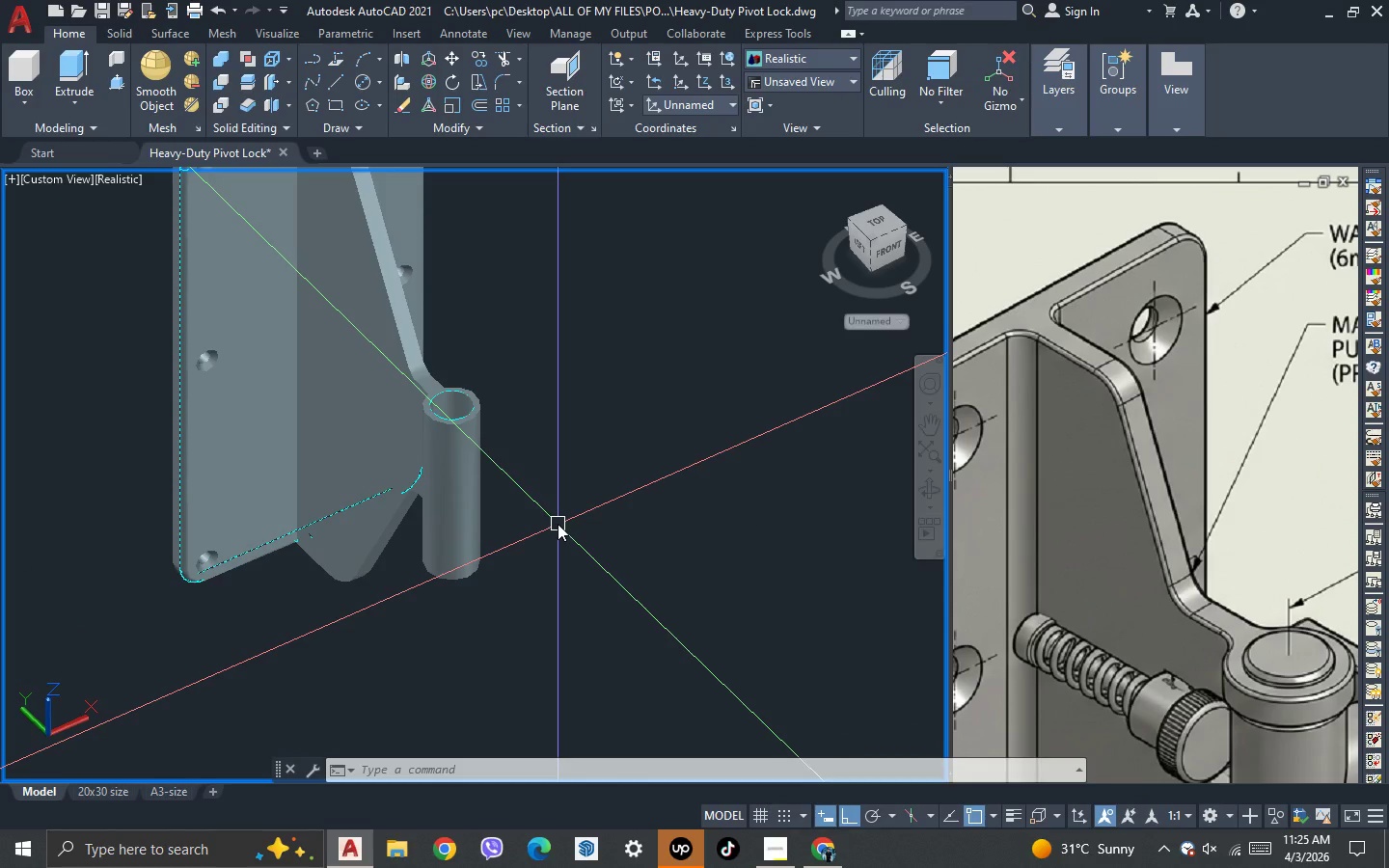 
wait(13.09)
 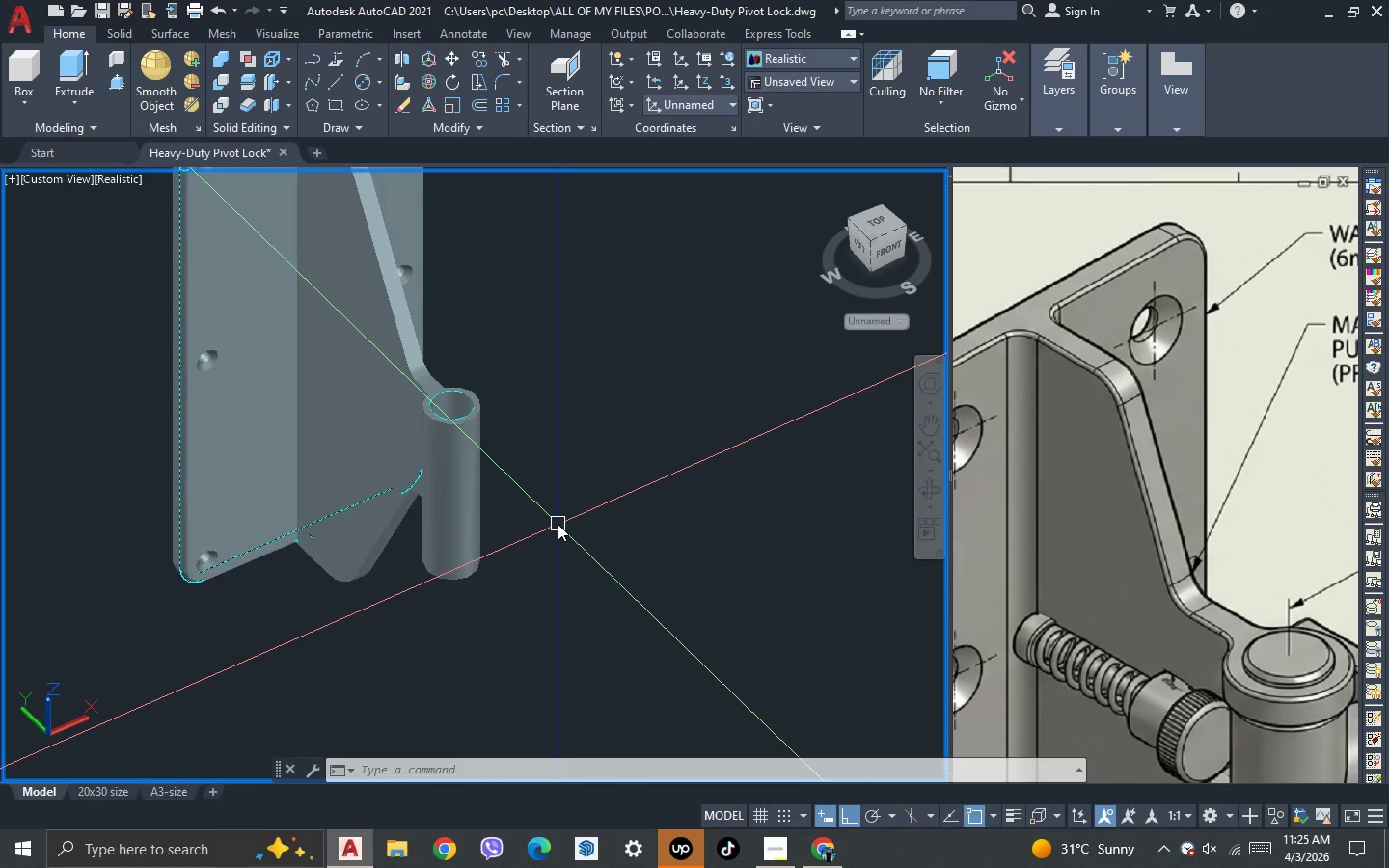 
scroll: coordinate [562, 450], scroll_direction: down, amount: 3.0
 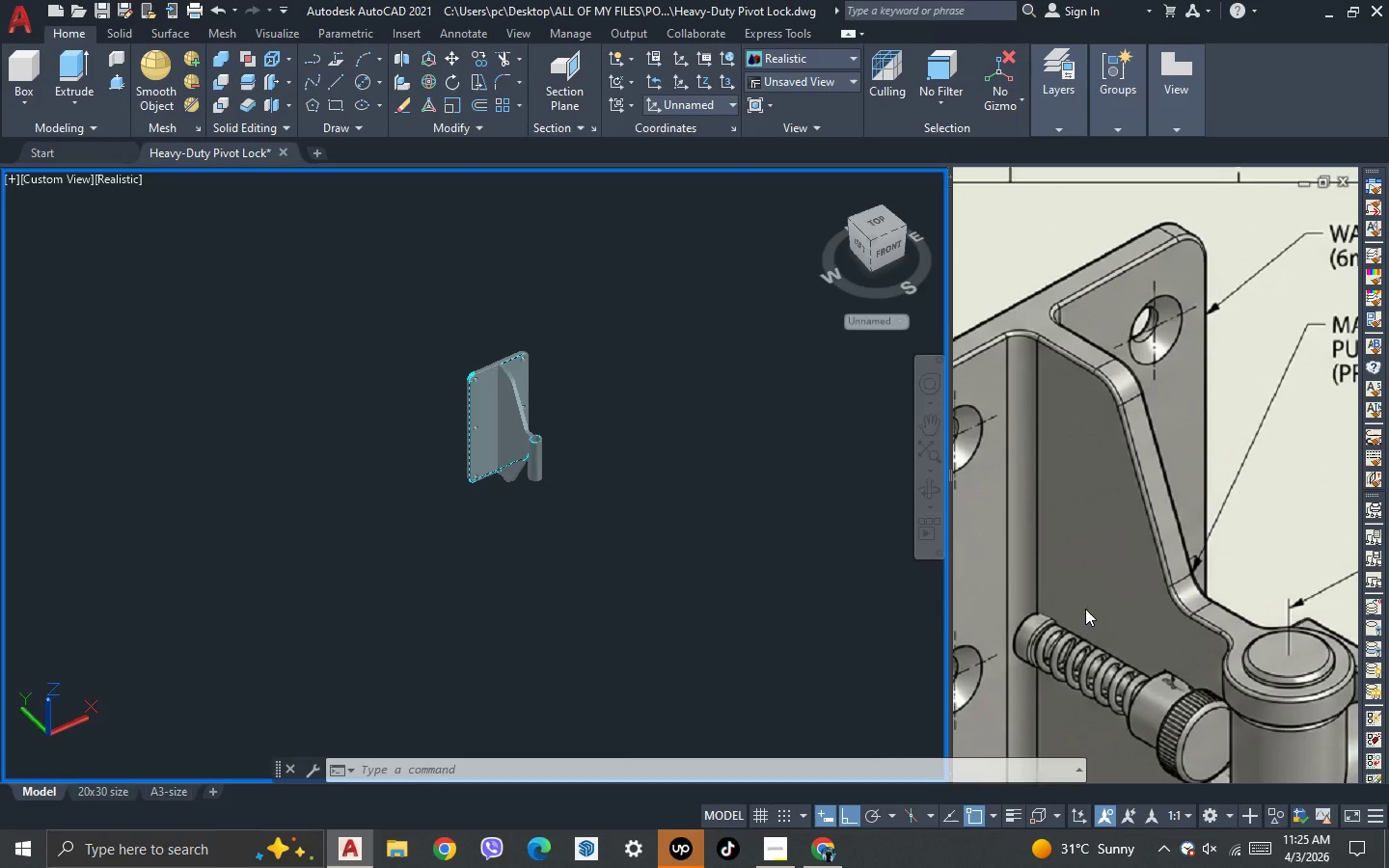 
left_click_drag(start_coordinate=[1089, 603], to_coordinate=[1088, 598])
 